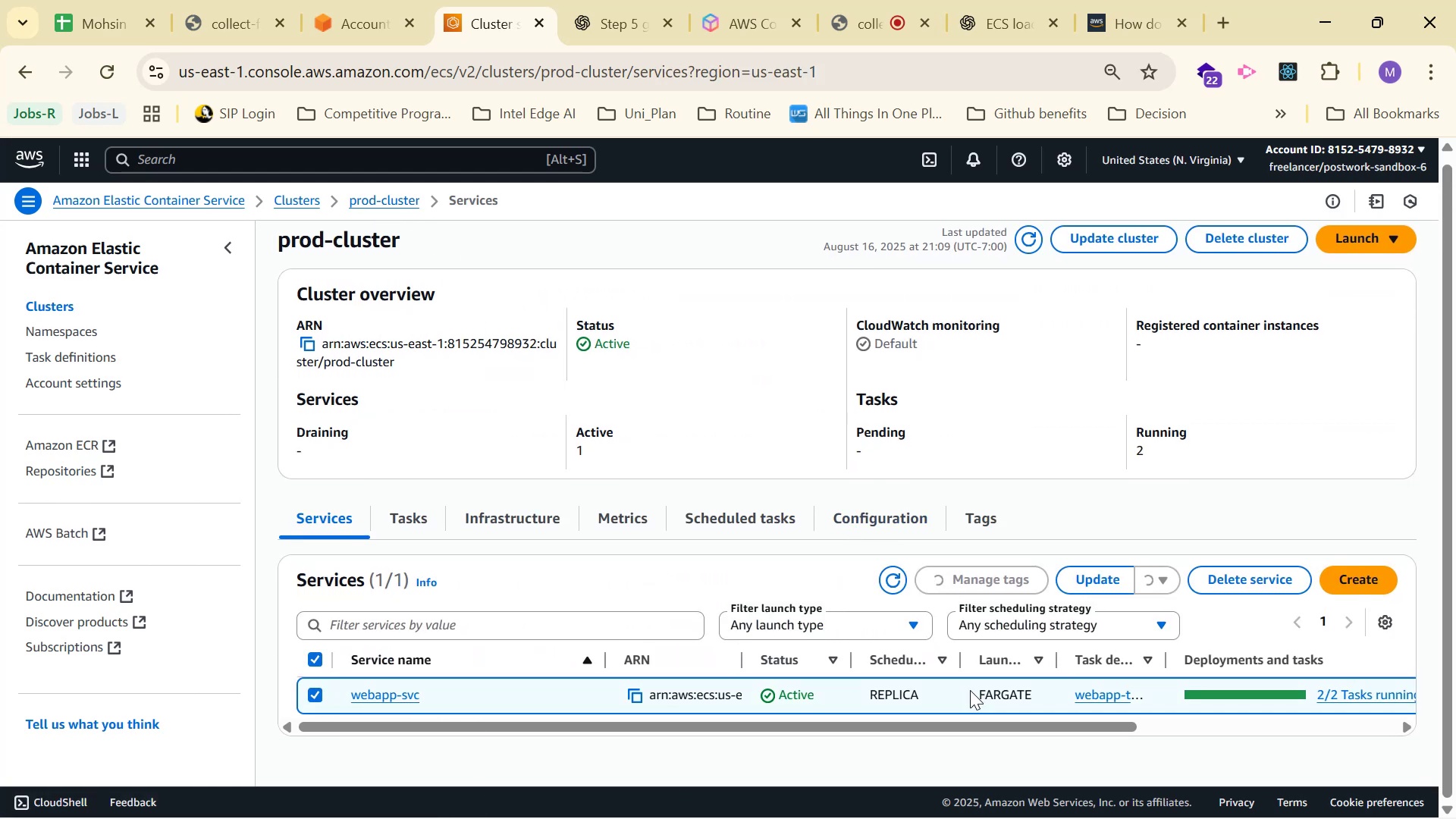 
scroll: coordinate [824, 446], scroll_direction: down, amount: 19.0
 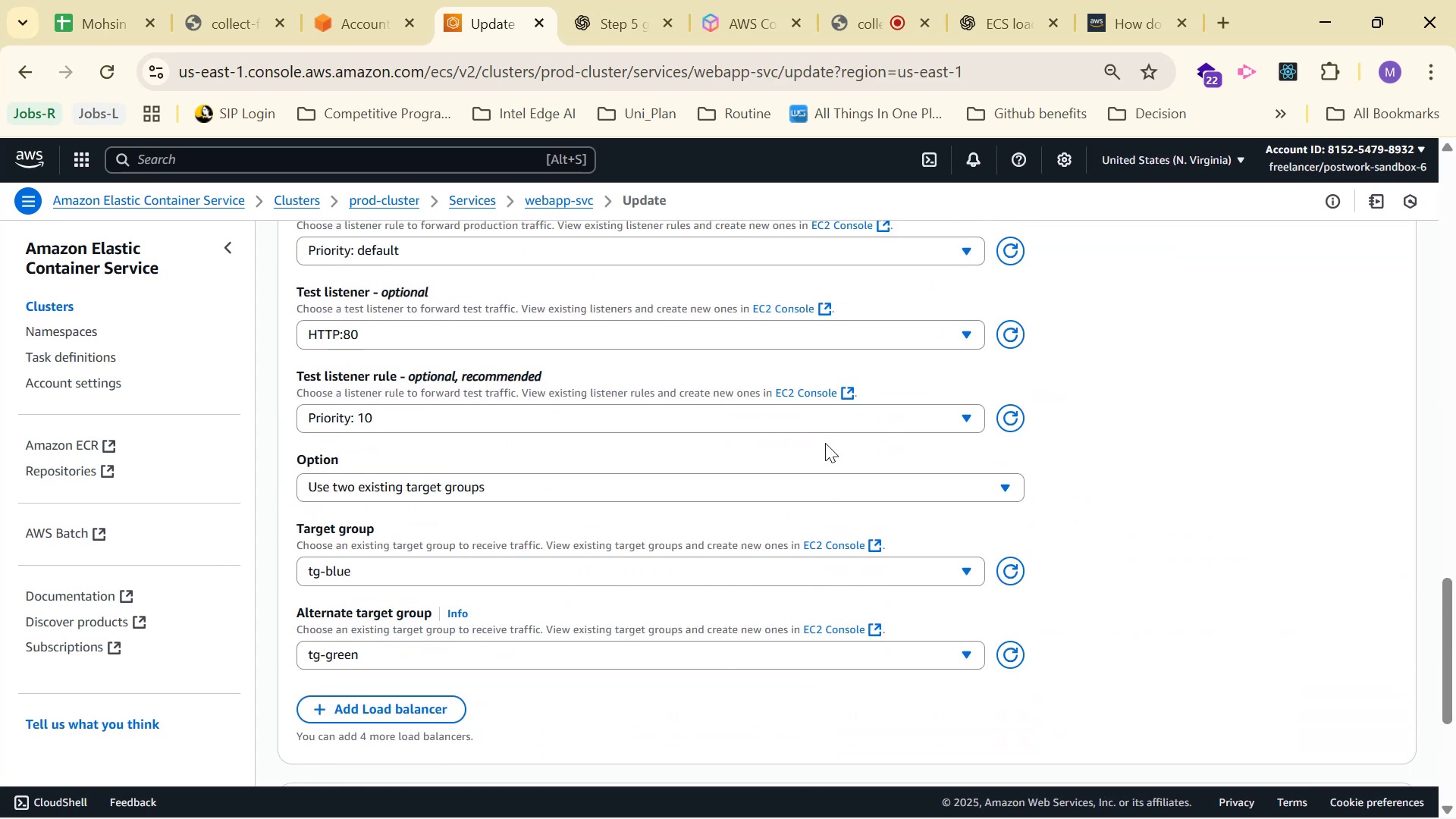 
scroll: coordinate [822, 437], scroll_direction: up, amount: 6.0
 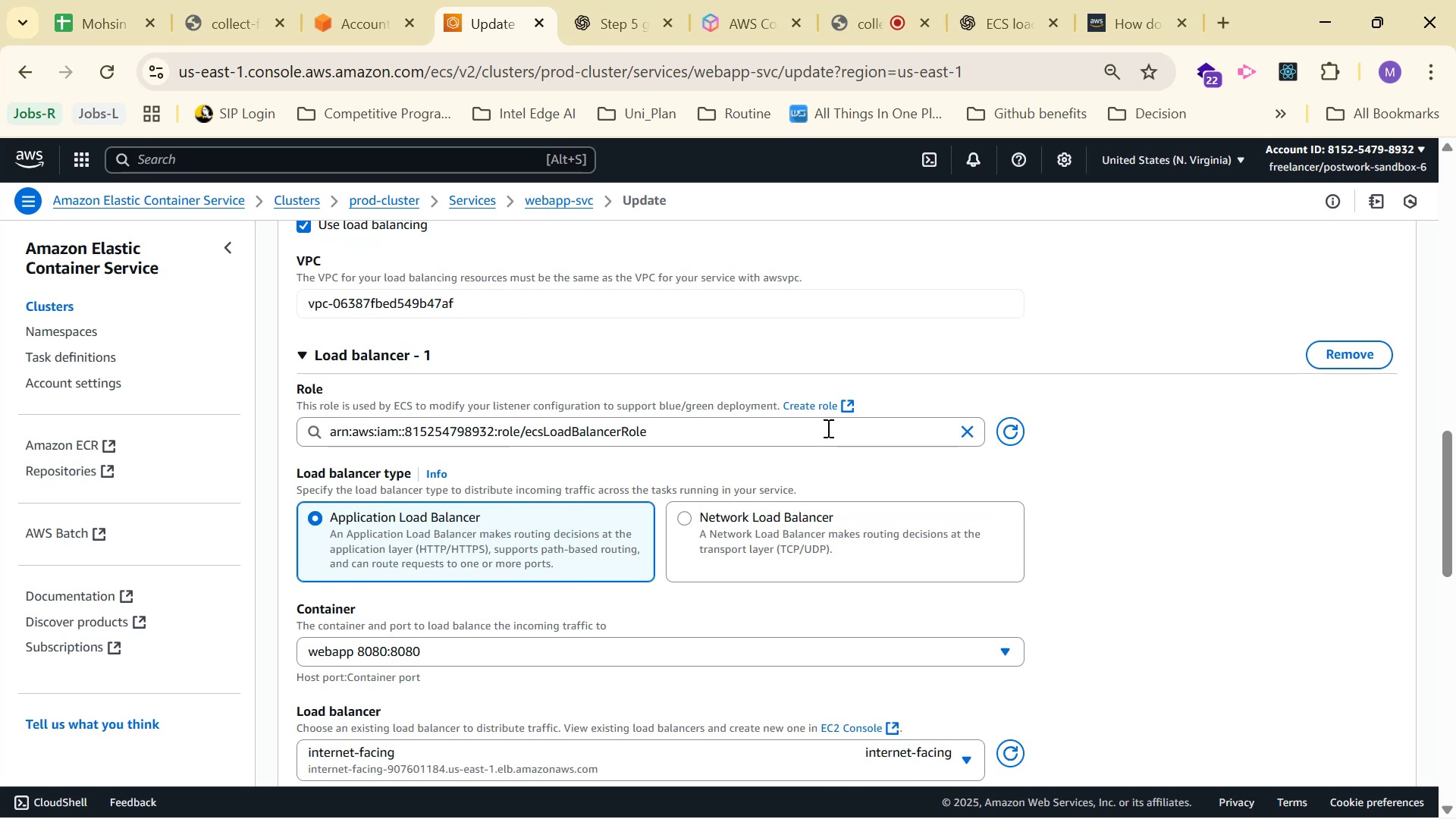 
scroll: coordinate [773, 421], scroll_direction: down, amount: 4.0
 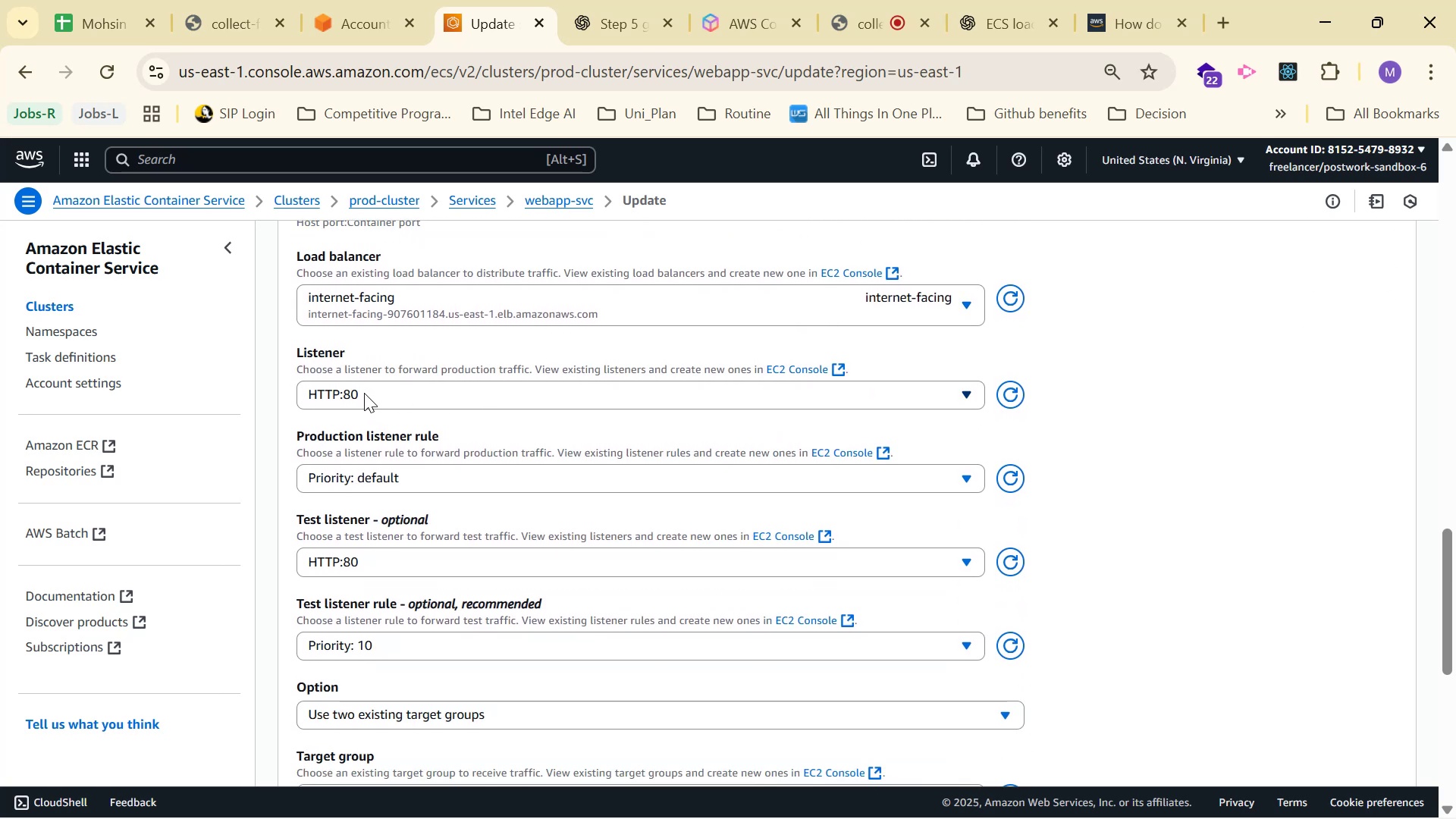 
wait(8.59)
 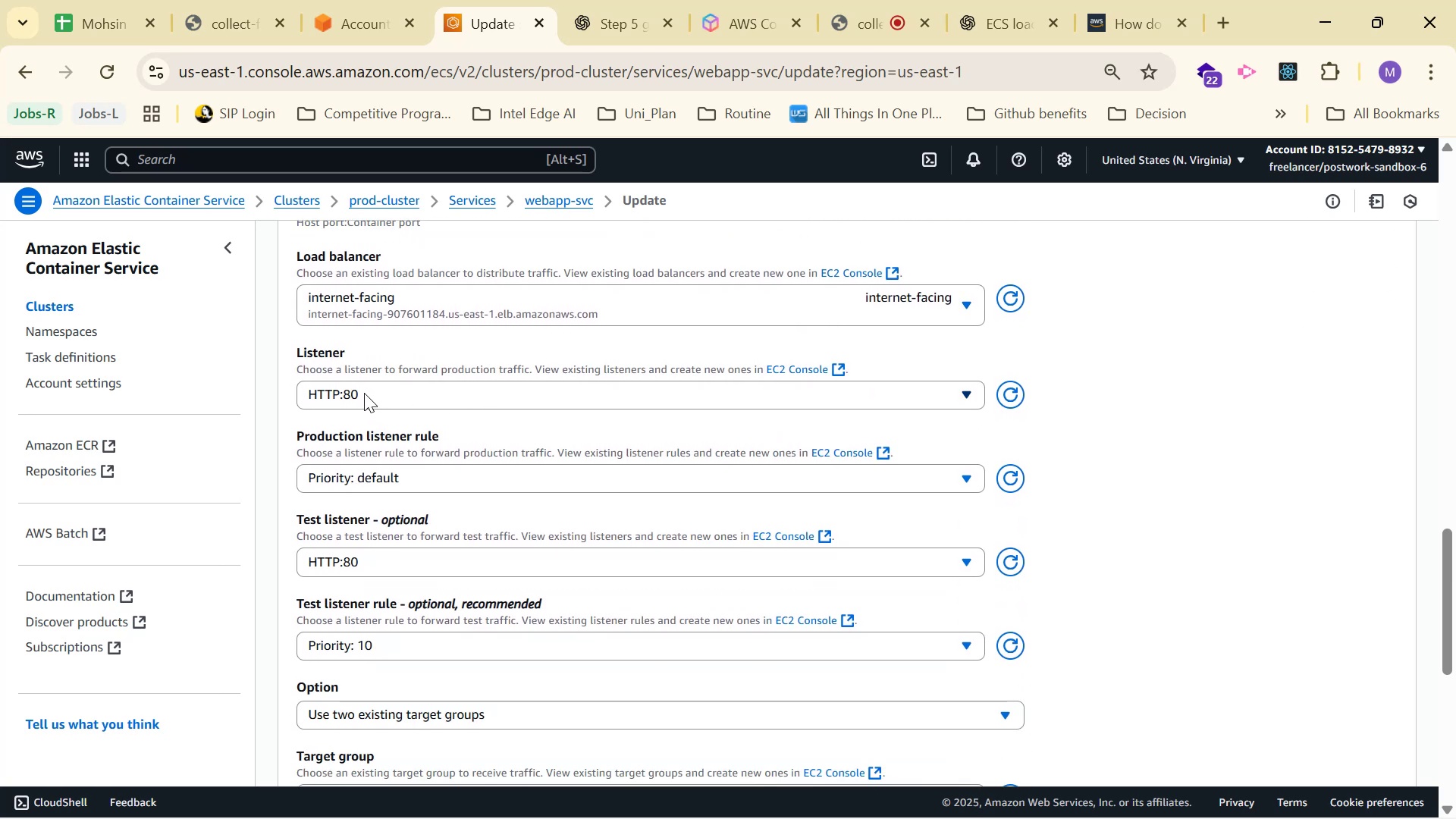 
left_click_drag(start_coordinate=[375, 450], to_coordinate=[306, 451])
 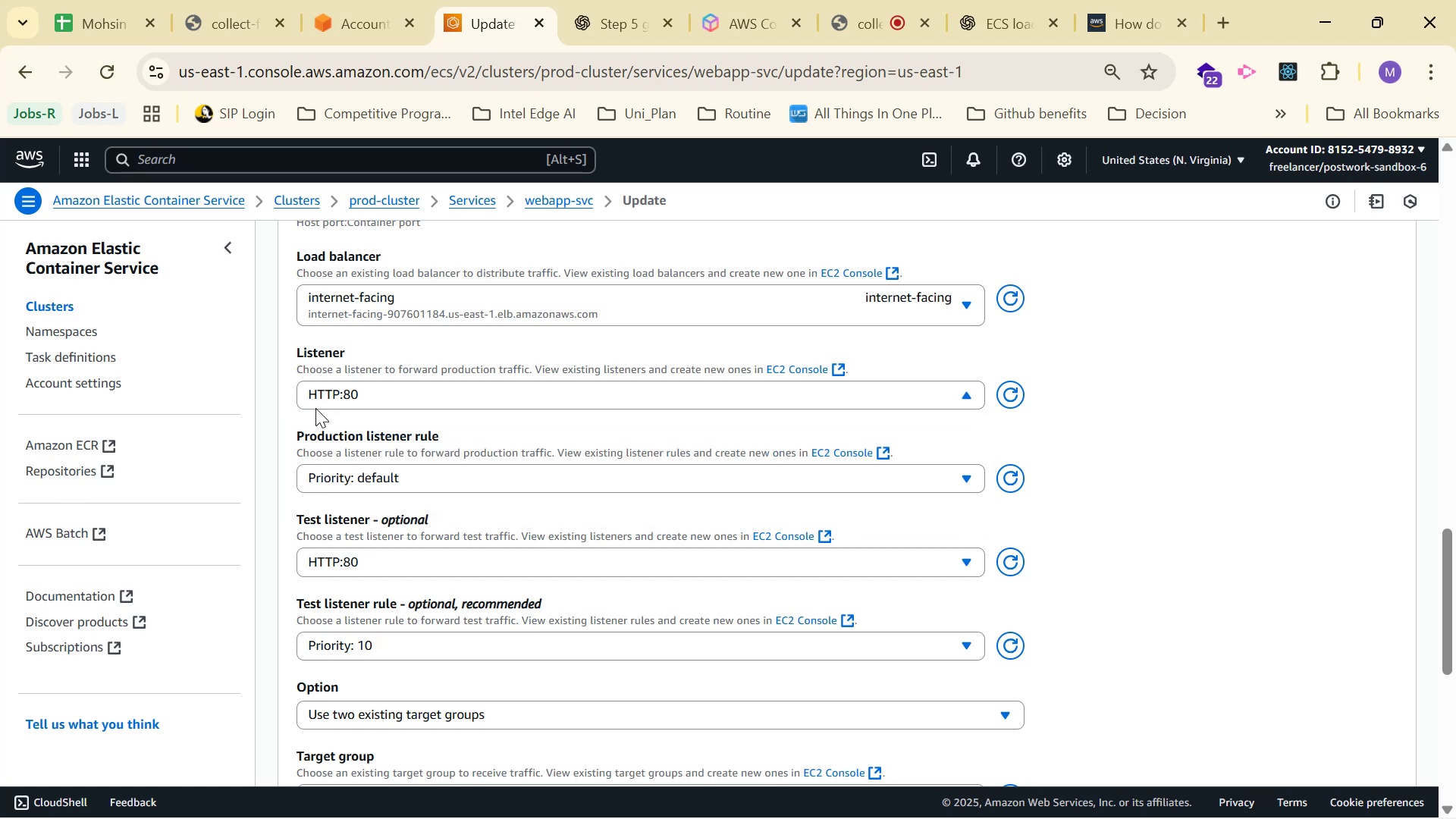 
left_click_drag(start_coordinate=[299, 391], to_coordinate=[377, 392])
 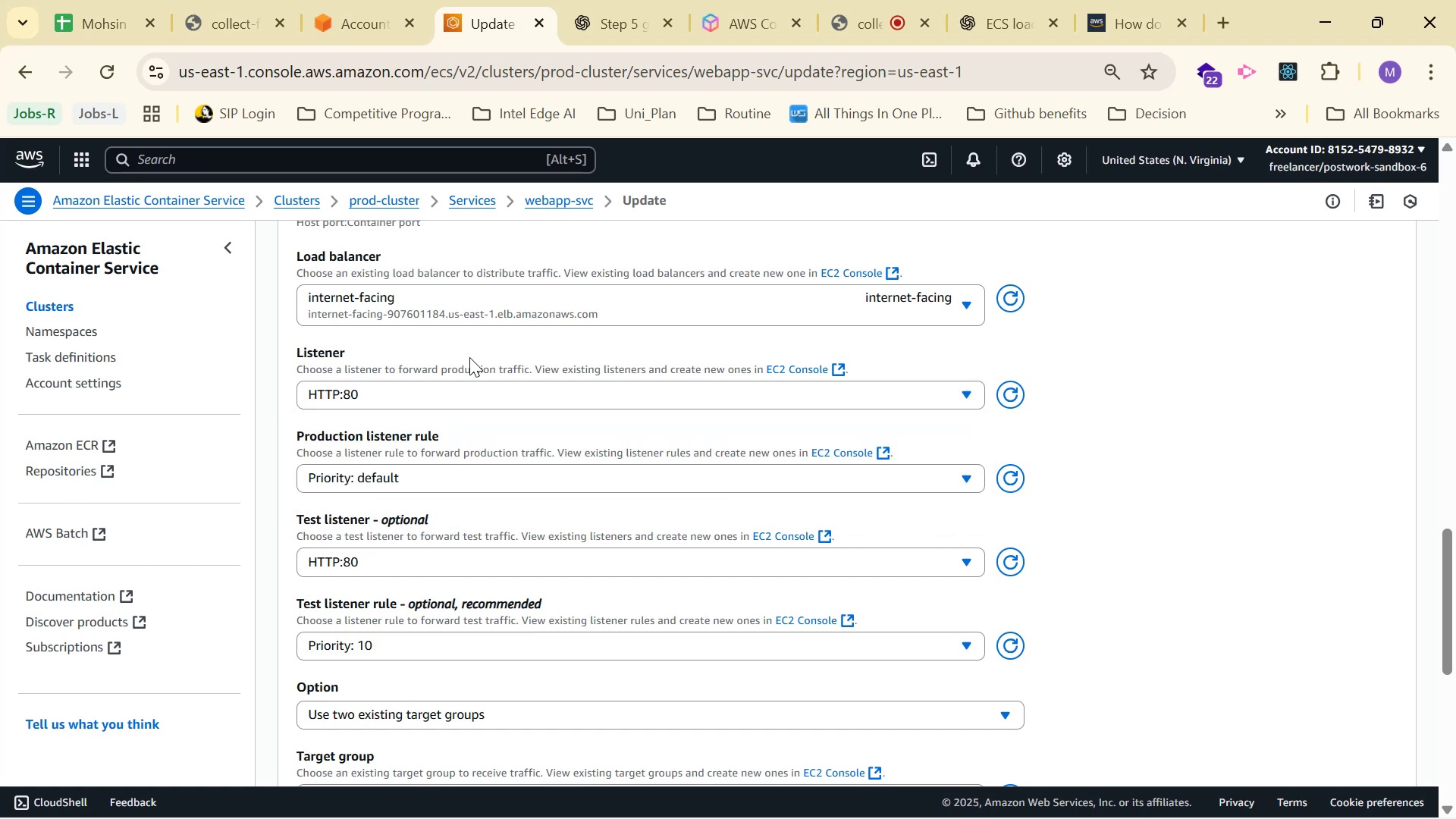 
left_click_drag(start_coordinate=[408, 394], to_coordinate=[300, 384])
 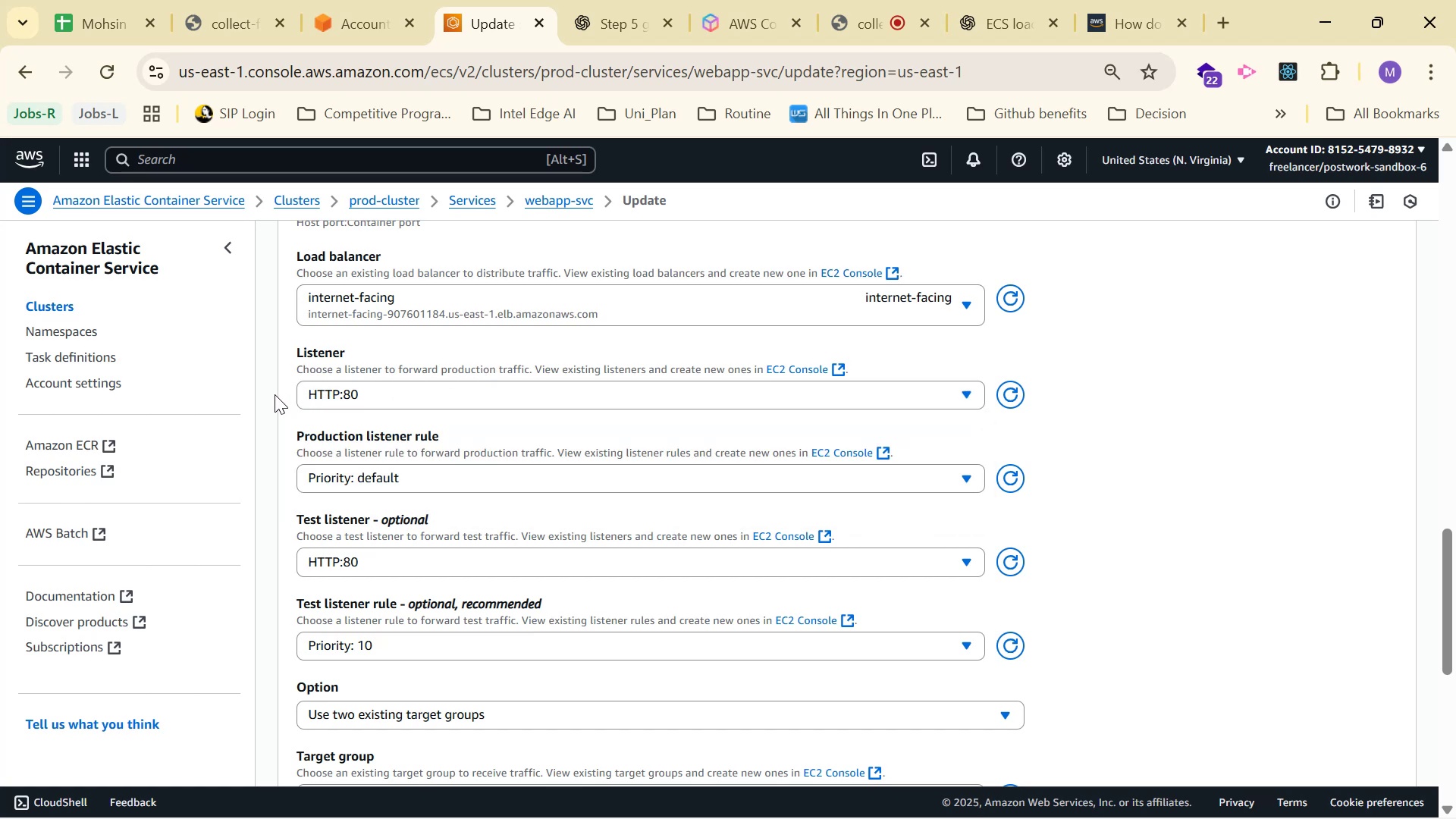 
scroll: coordinate [307, 416], scroll_direction: down, amount: 1.0
 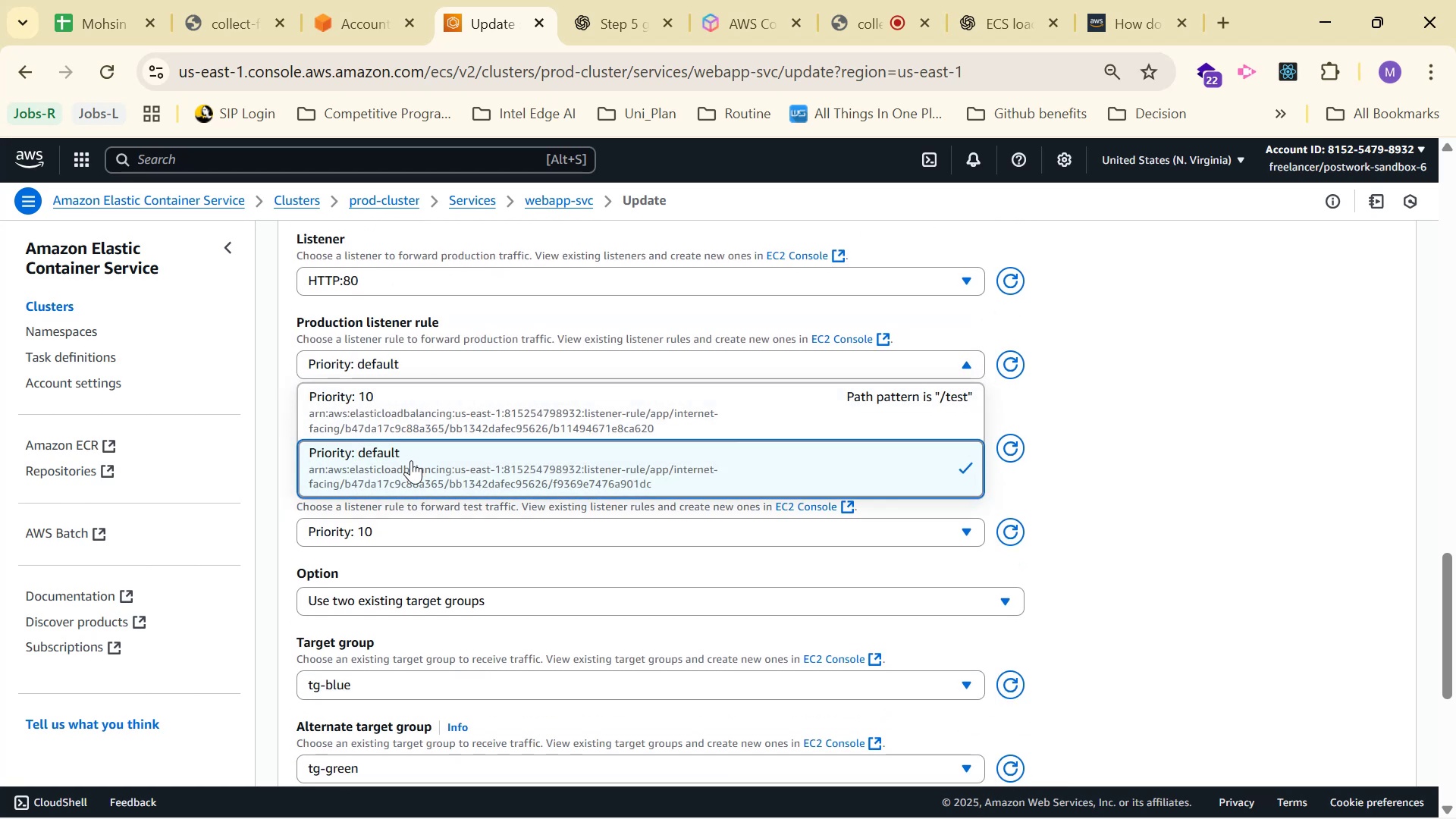 
left_click_drag(start_coordinate=[659, 483], to_coordinate=[379, 472])
 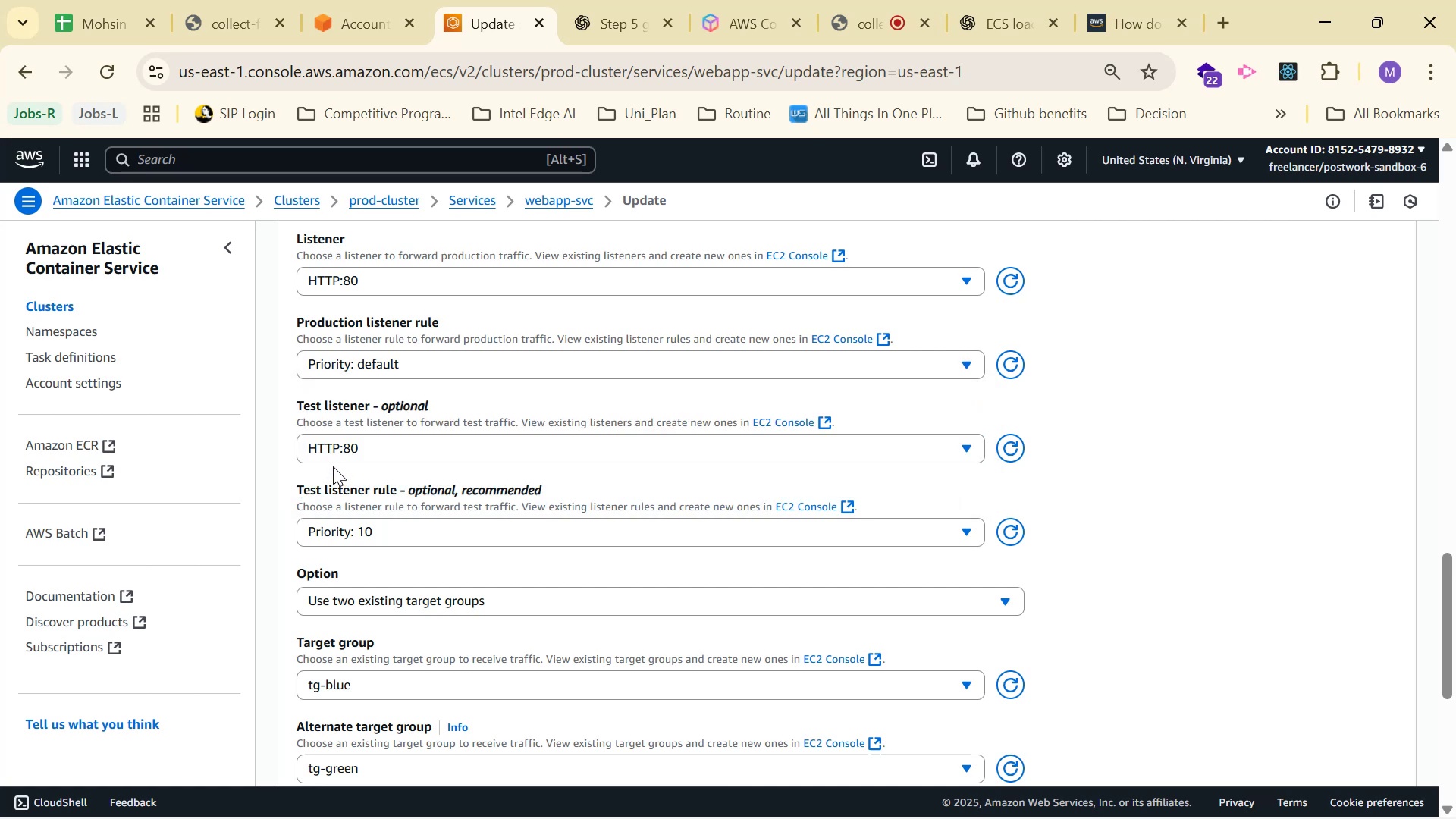 
left_click([381, 366])
 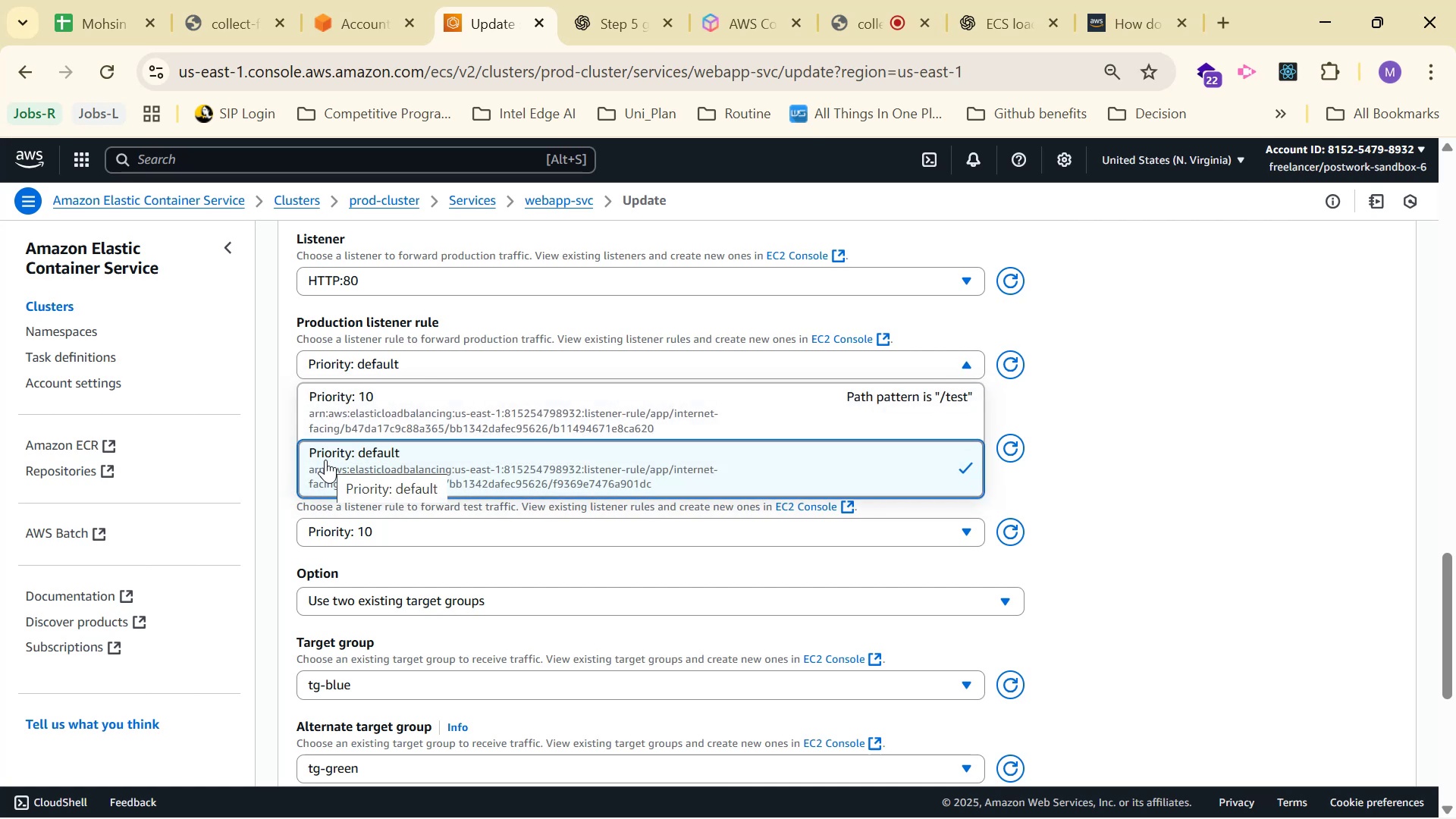 
wait(8.65)
 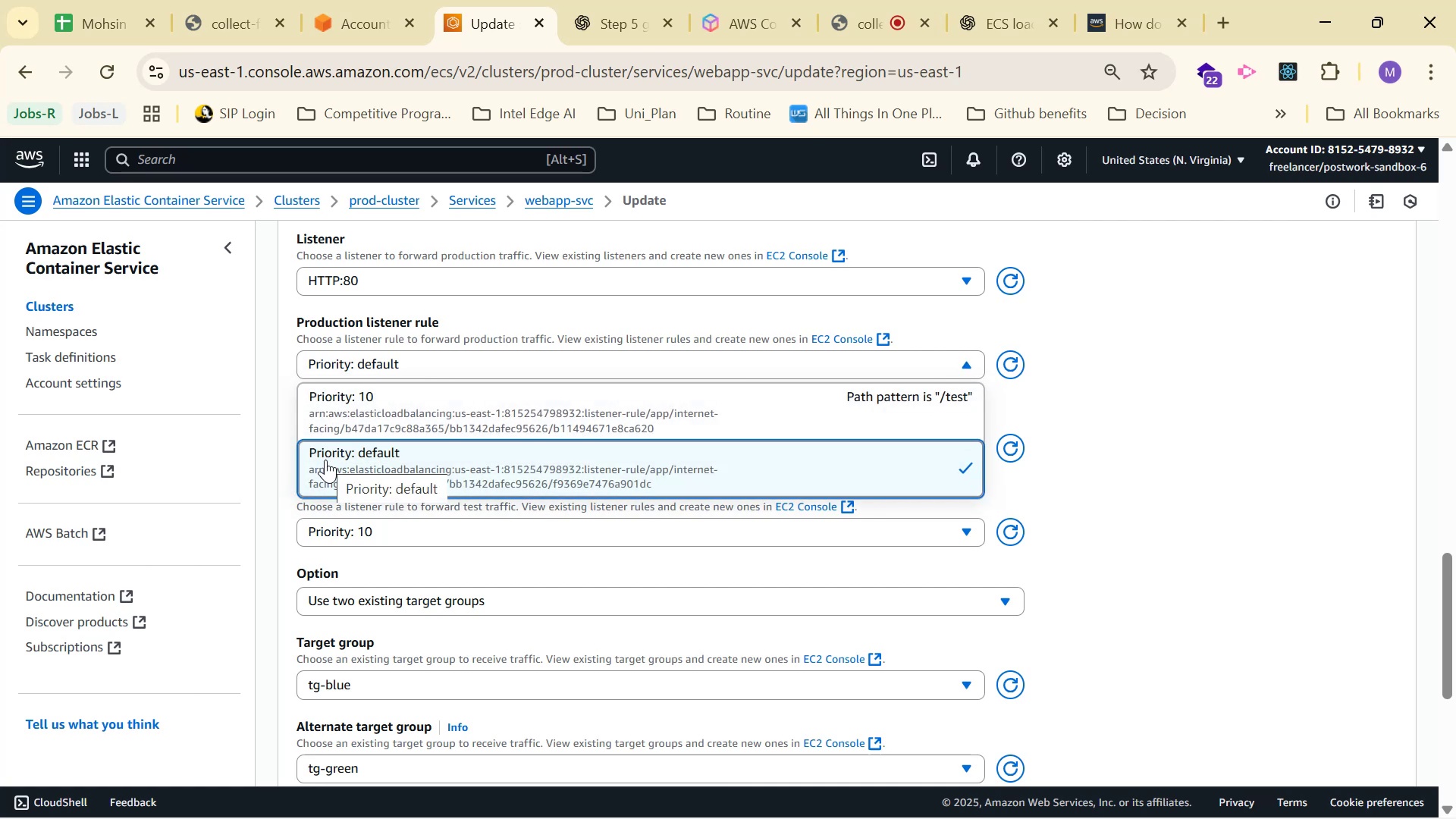 
key(Alt+AltLeft)
 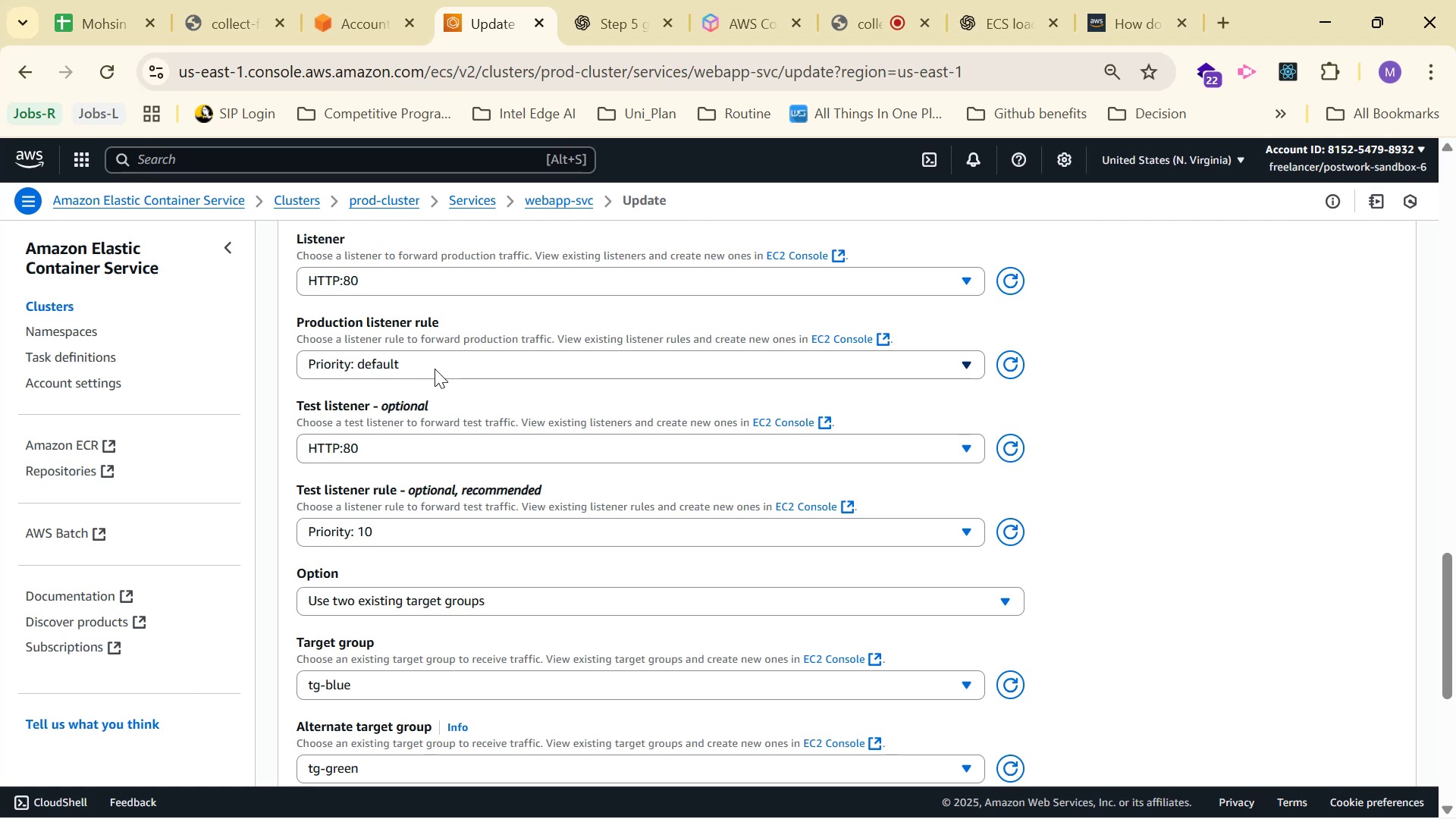 
key(Tab)
type(liste)
key(Backspace)
type(e)
key(Backspace)
type(ner = deu)
key(Backspace)
type(fu)
 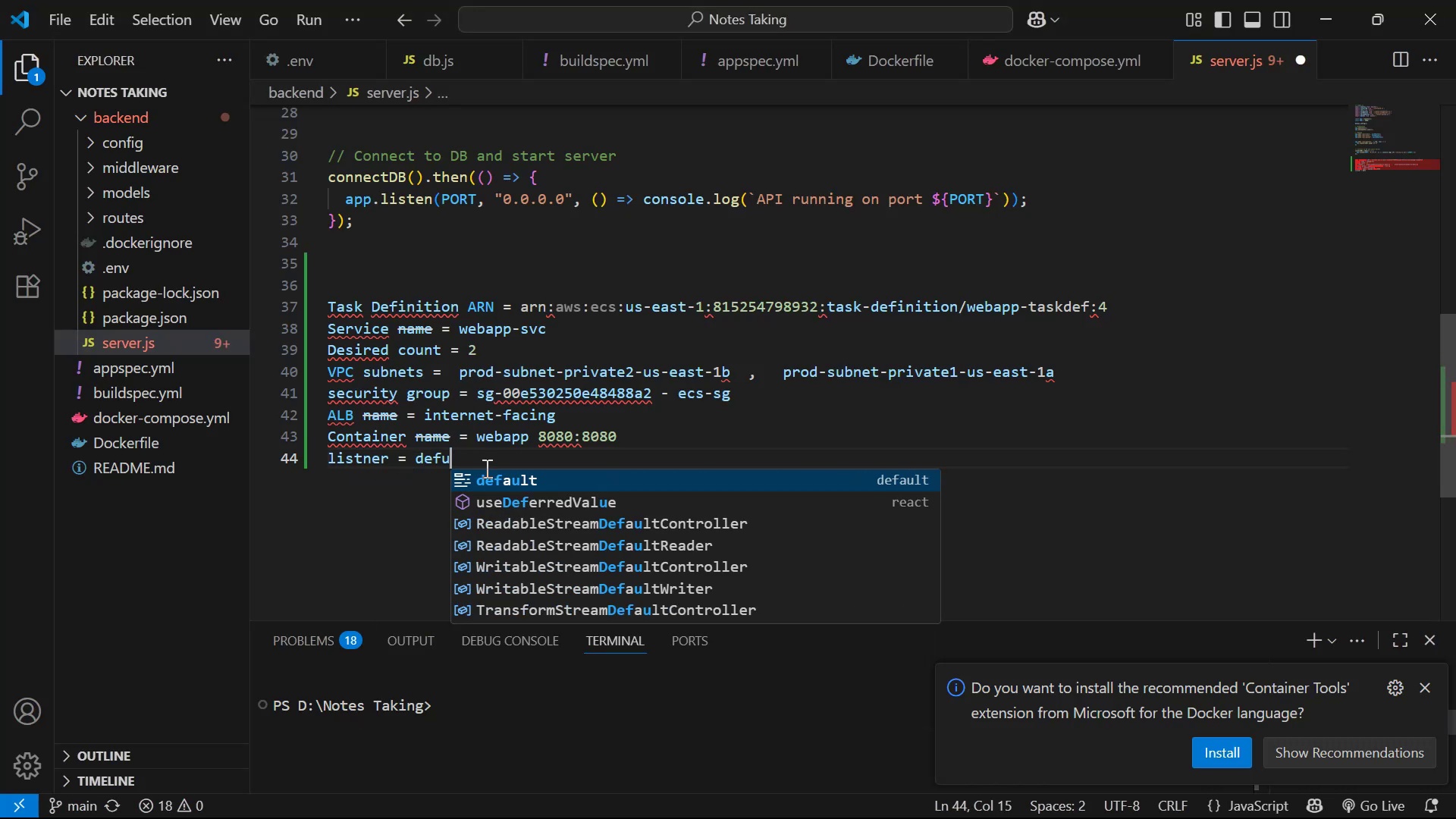 
key(Enter)
 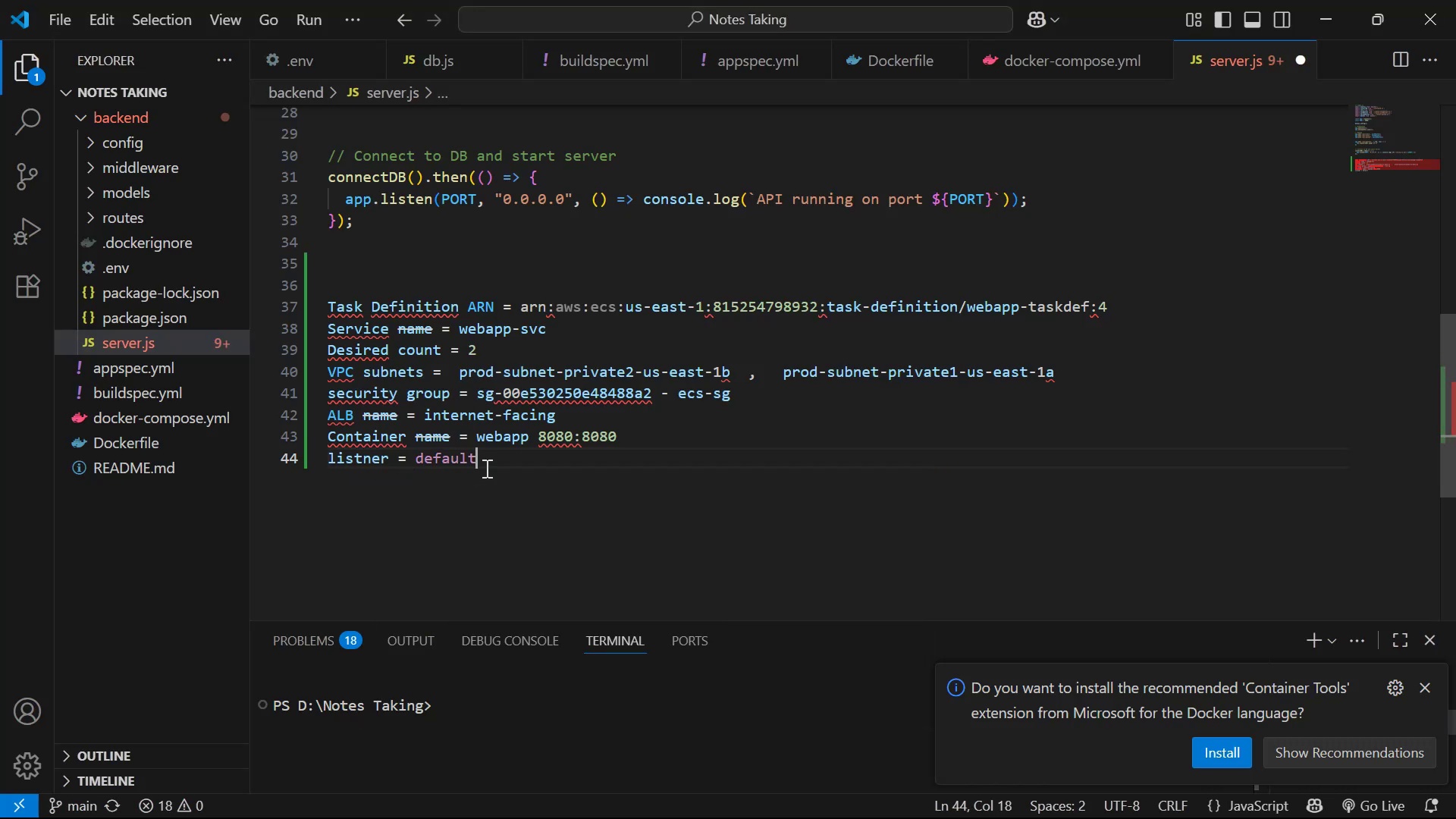 
key(Space)
 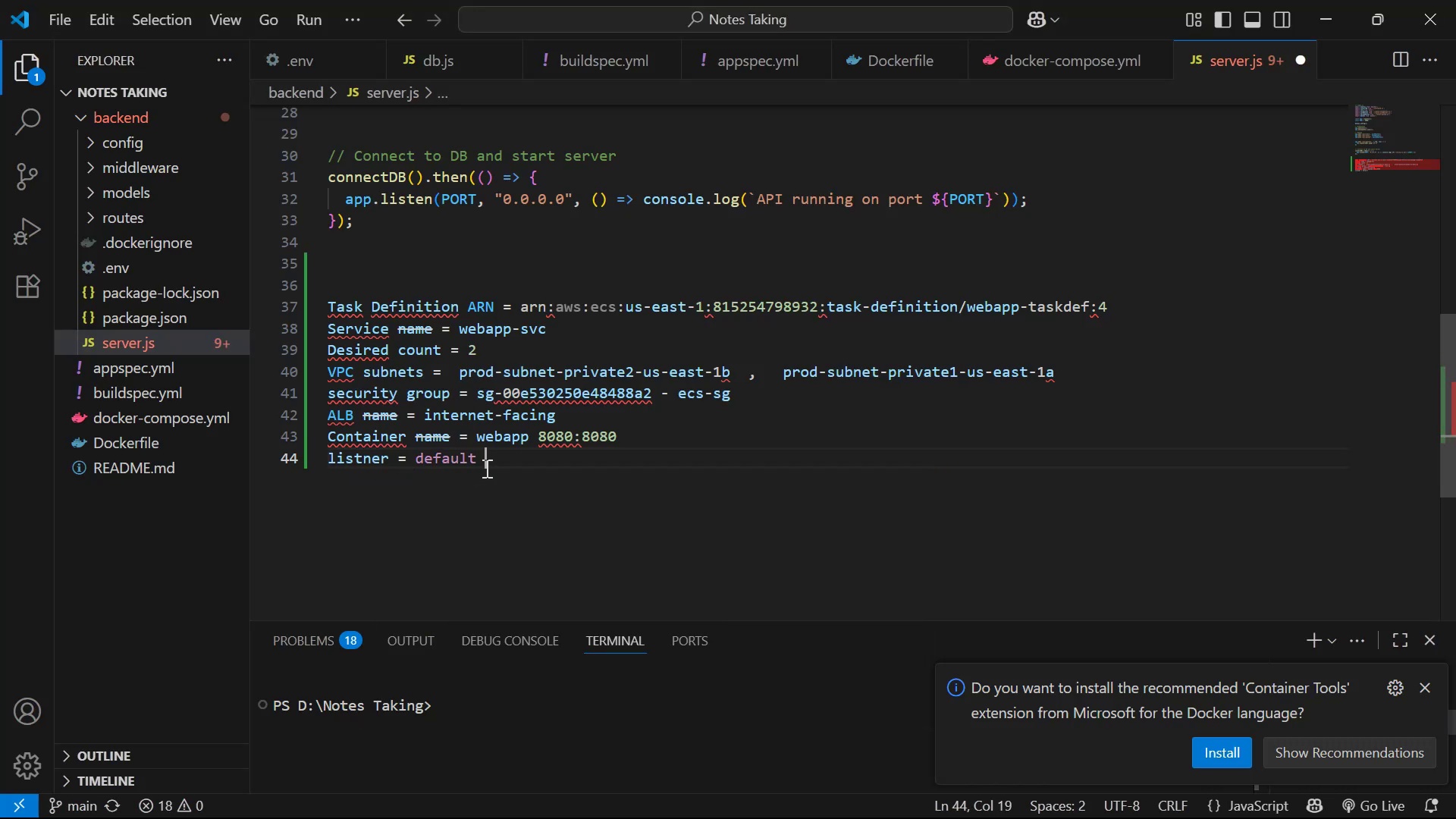 
key(Backspace)
 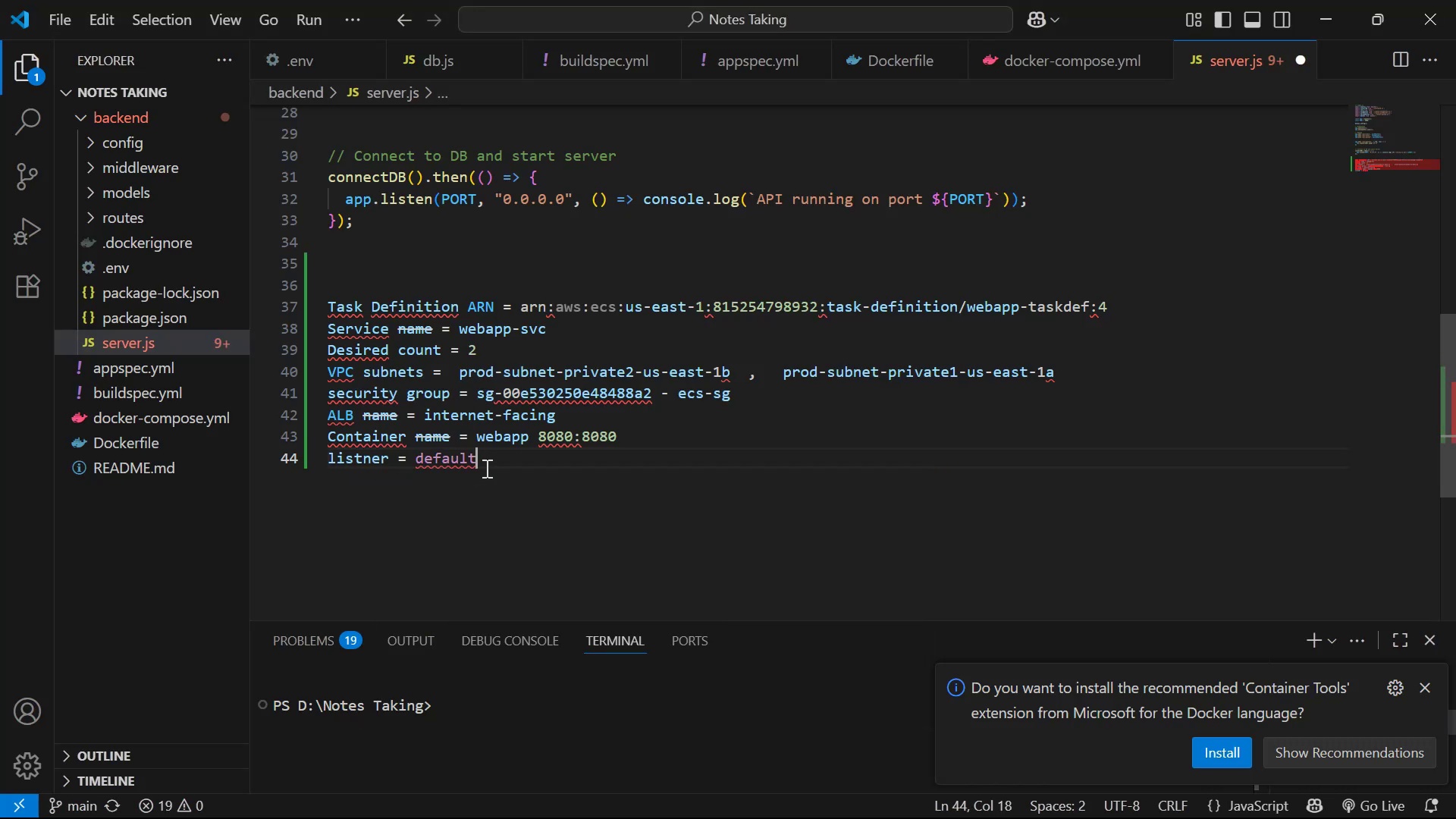 
key(Space)
 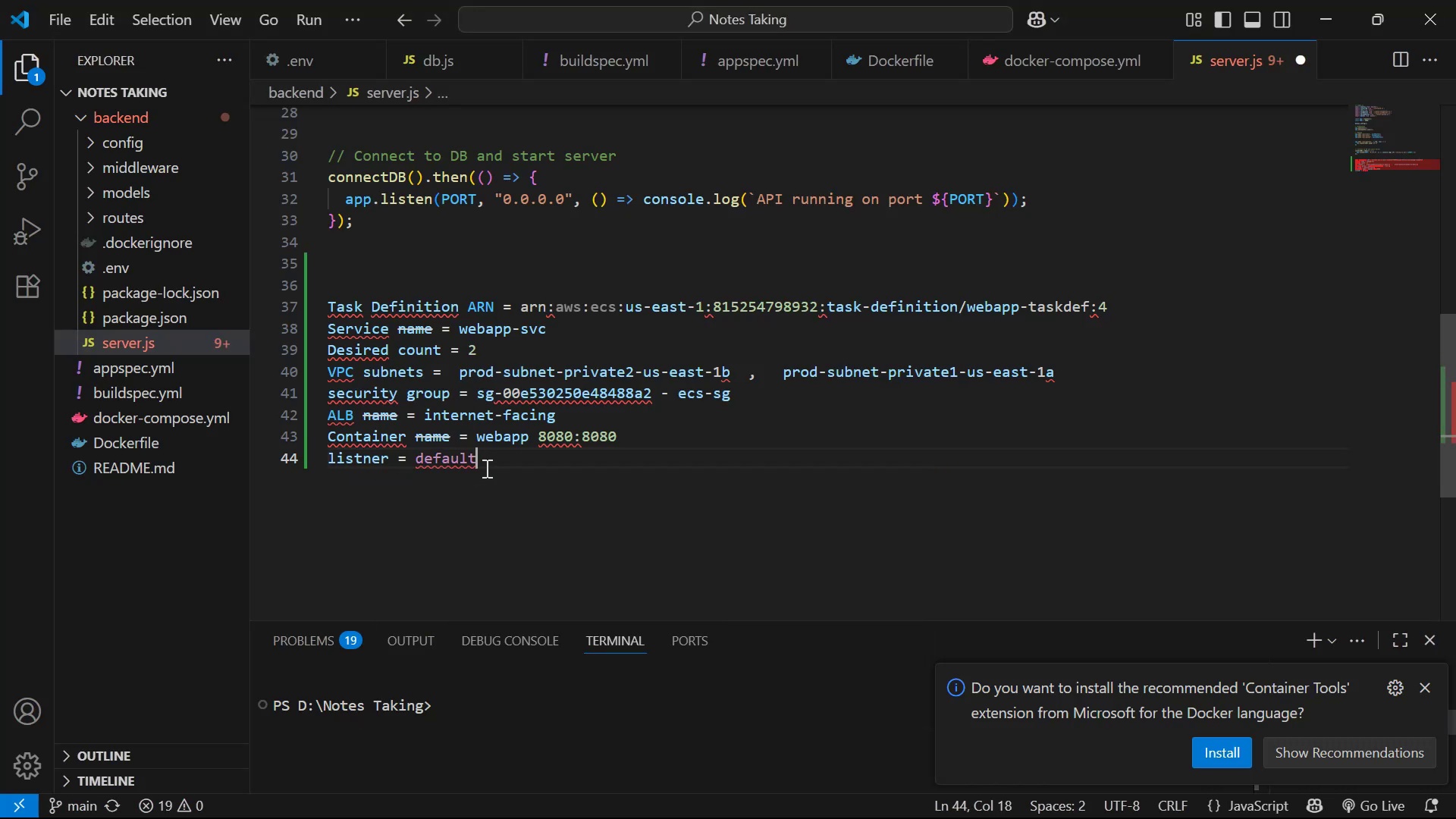 
key(Alt+AltLeft)
 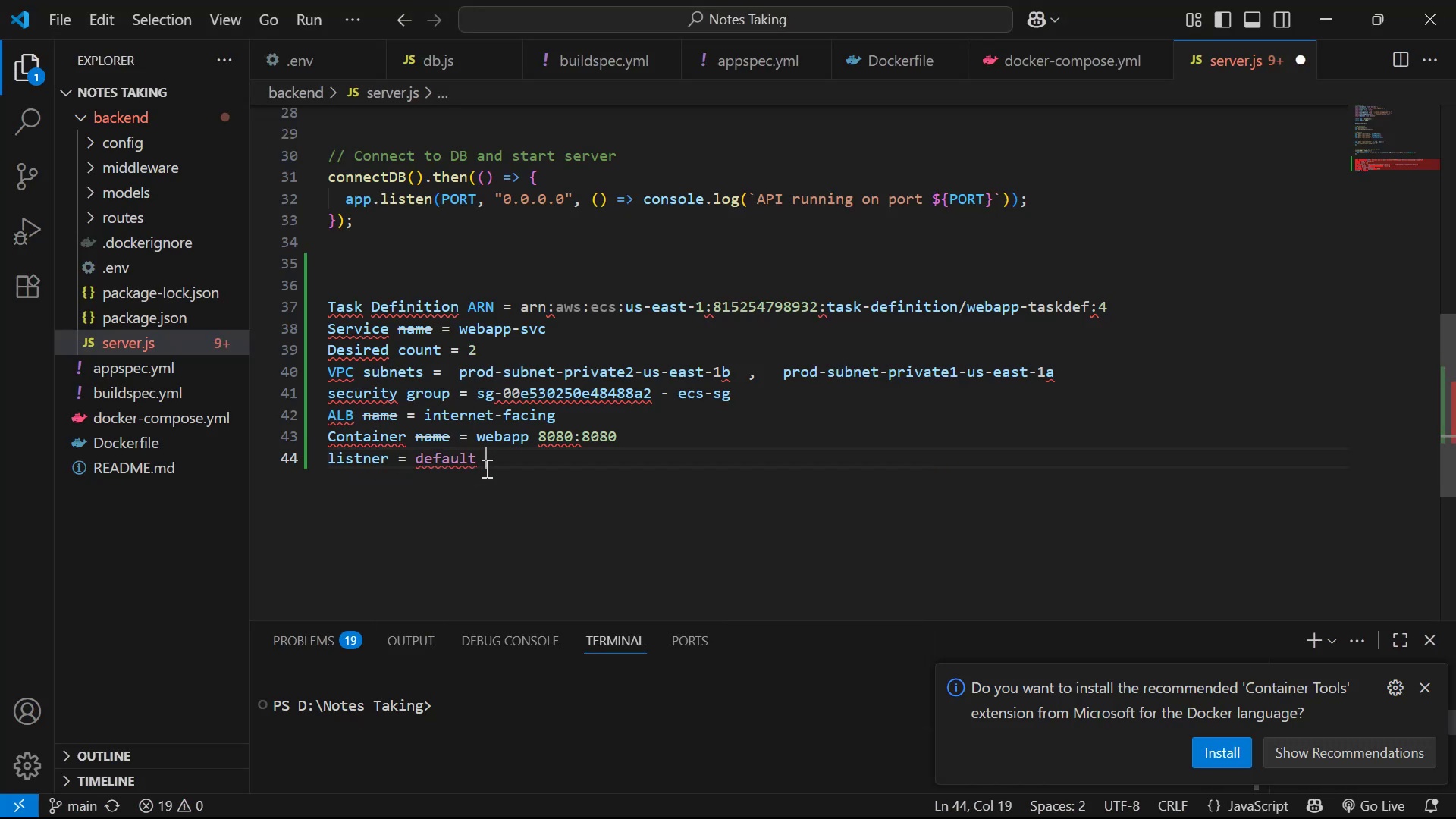 
key(Alt+Tab)
 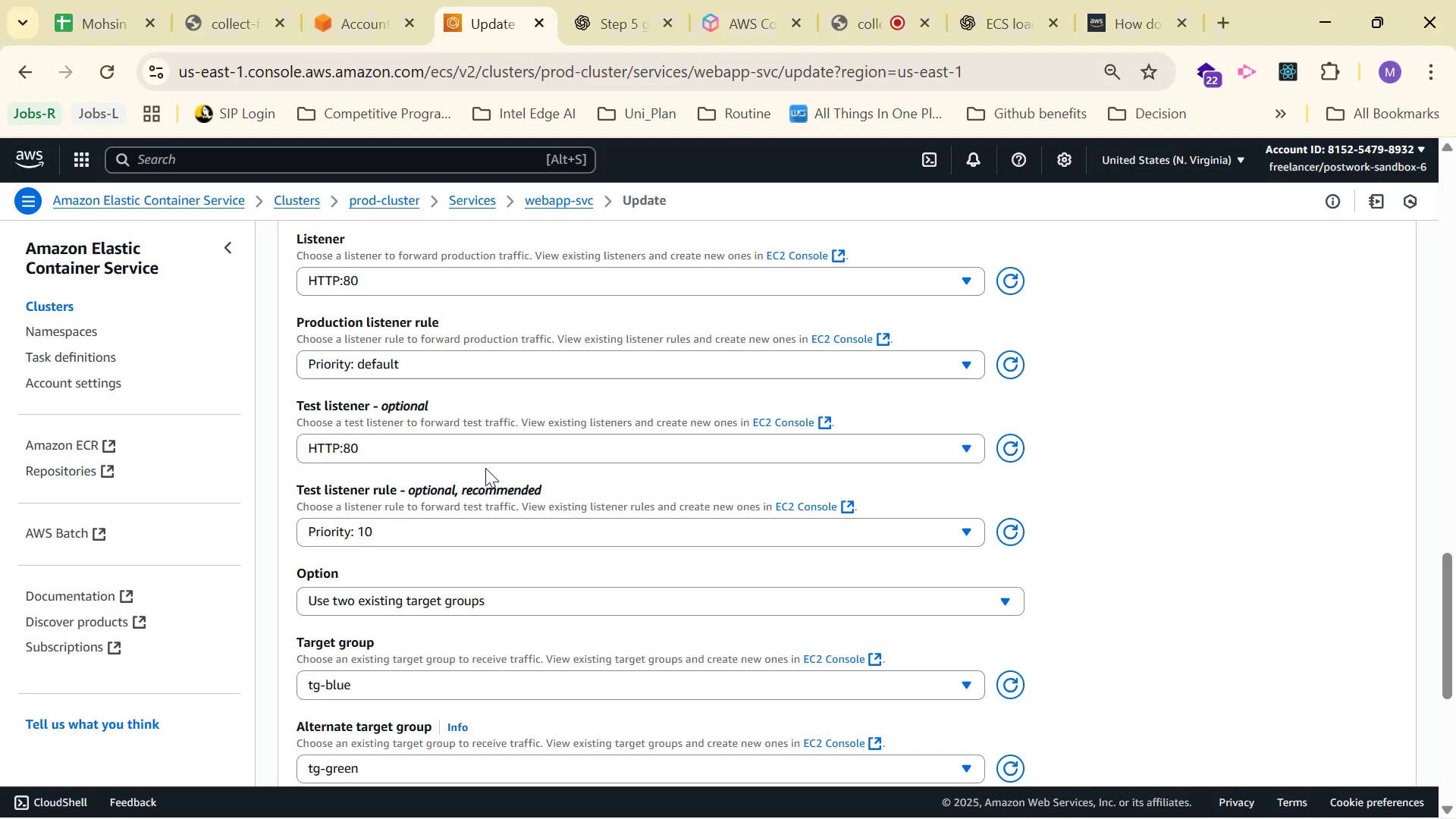 
key(Alt+AltLeft)
 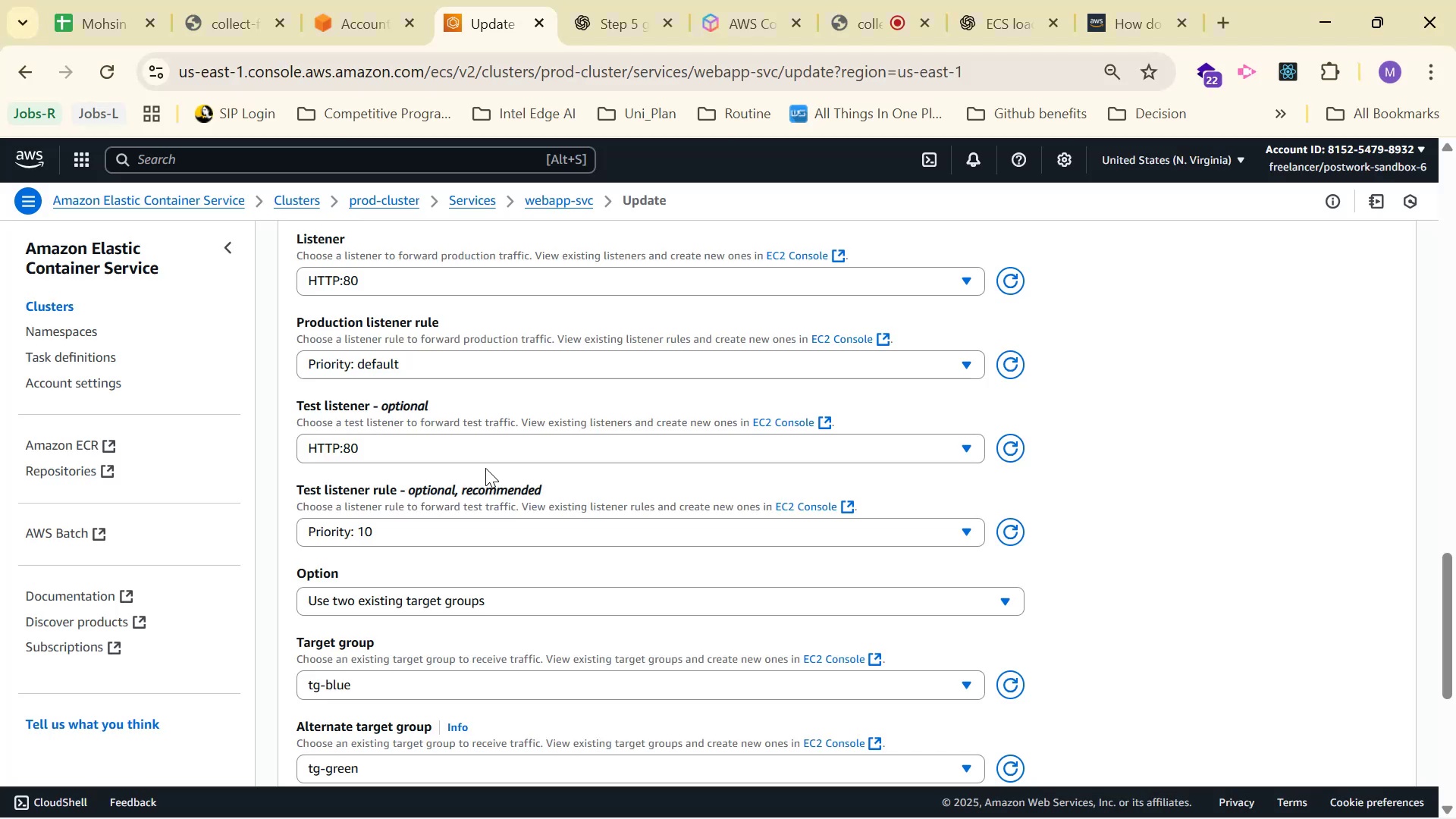 
key(Tab)
type(Pro)
key(Backspace)
type(op)
key(Backspace)
key(Backspace)
type(ioty)
 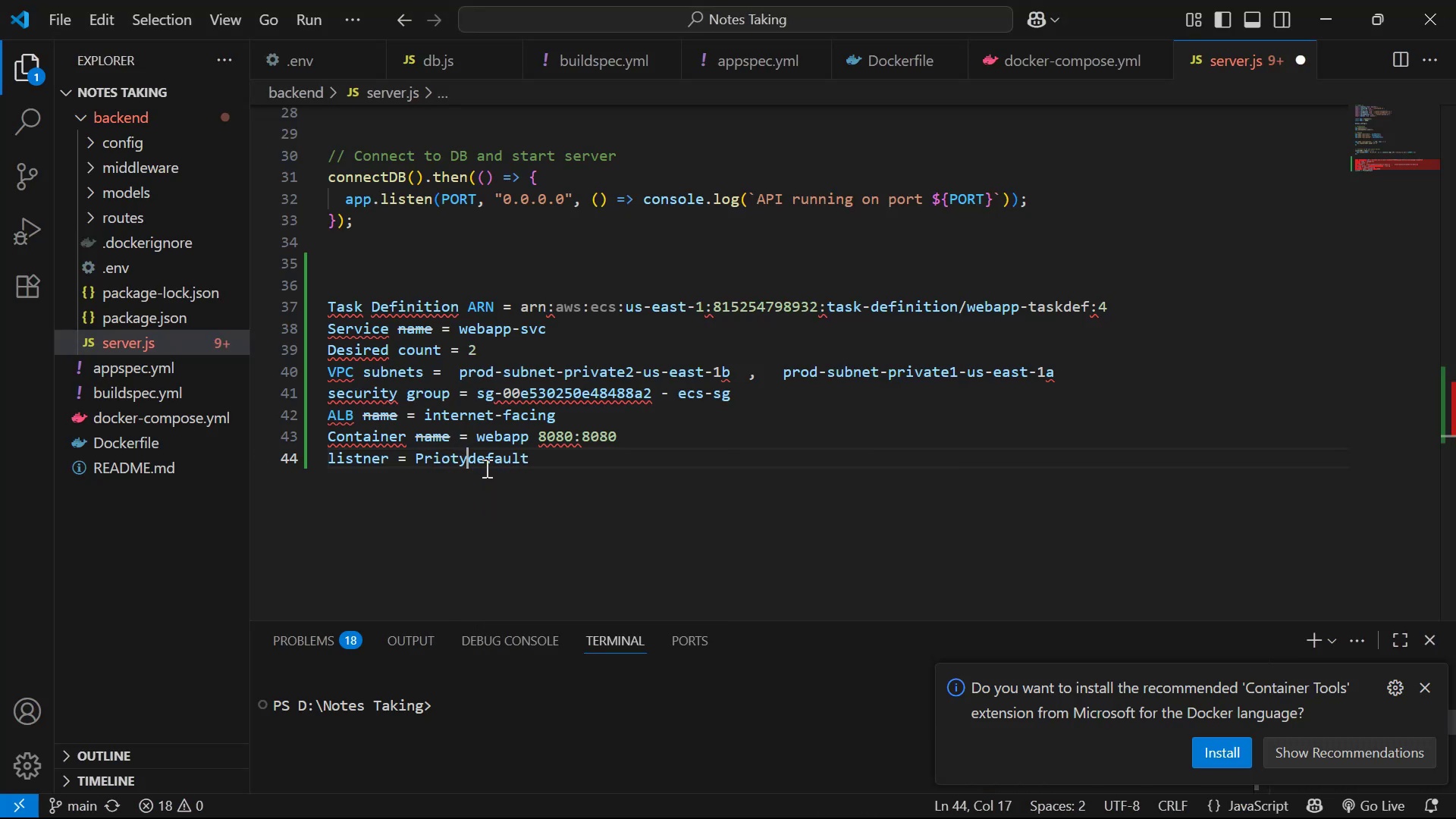 
hold_key(key=ArrowLeft, duration=0.73)
 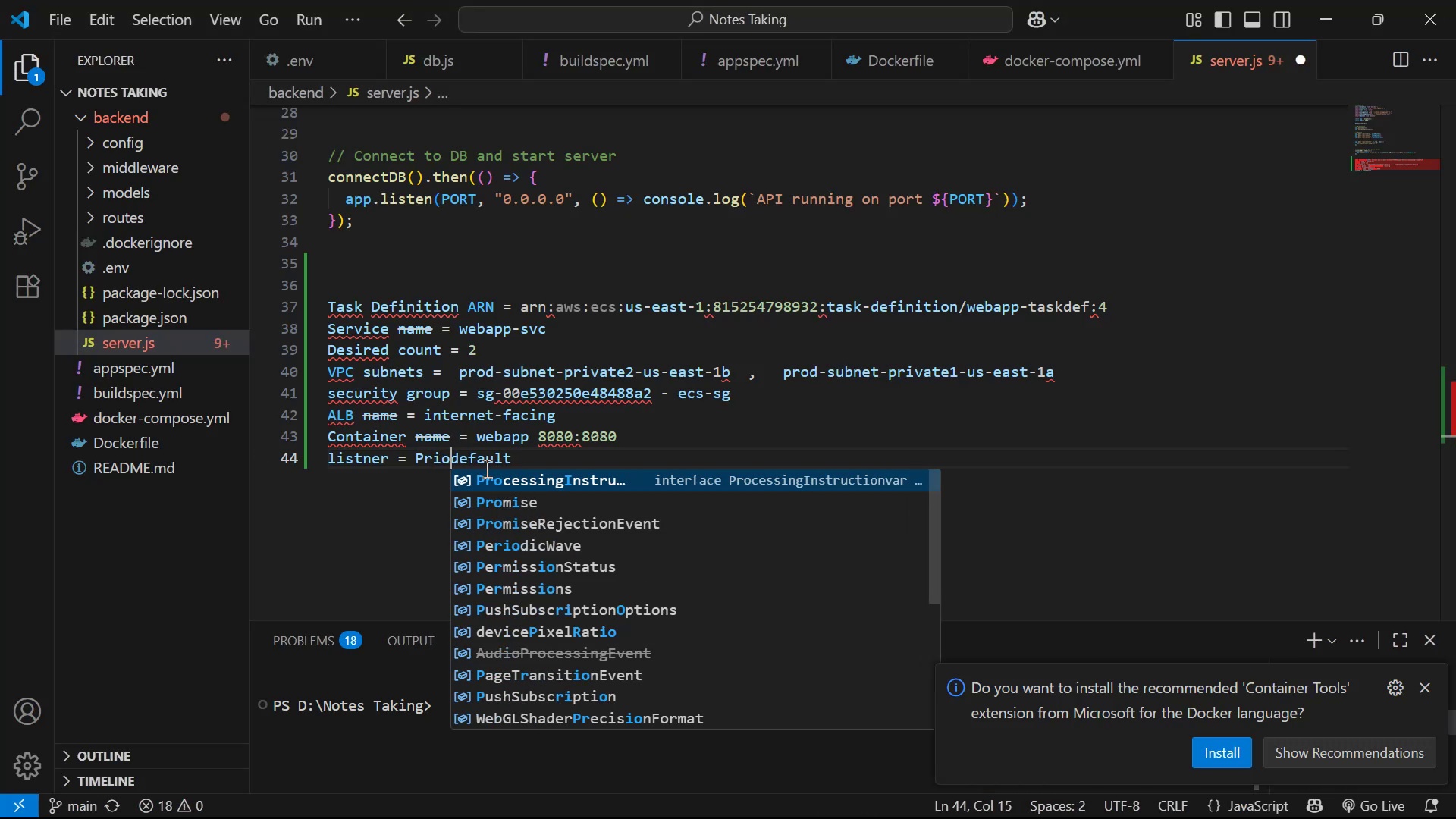 
hold_key(key=AltLeft, duration=0.4)
 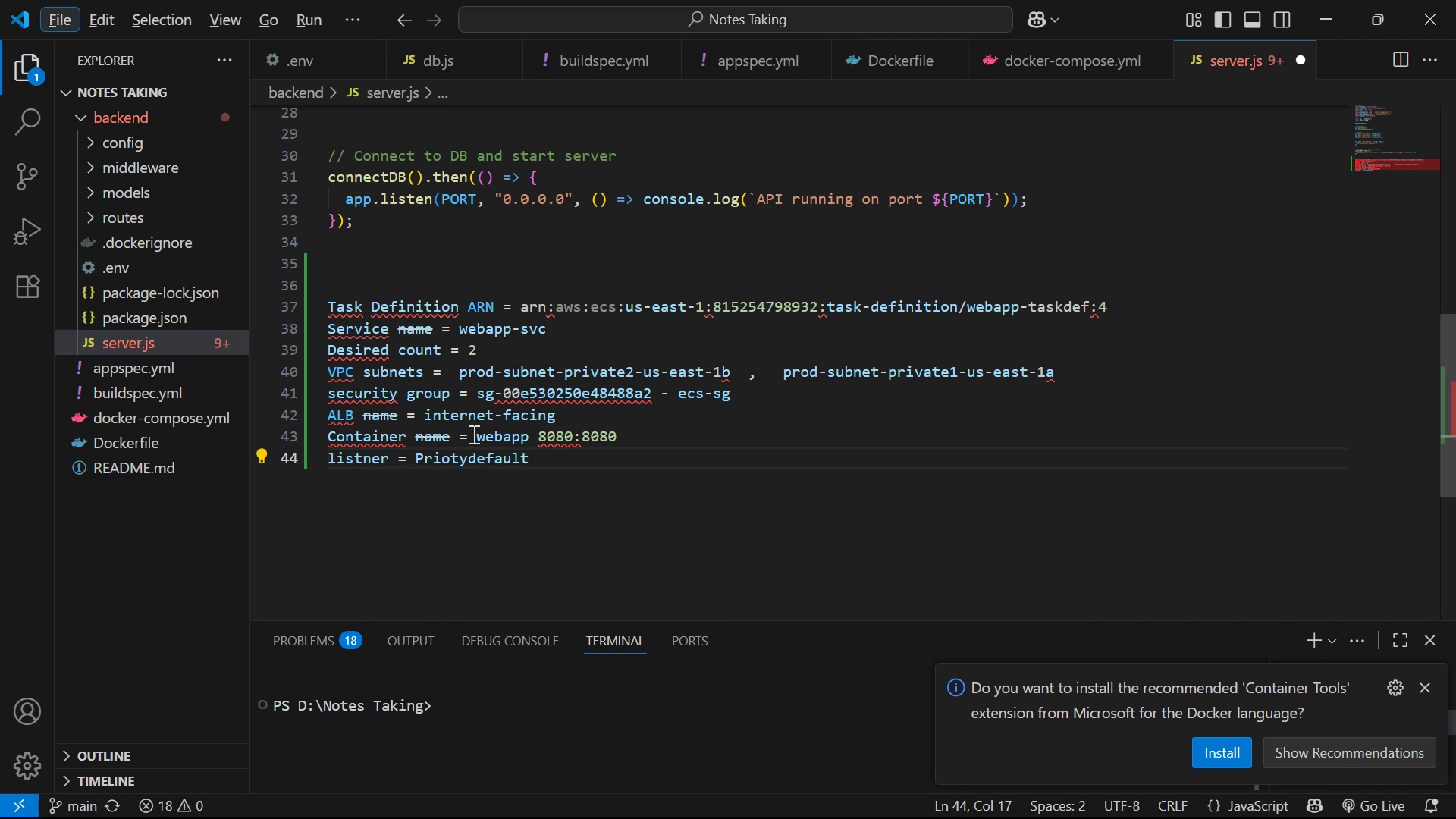 
left_click([455, 458])
 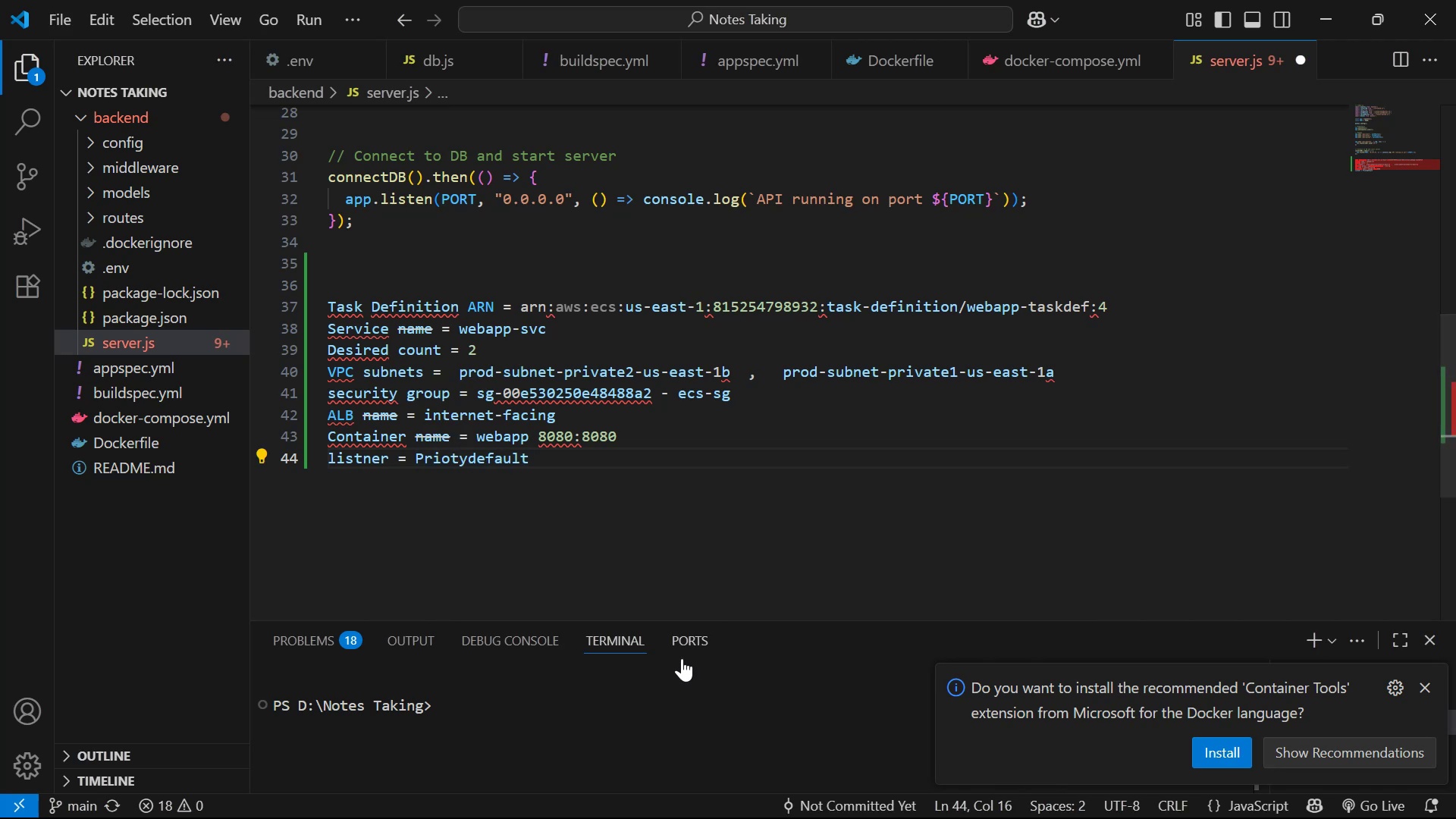 
key(ArrowLeft)
 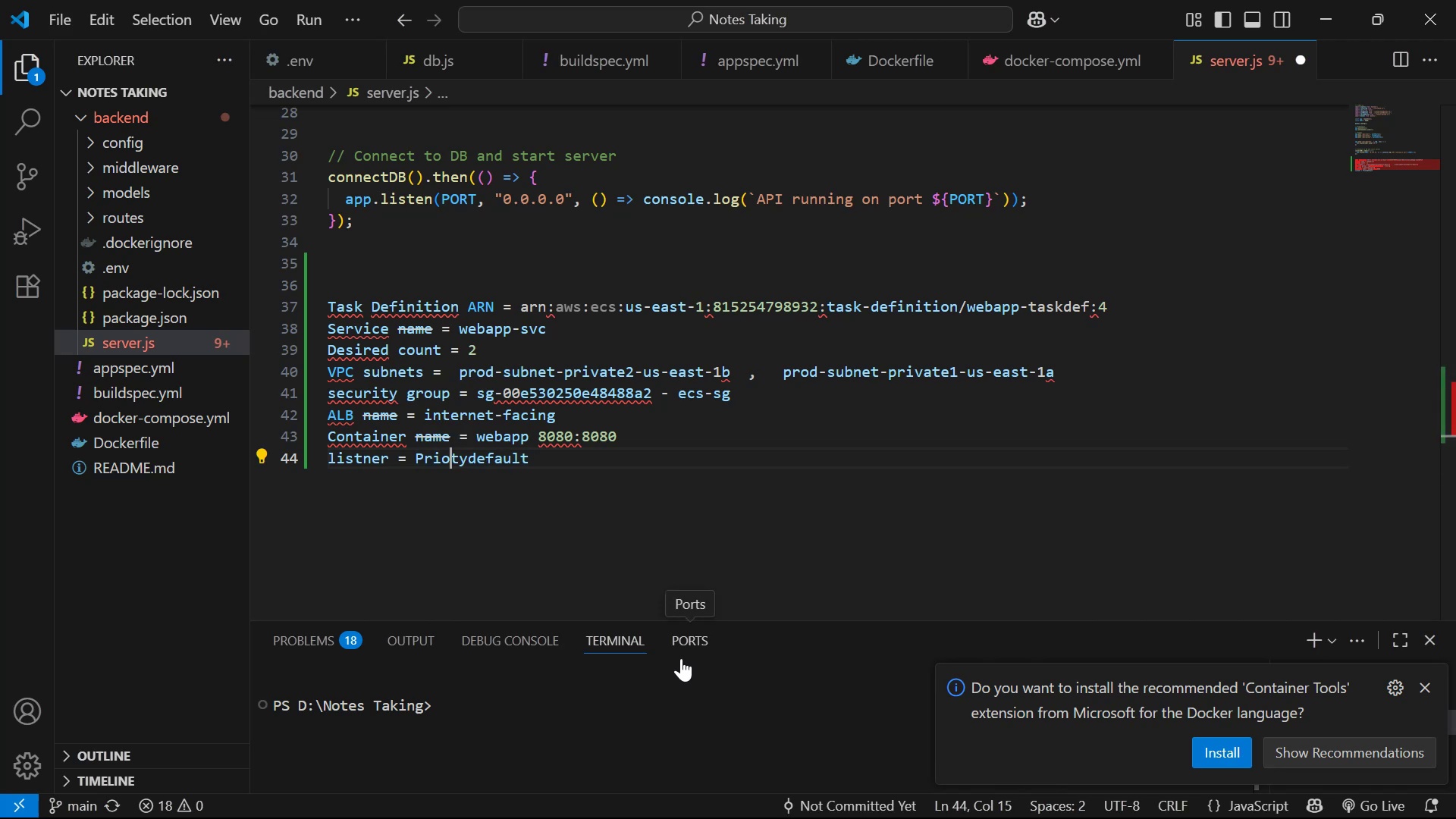 
type(ri)
 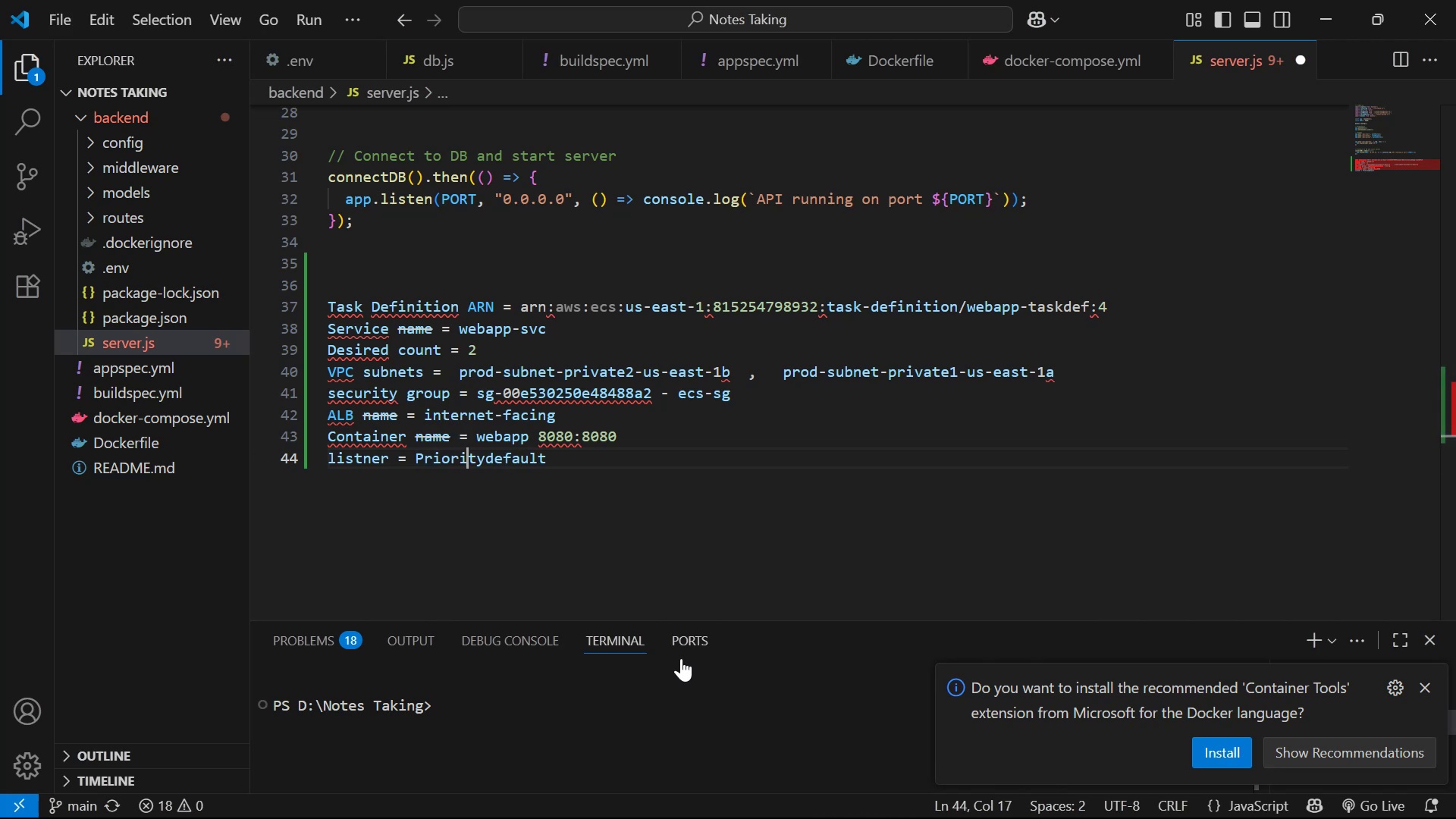 
key(ArrowRight)
 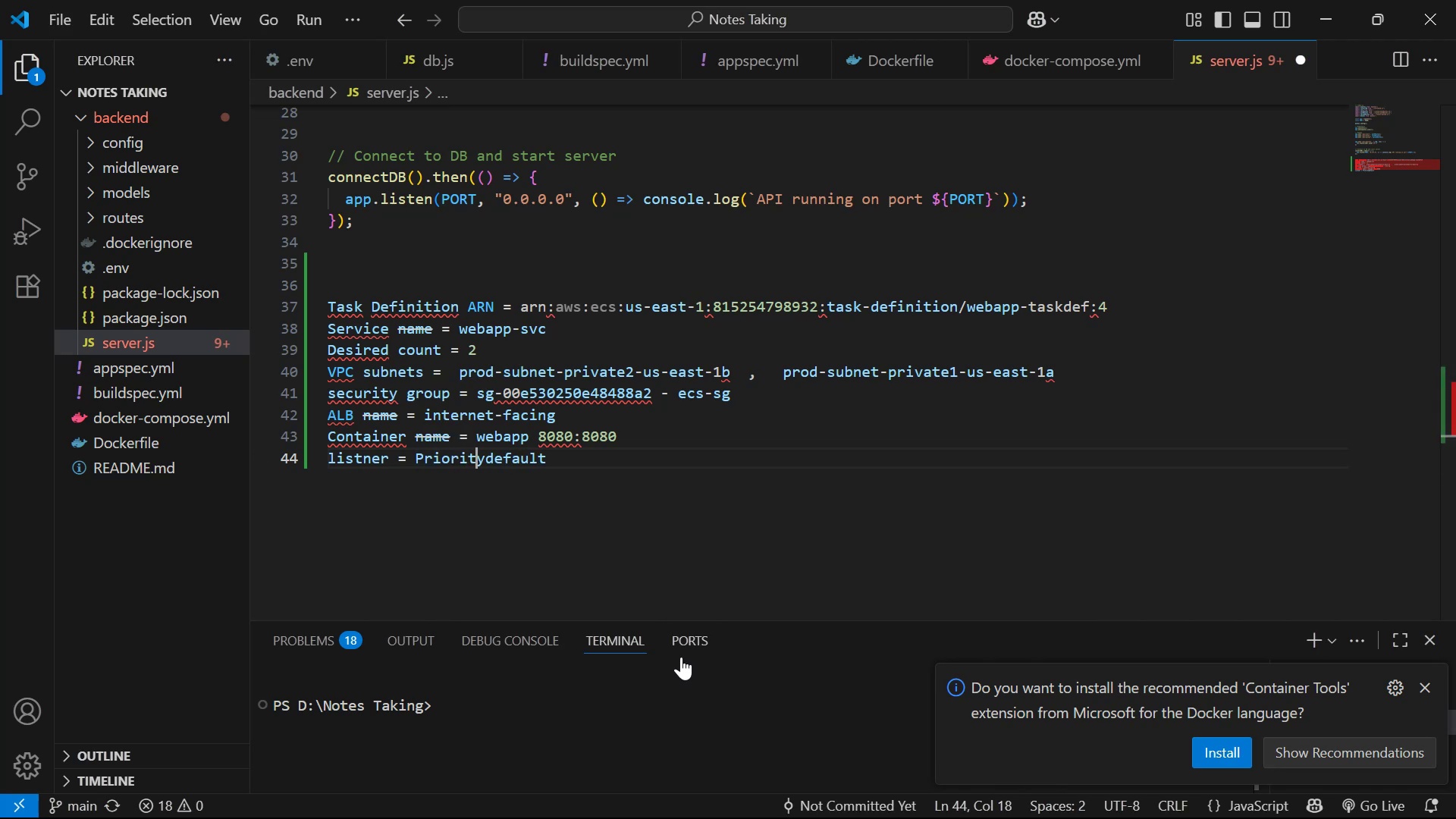 
key(ArrowRight)
 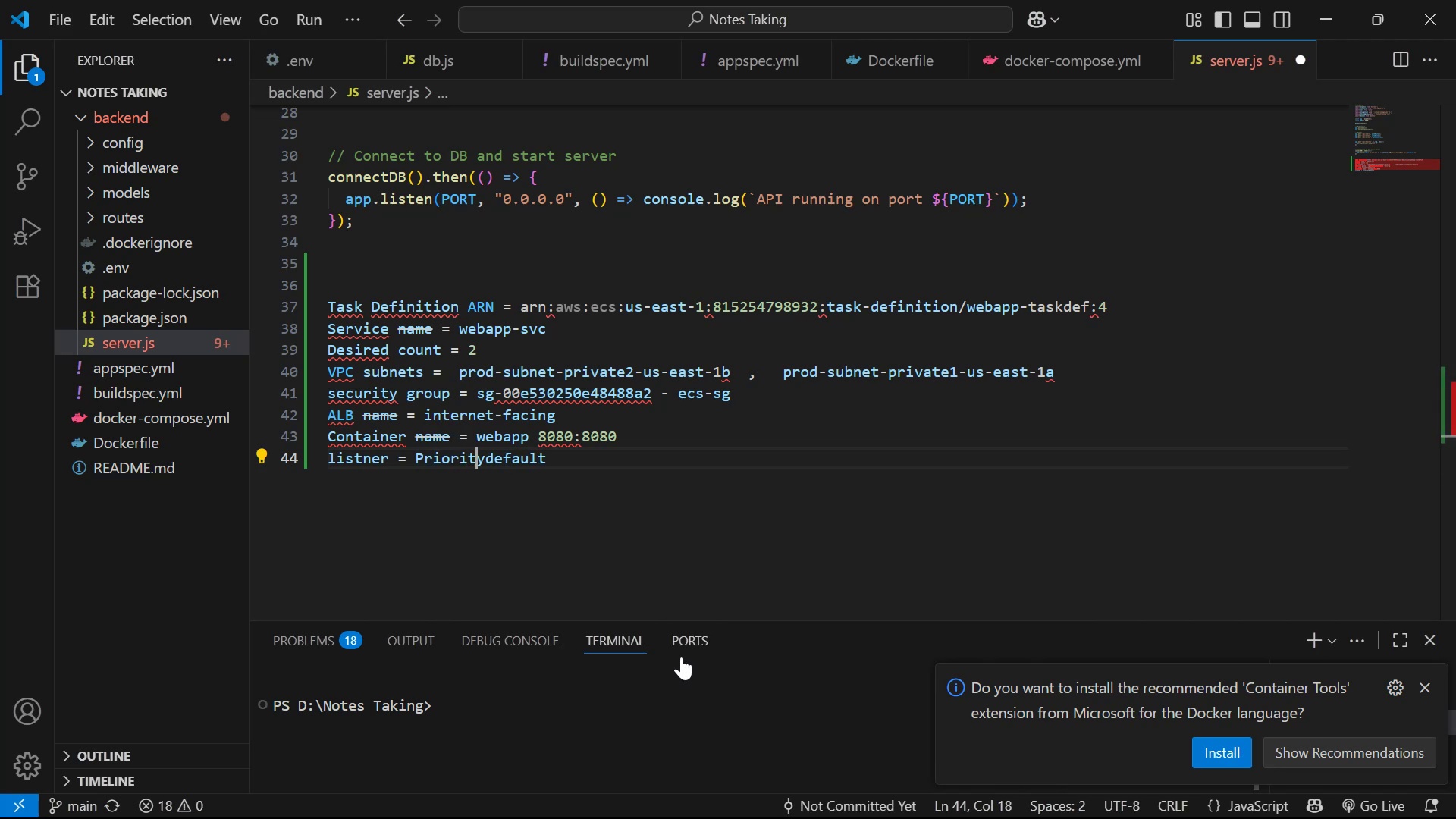 
key(Space)
 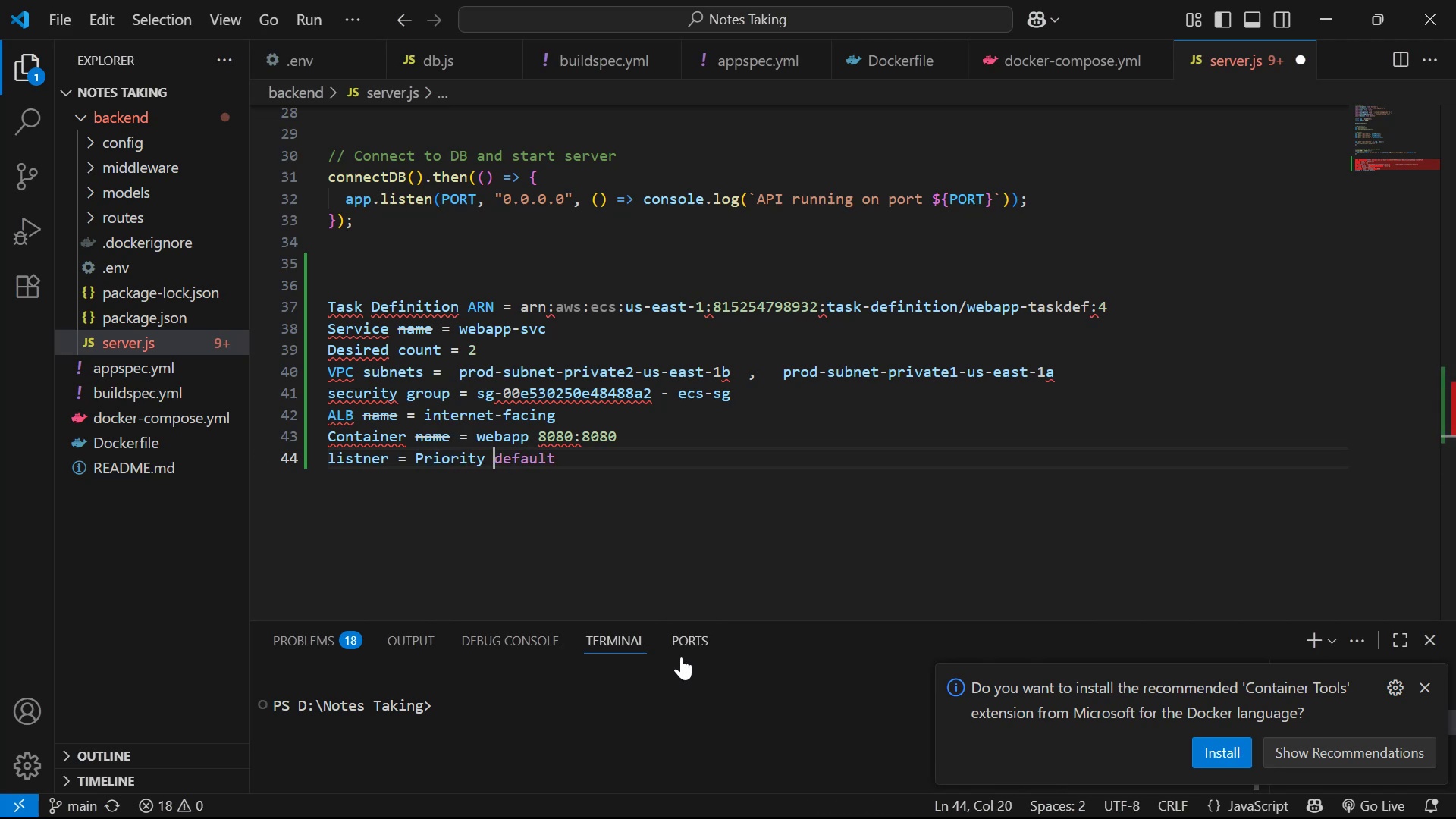 
key(Alt+AltLeft)
 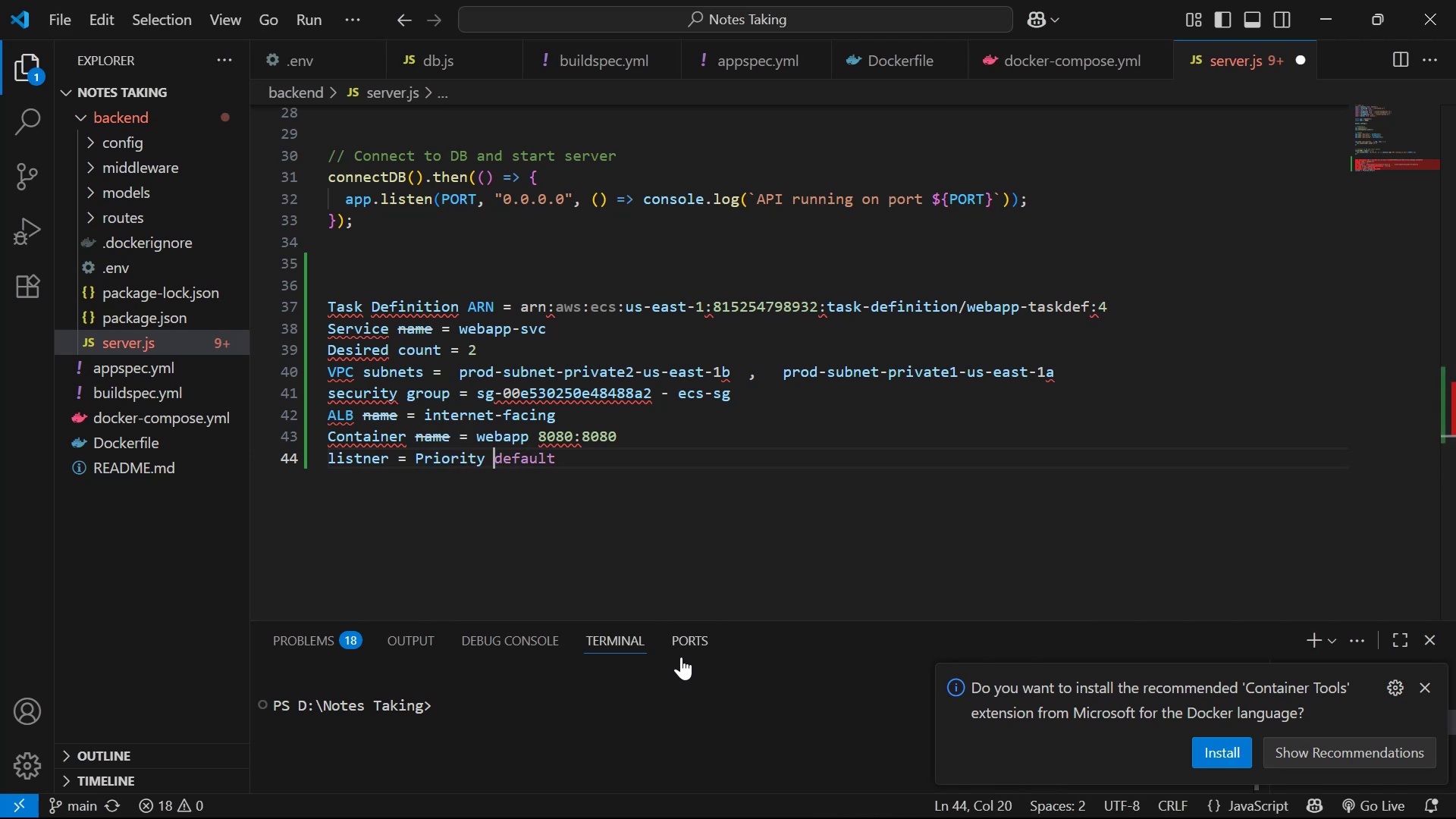 
key(Alt+Tab)
 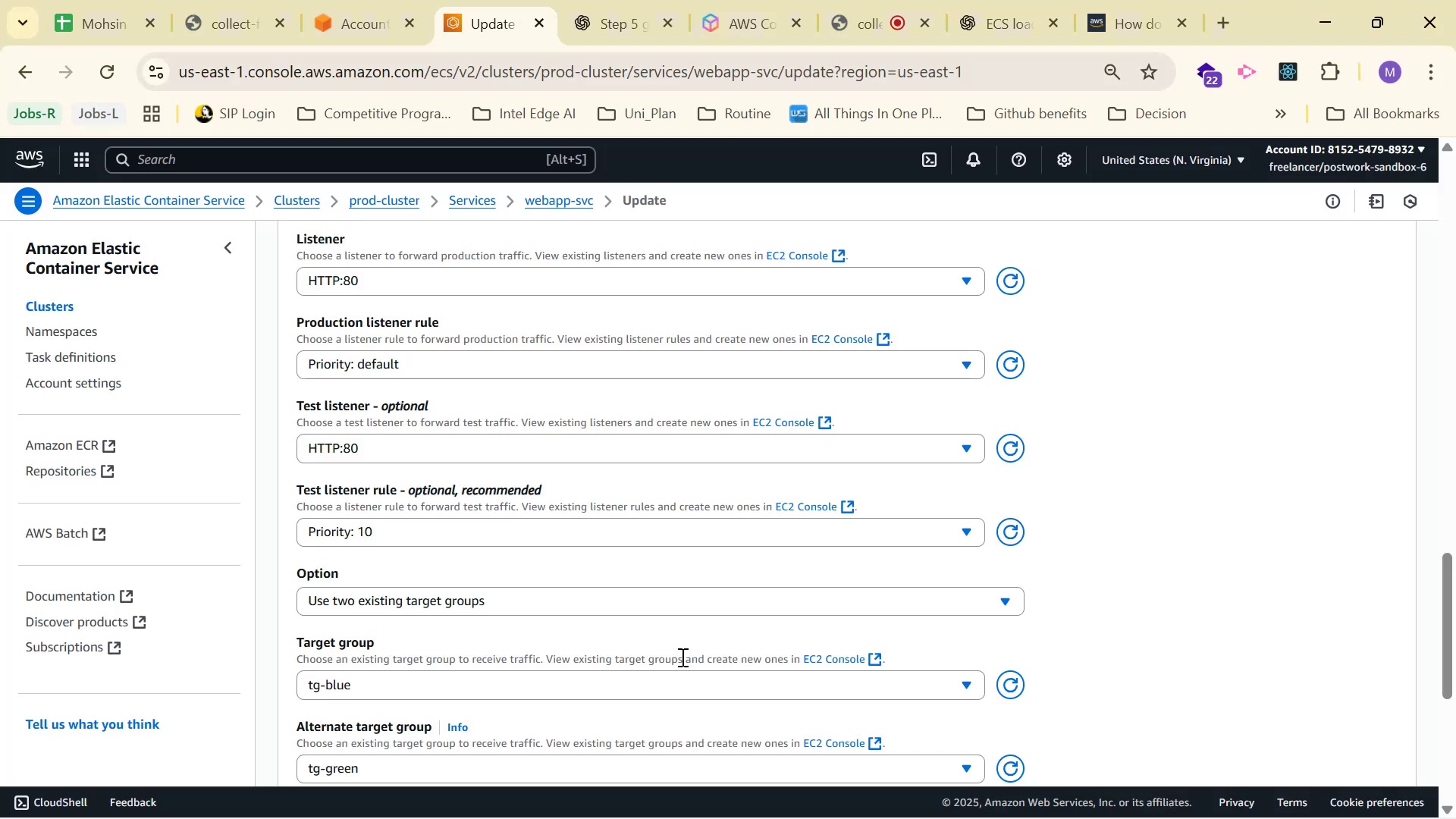 
key(Alt+AltLeft)
 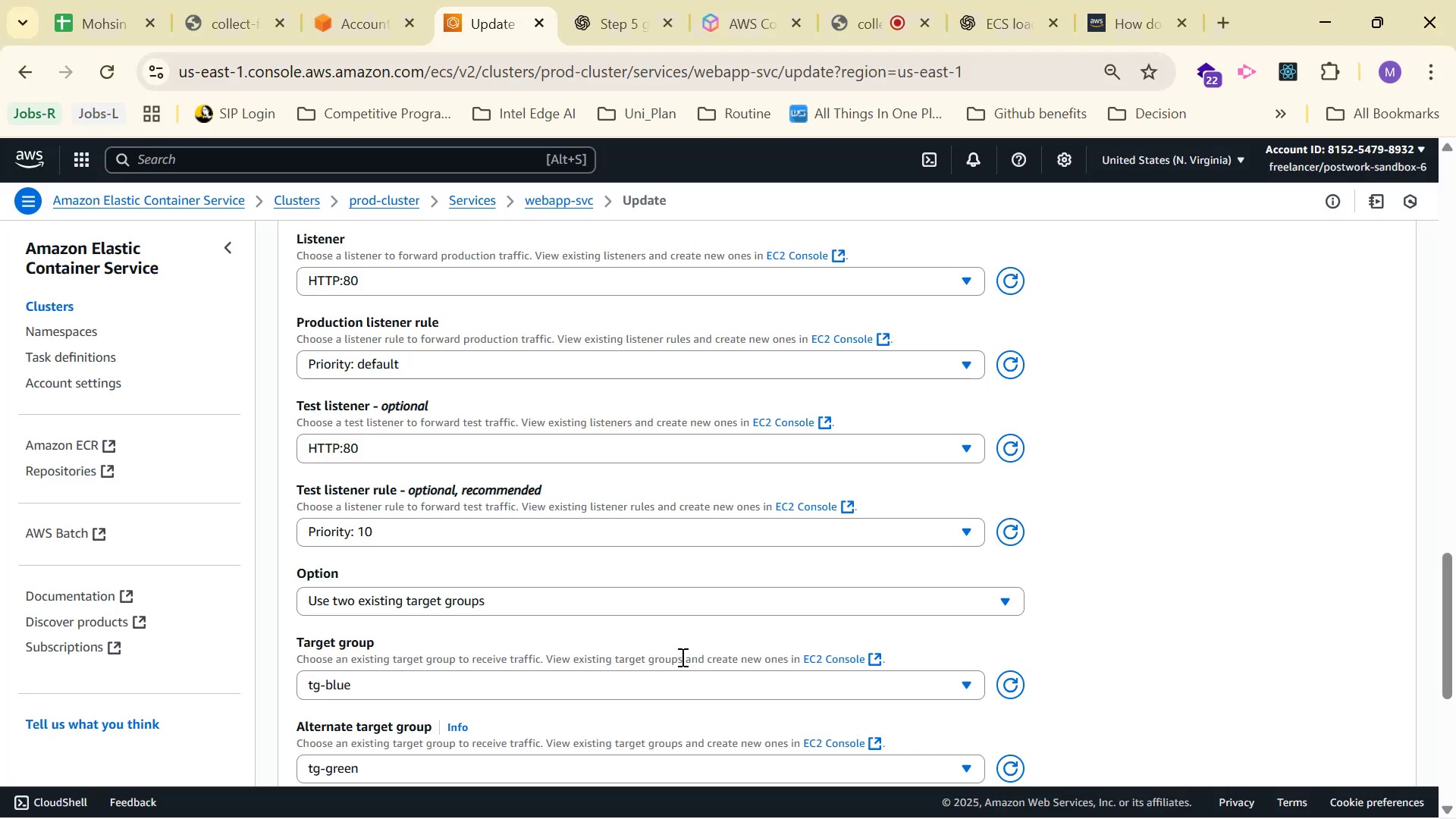 
key(Alt+Tab)
 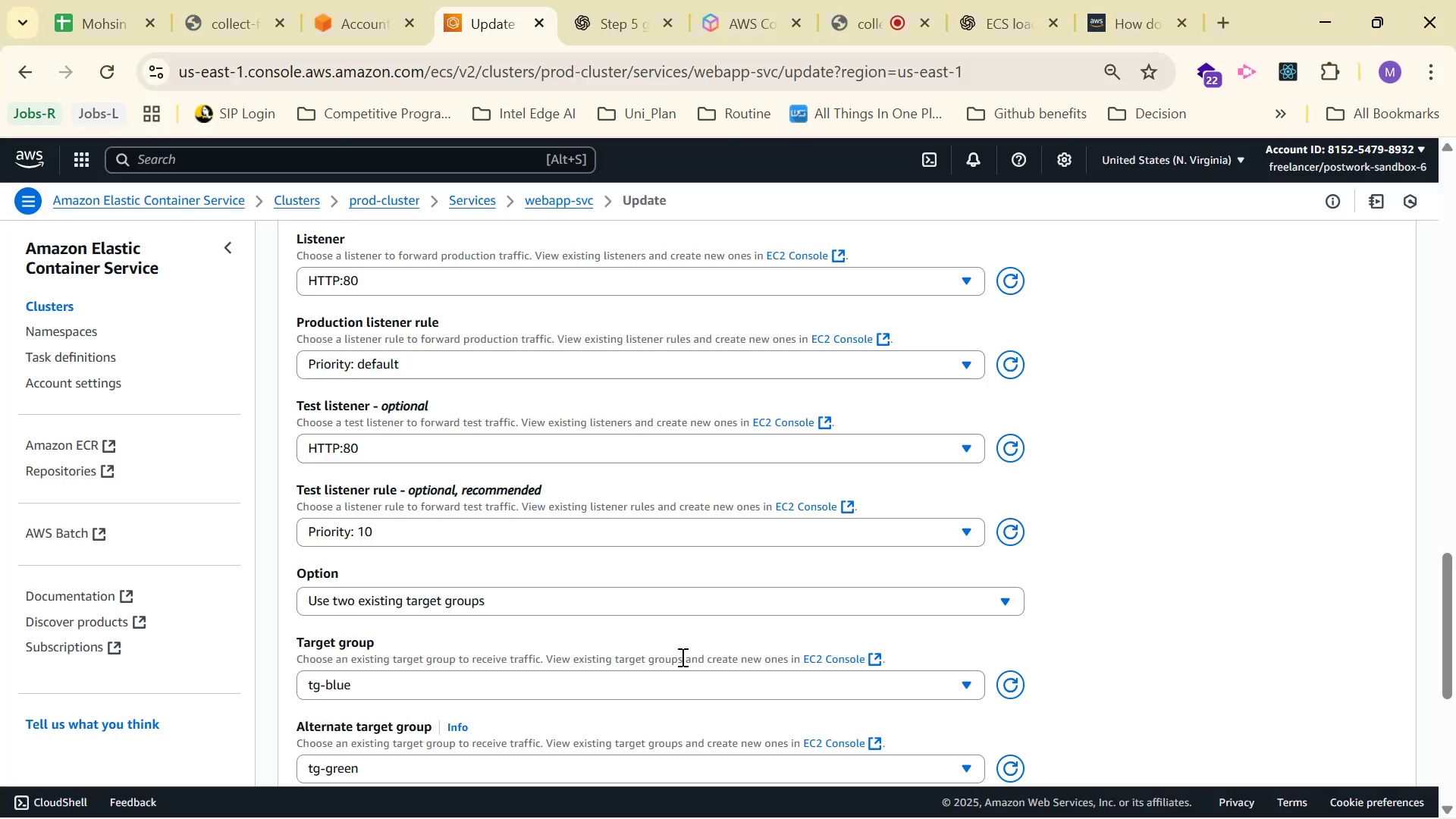 
key(Backspace)
 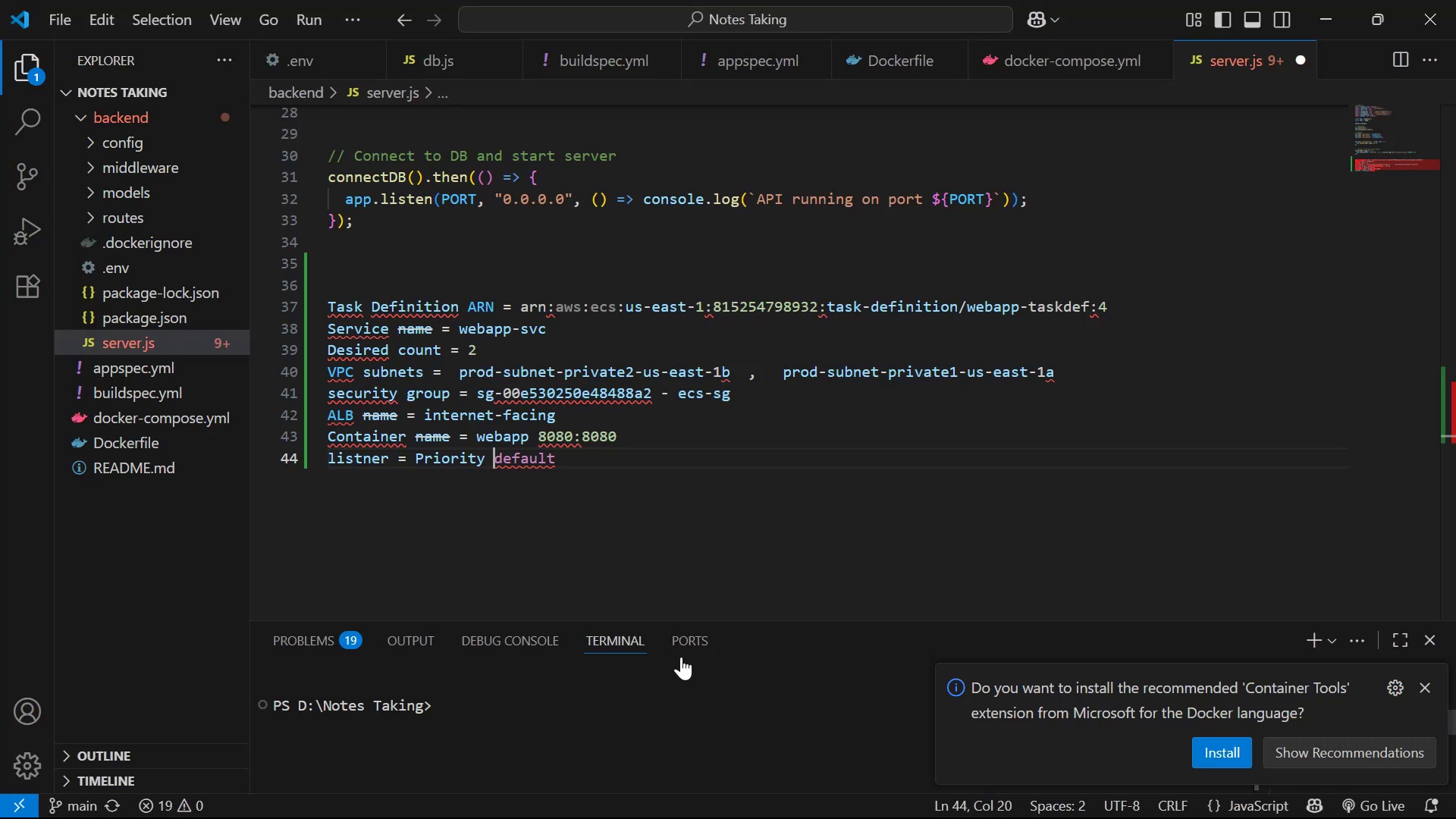 
key(Shift+Semicolon)
 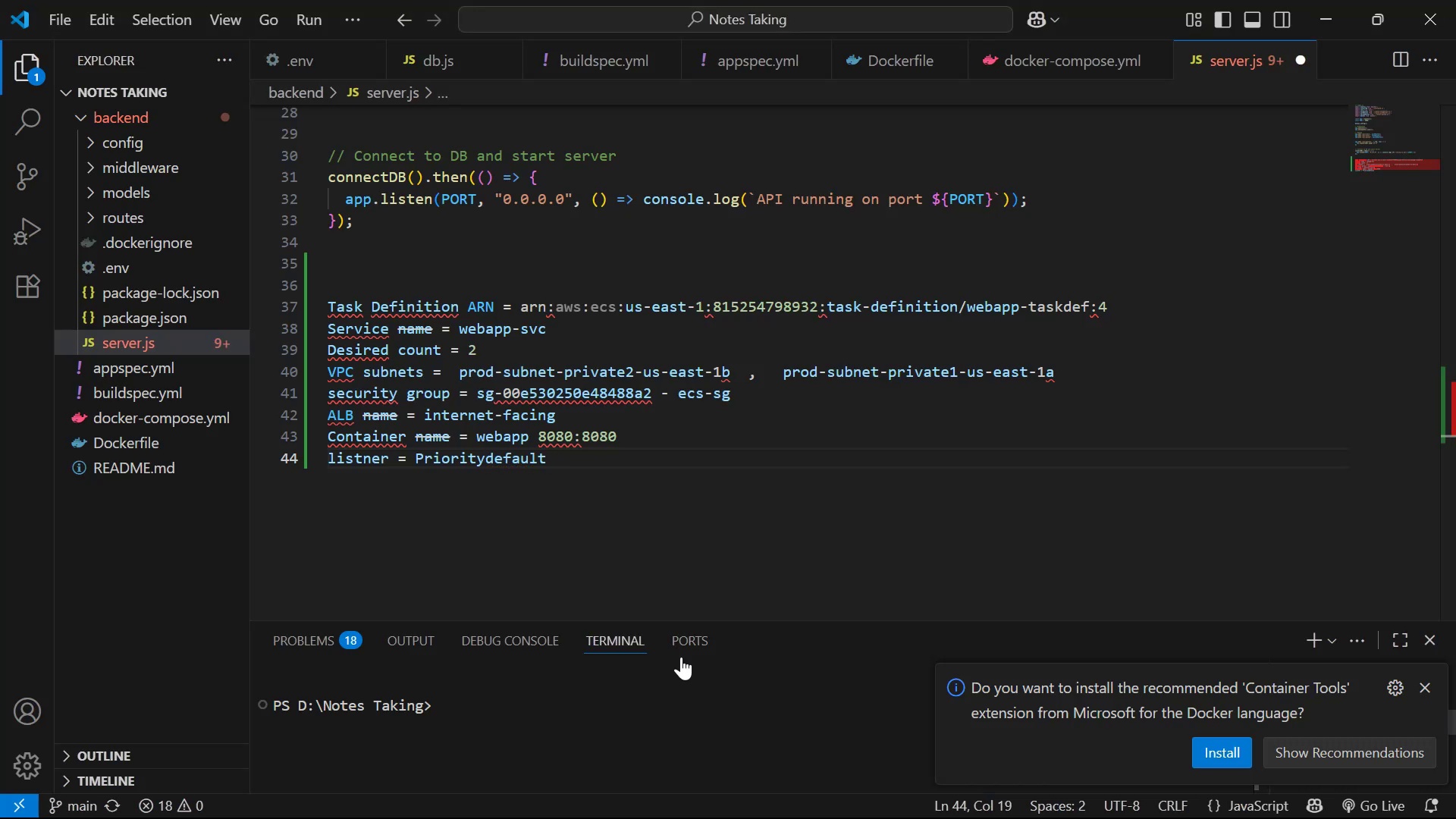 
key(Space)
 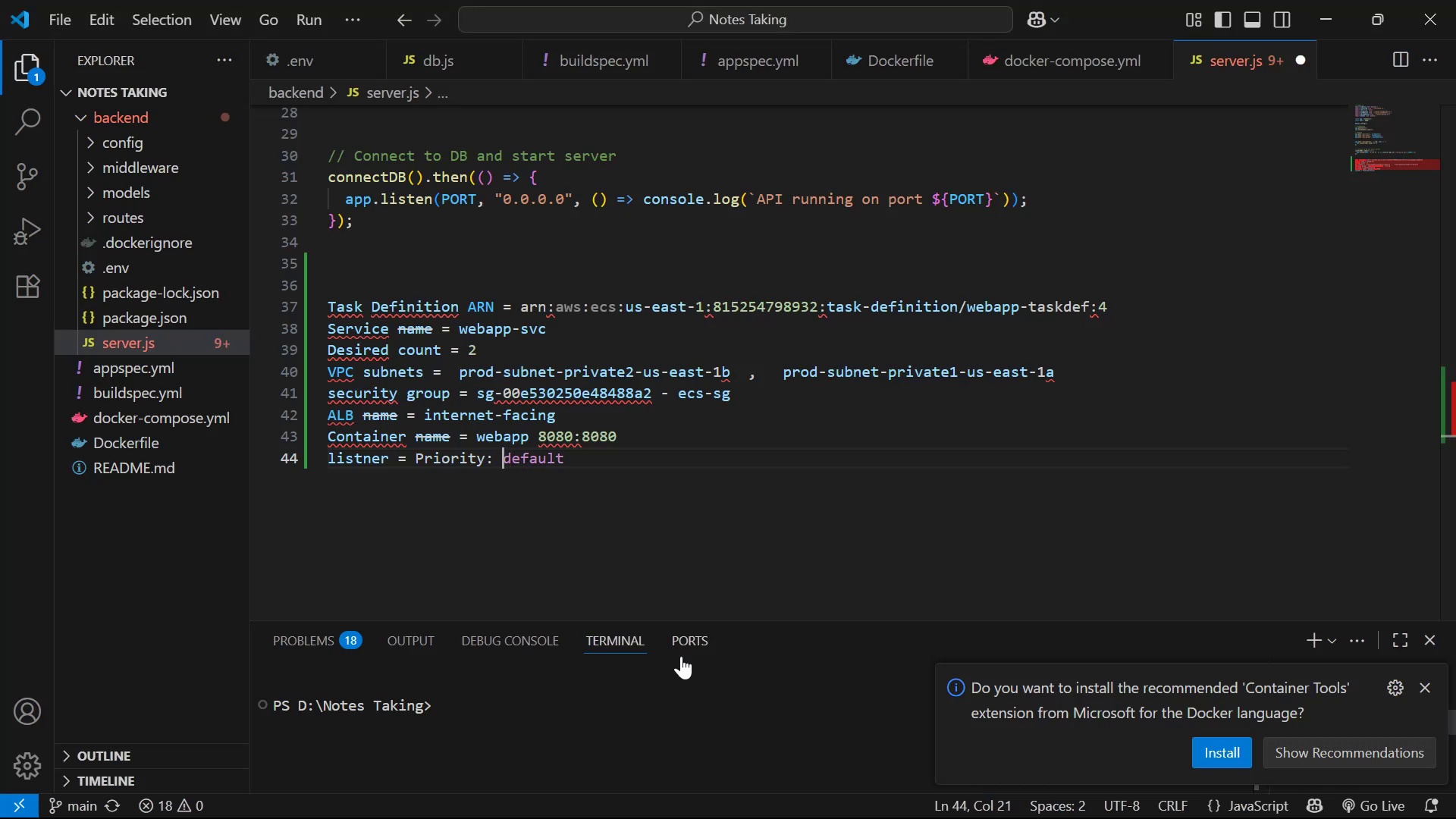 
hold_key(key=ArrowRight, duration=0.68)
 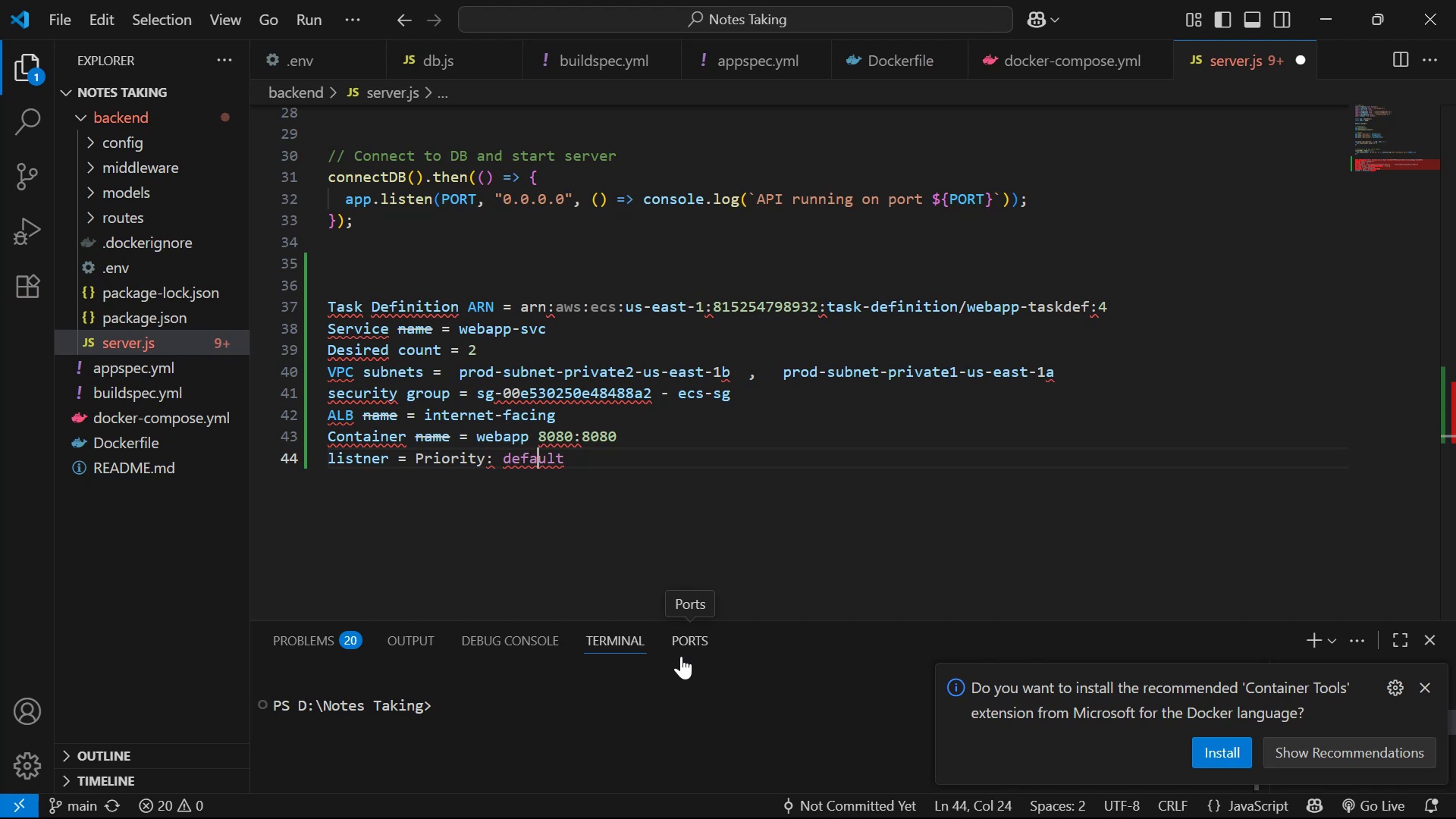 
key(ArrowRight)
 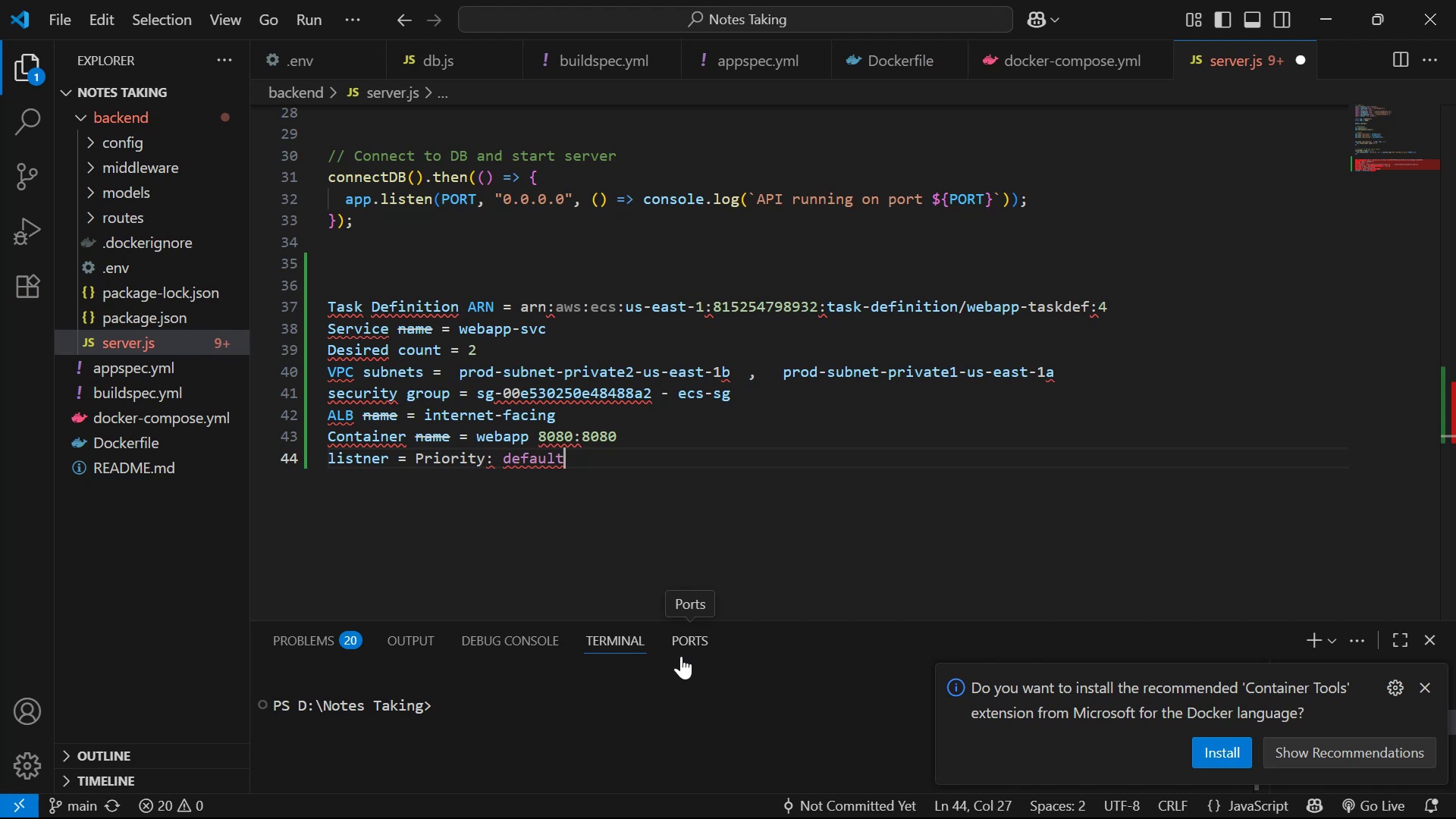 
key(ArrowRight)
 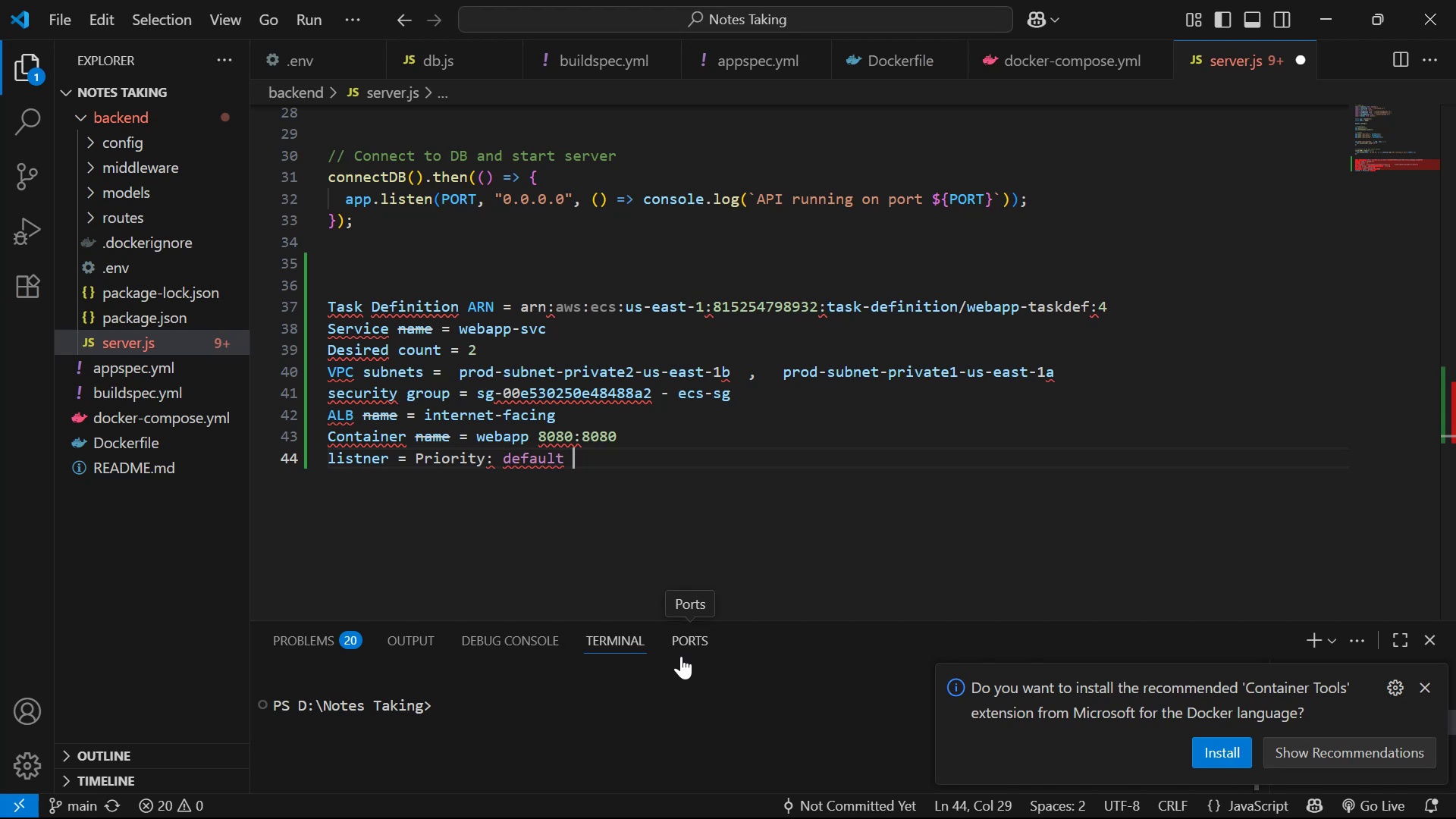 
key(Alt+AltLeft)
 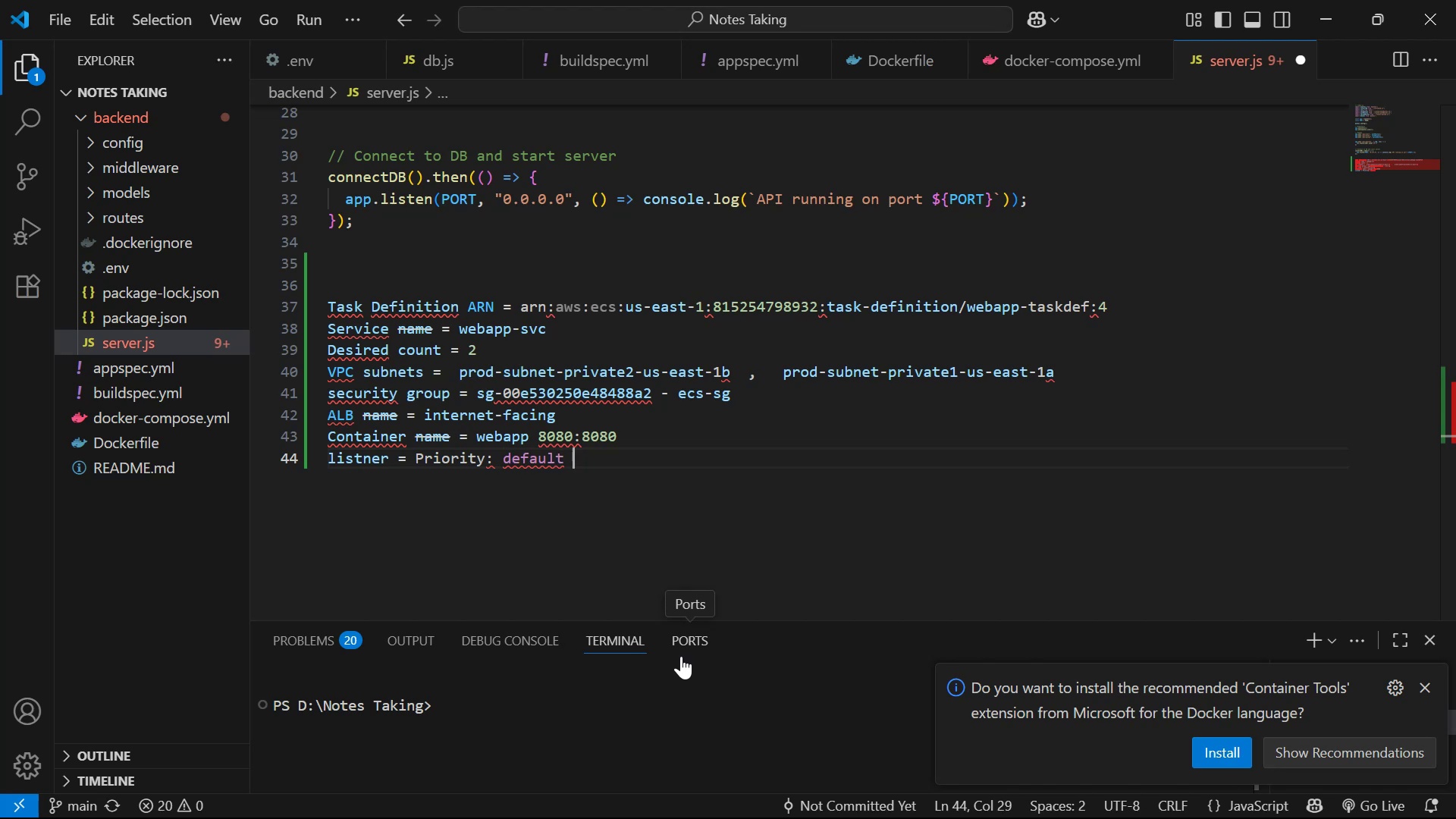 
key(Alt+Tab)
 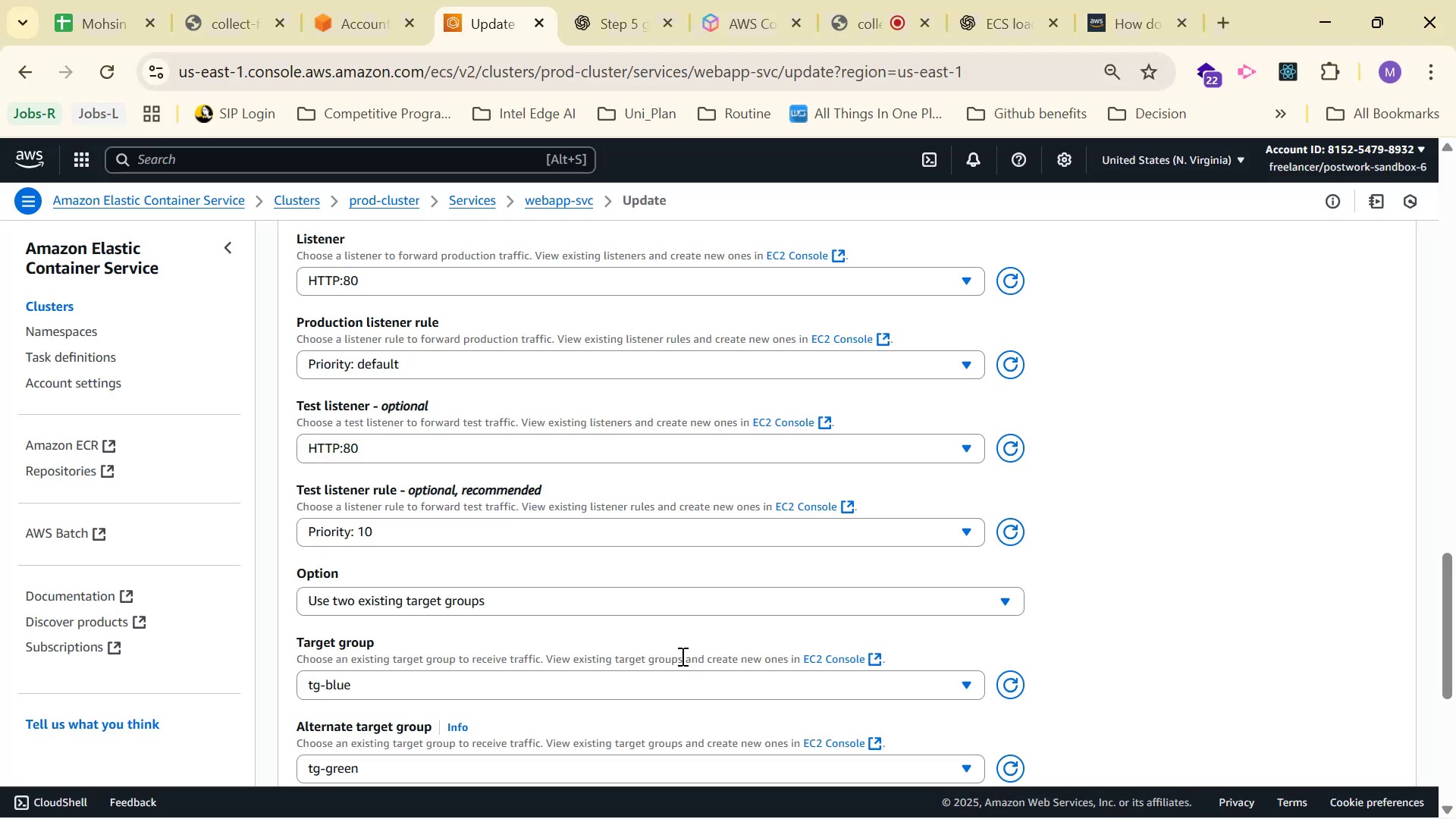 
key(Alt+AltLeft)
 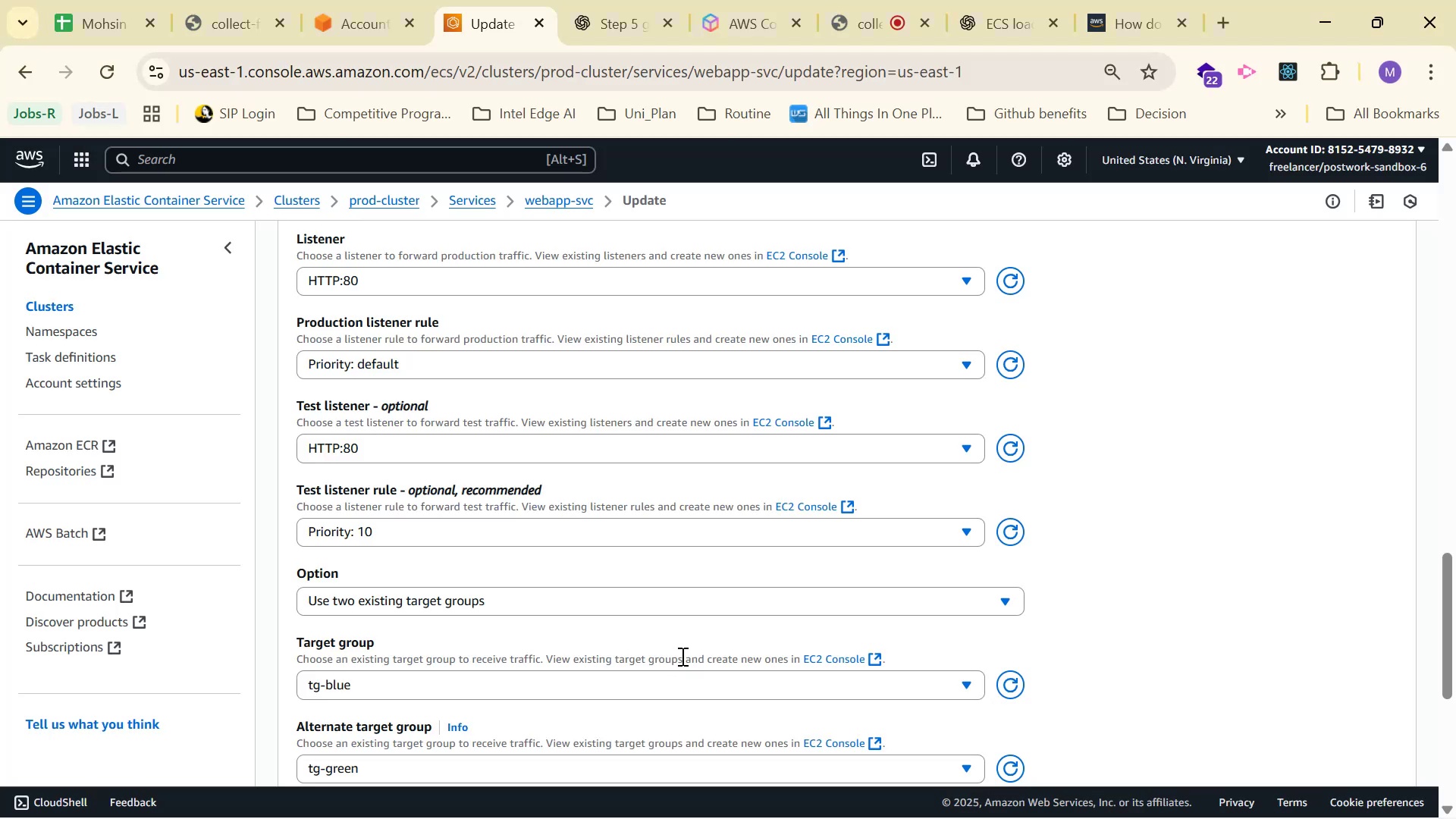 
key(Alt+Tab)
 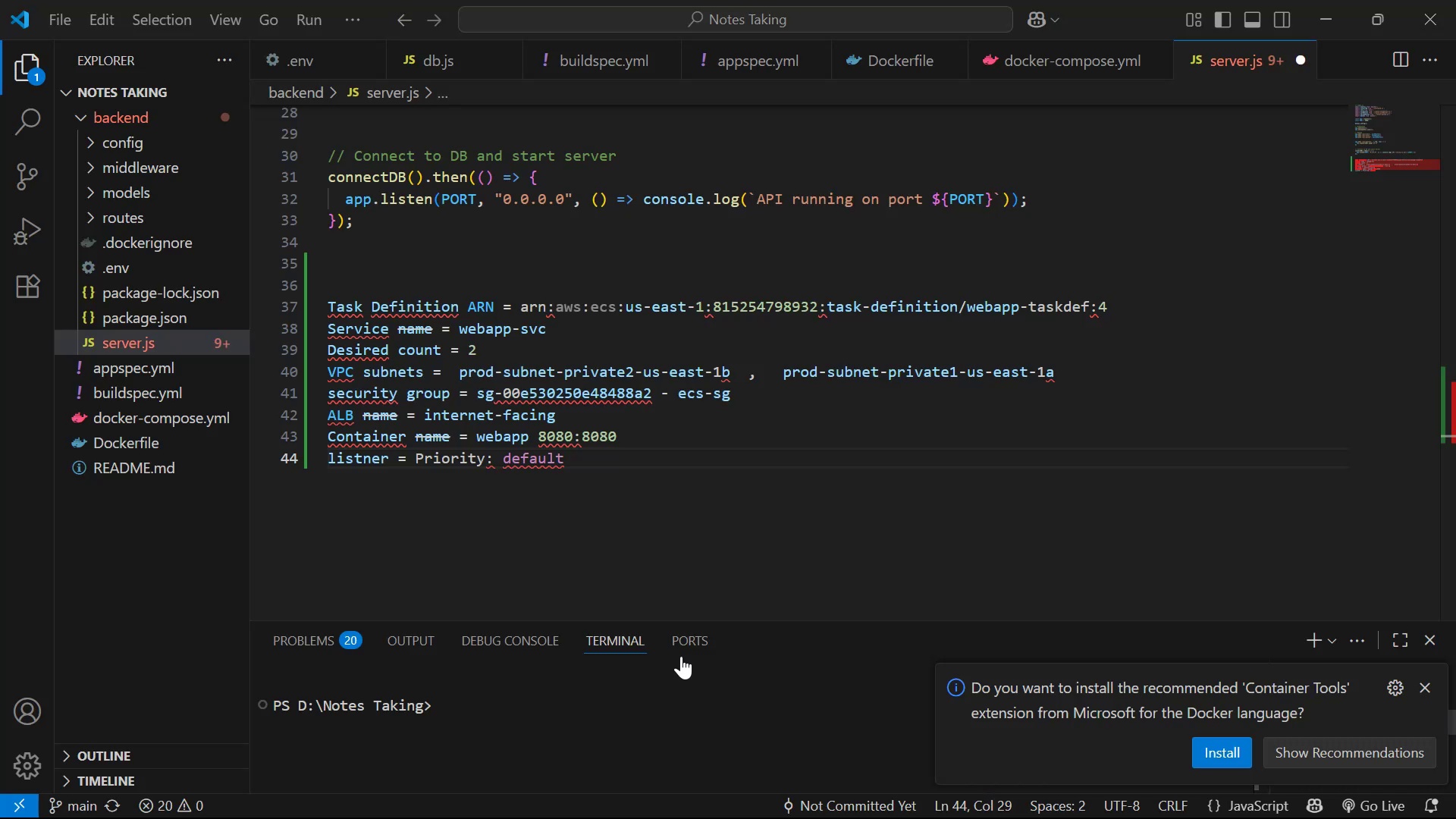 
hold_key(key=ArrowLeft, duration=1.3)
 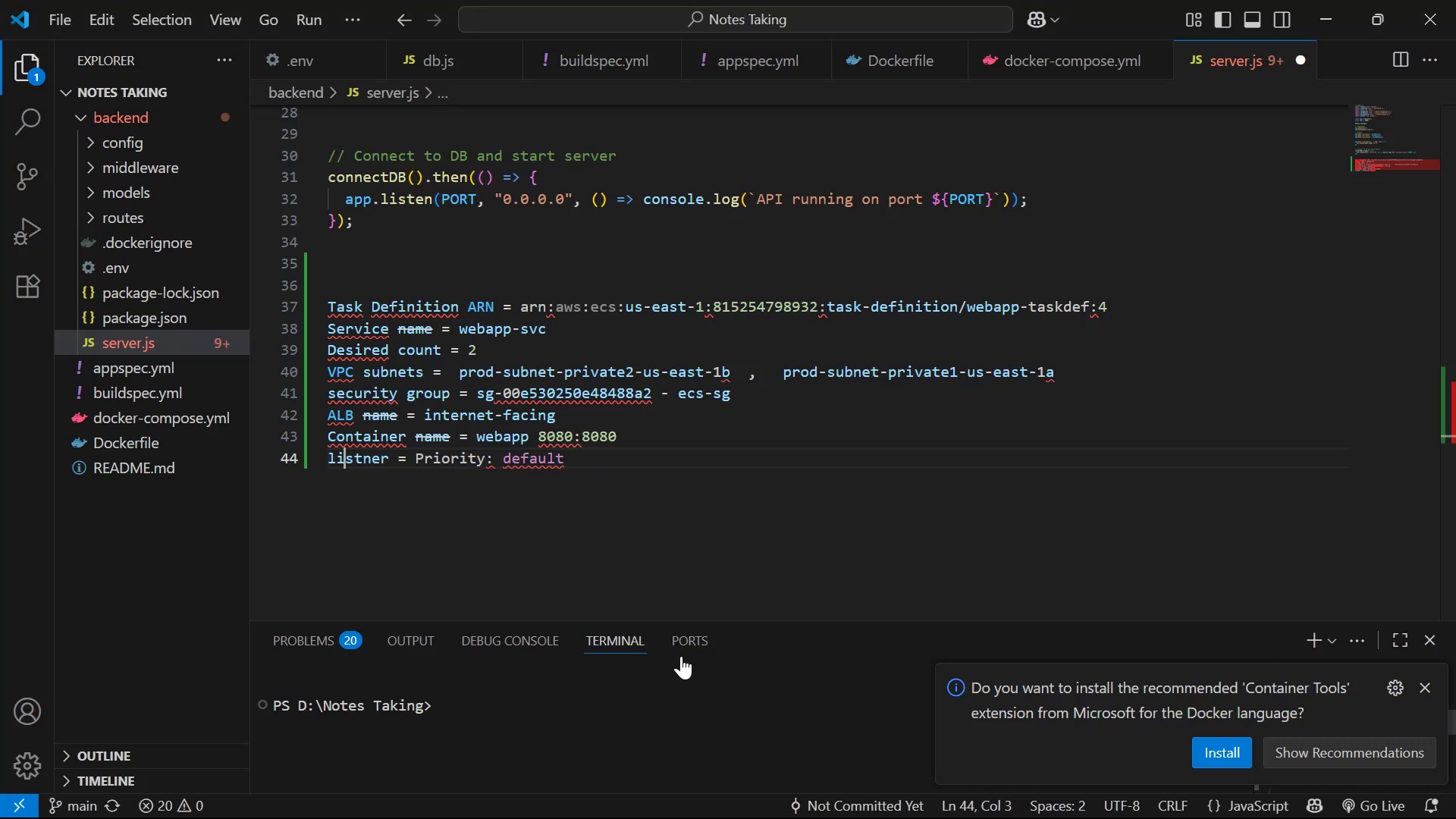 
key(ArrowLeft)
 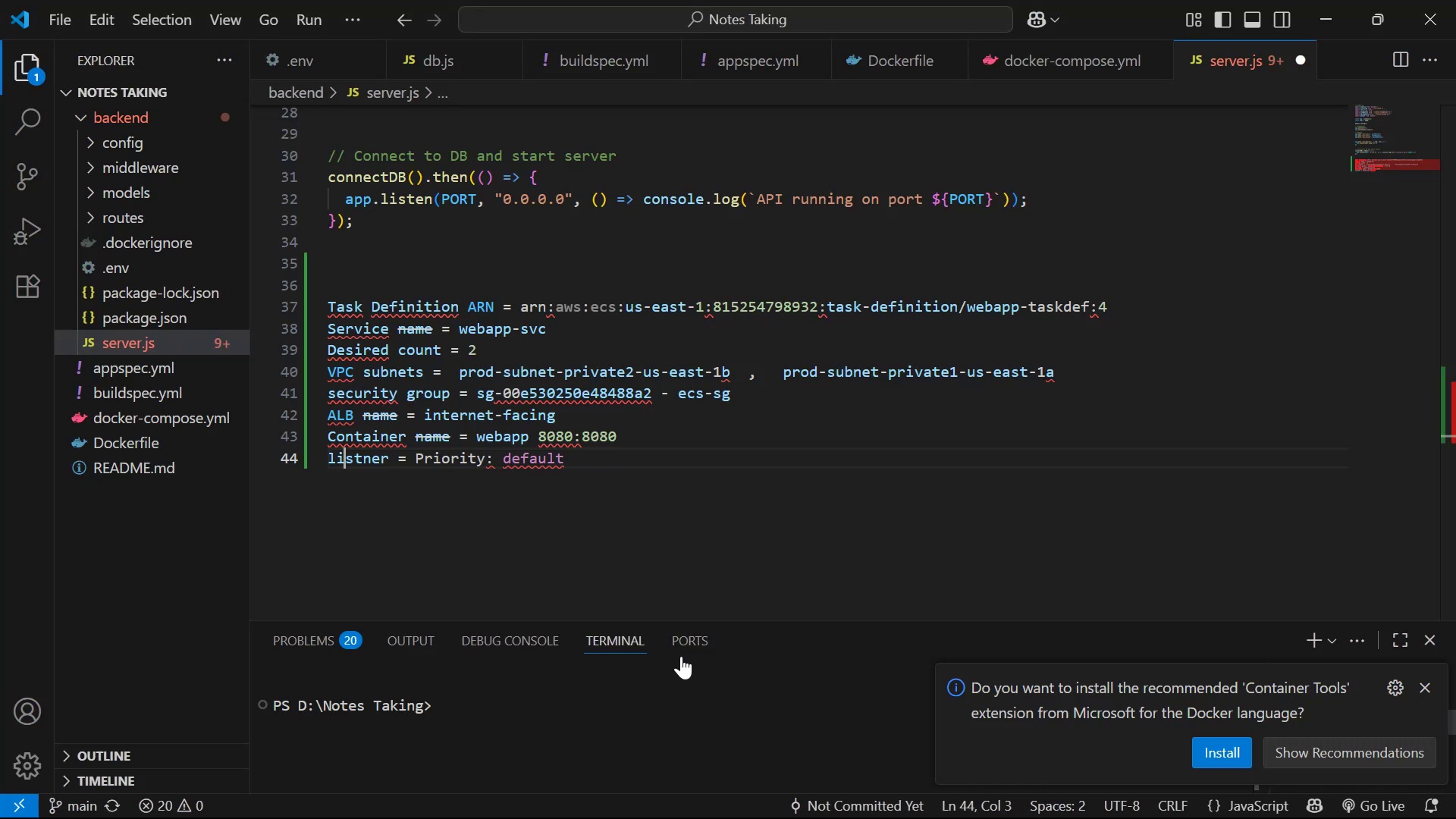 
key(ArrowLeft)
 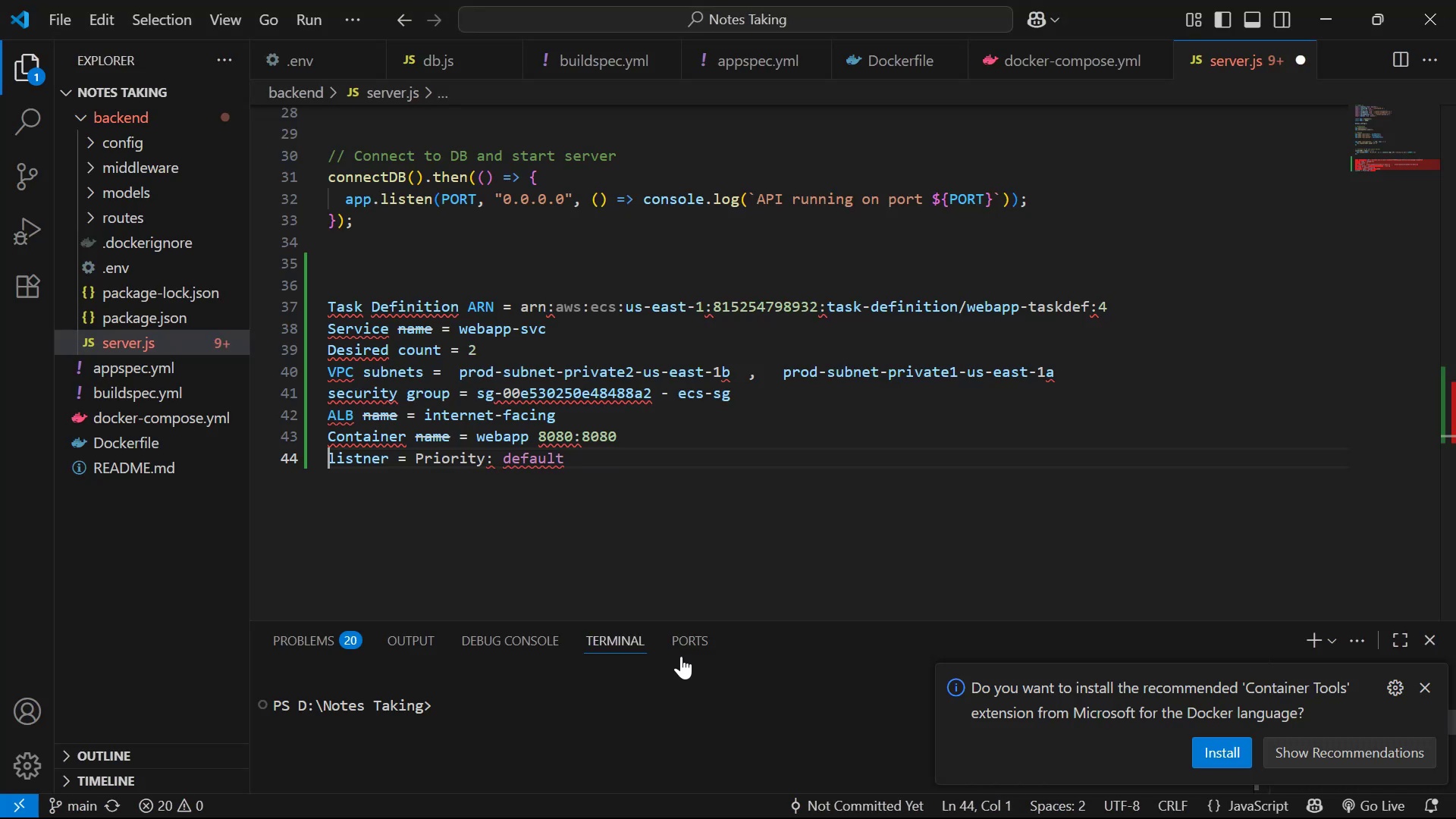 
type(Production )
 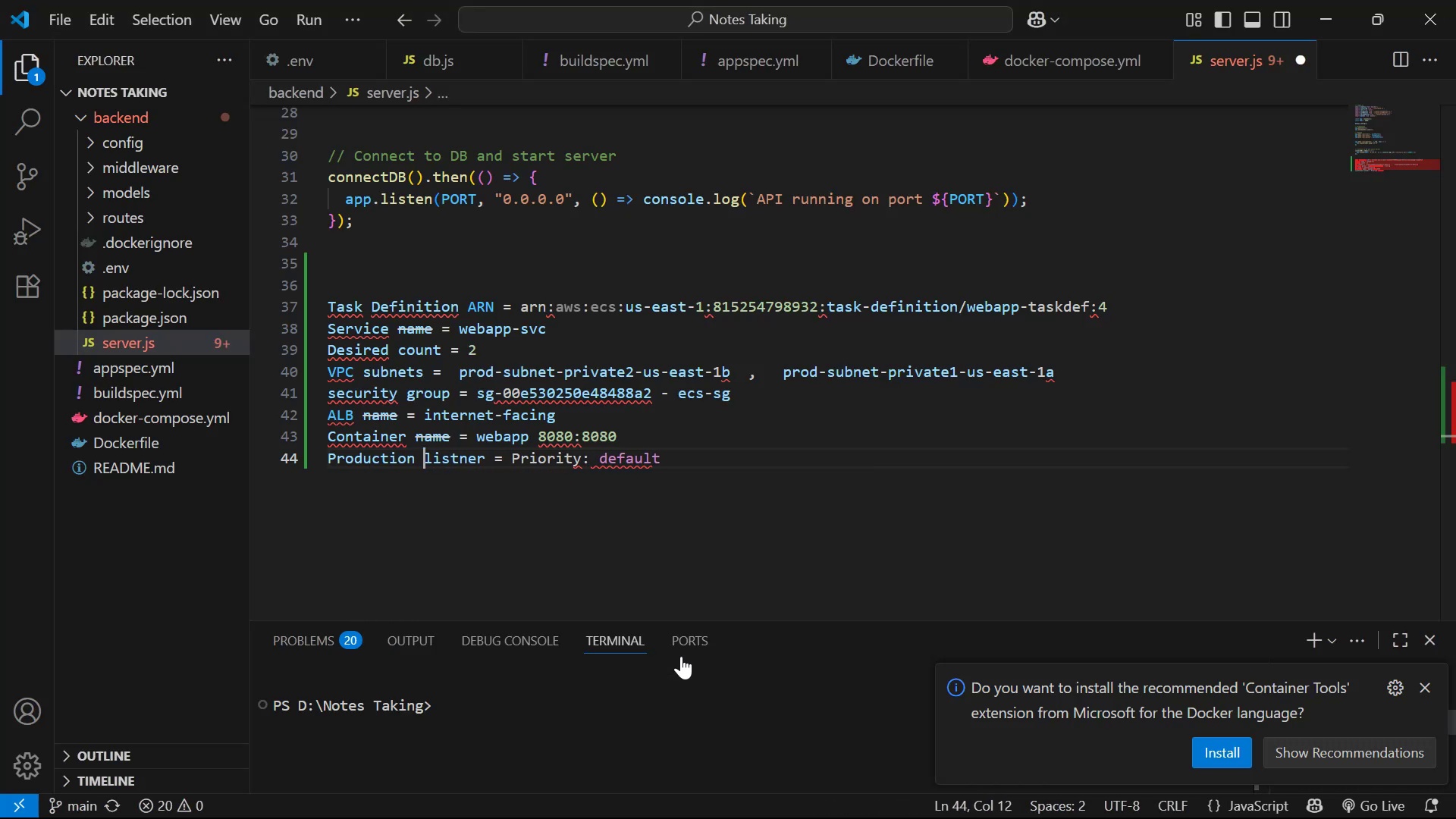 
key(Alt+AltLeft)
 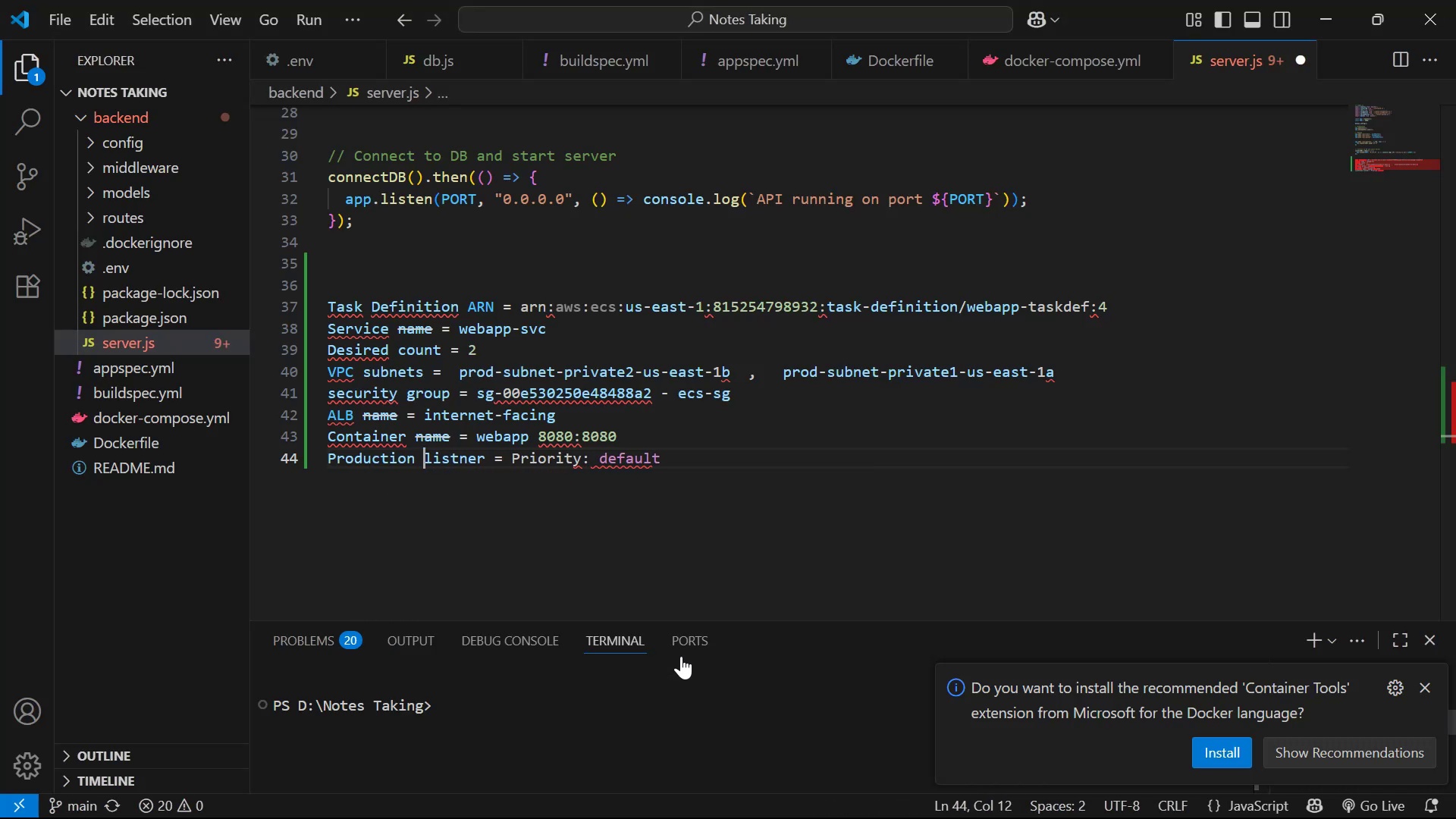 
key(Alt+Tab)
 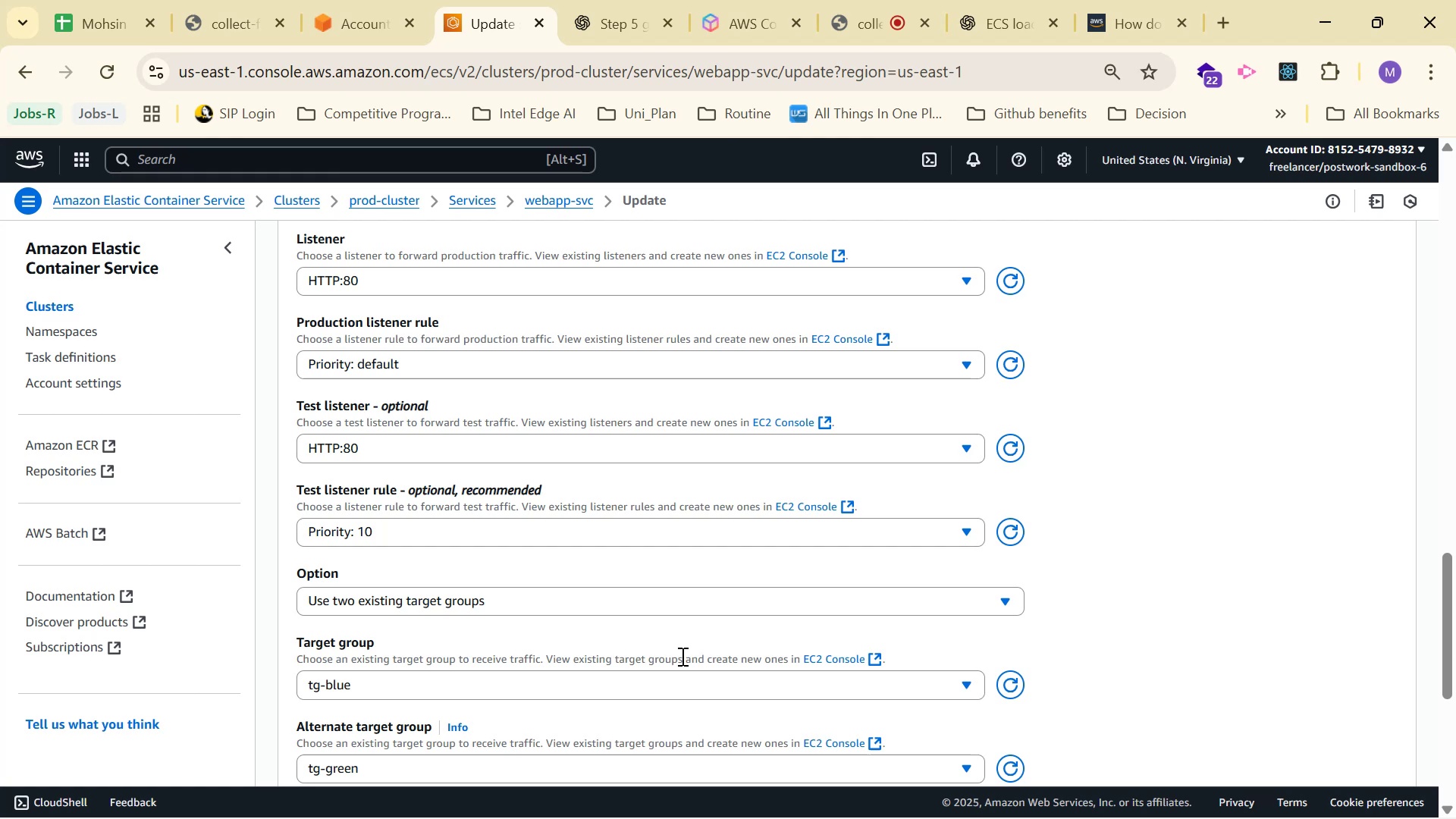 
key(Alt+AltLeft)
 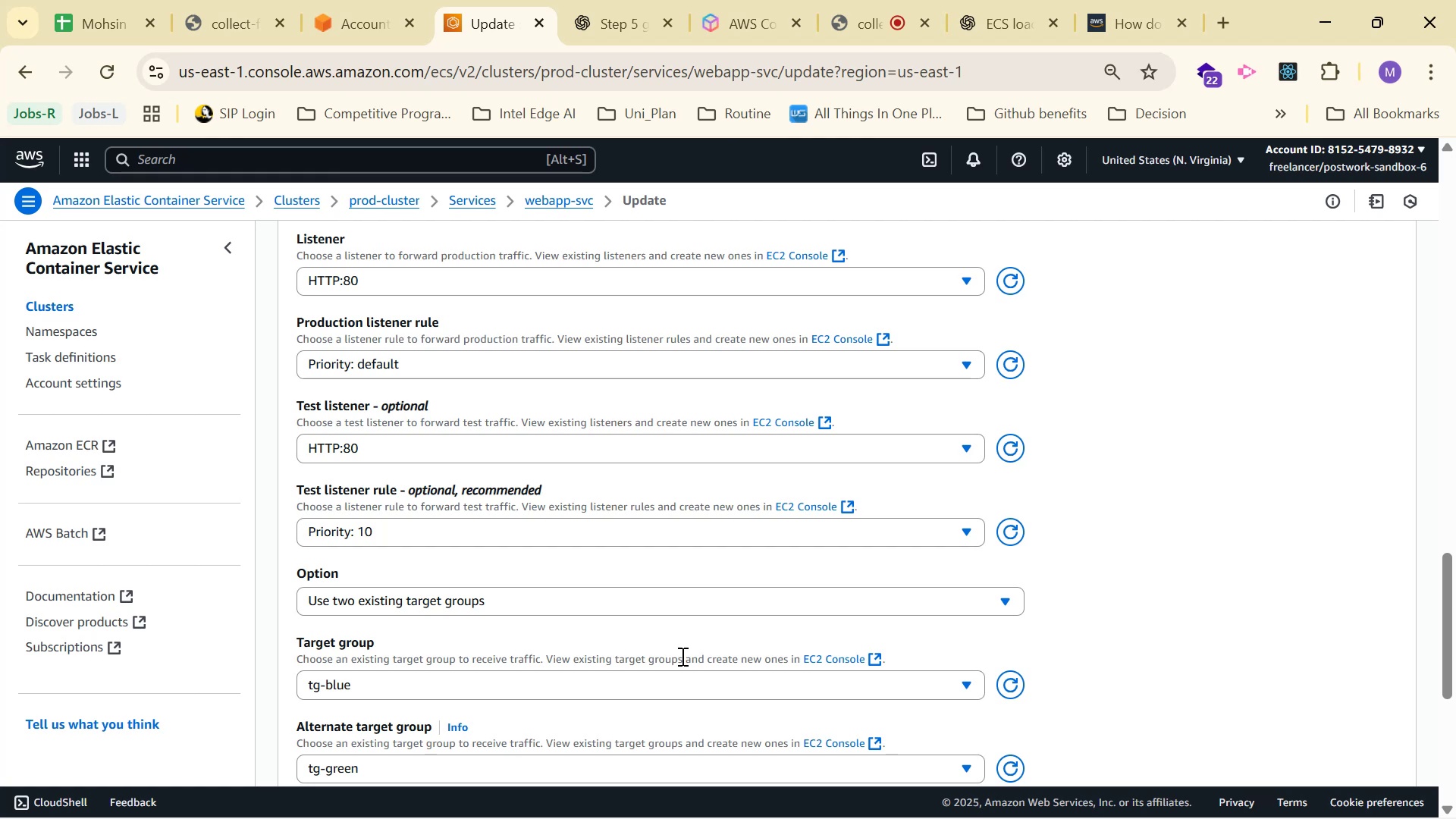 
key(Alt+Tab)
 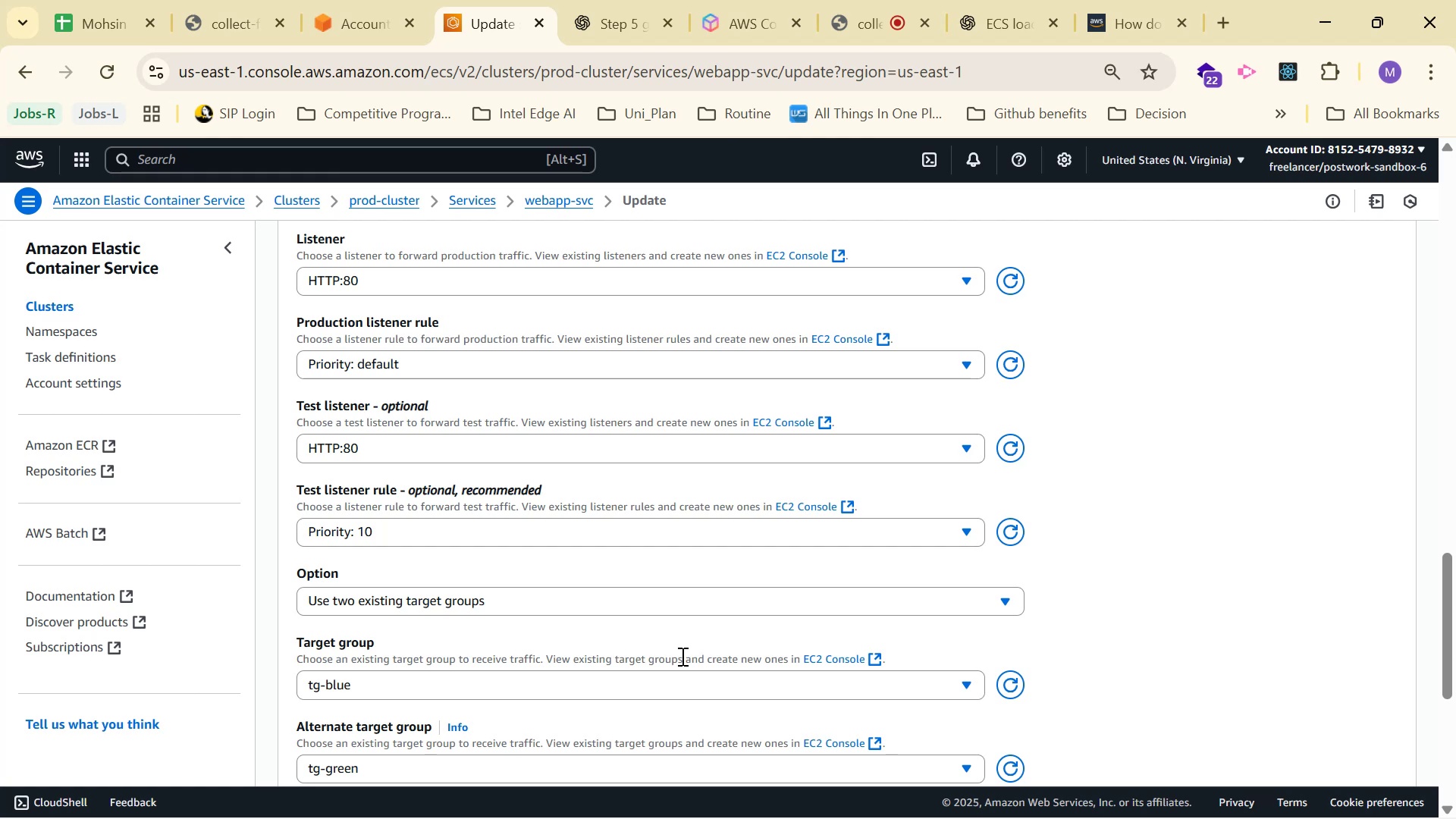 
key(ArrowRight)
 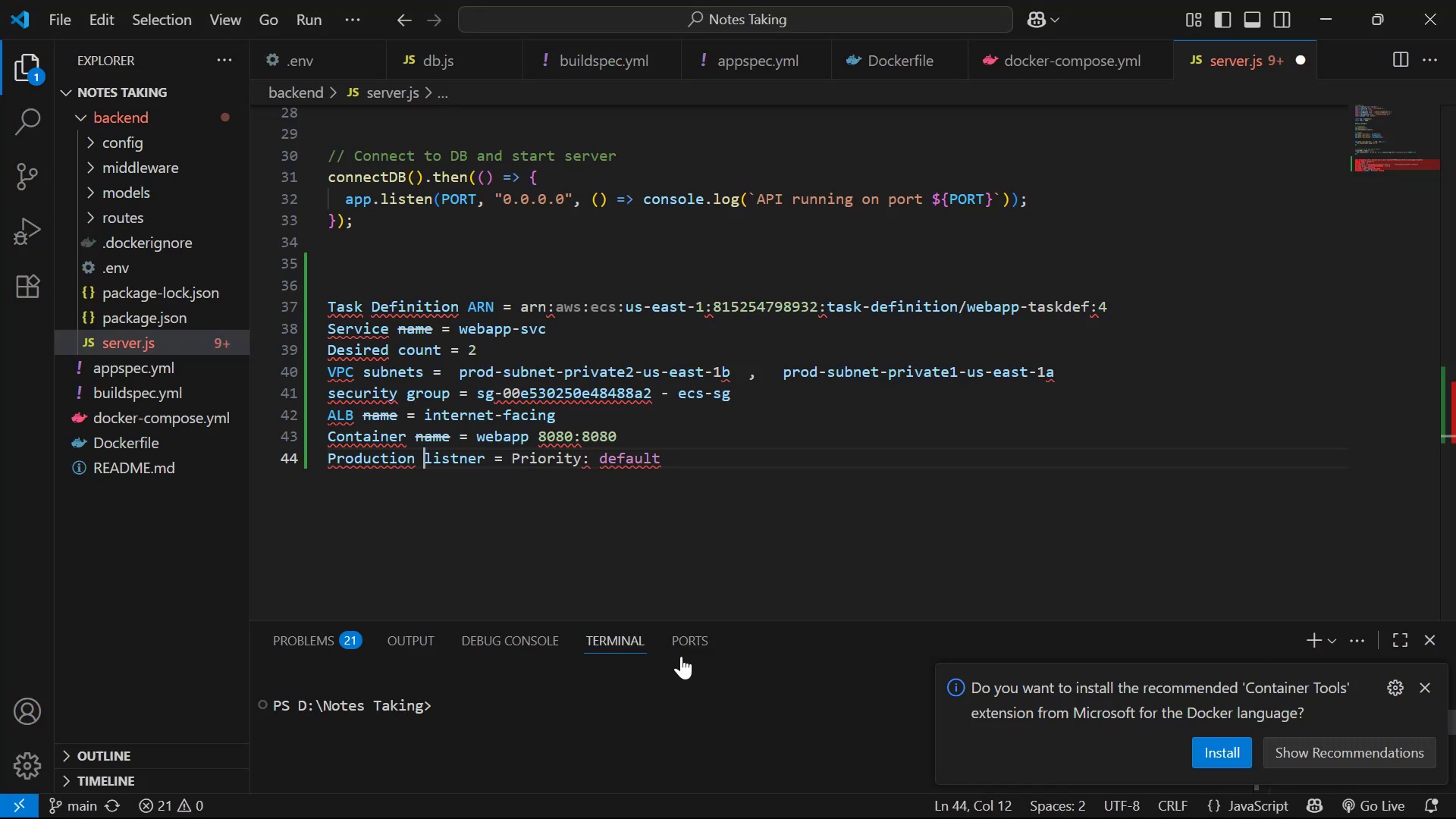 
key(ArrowRight)
 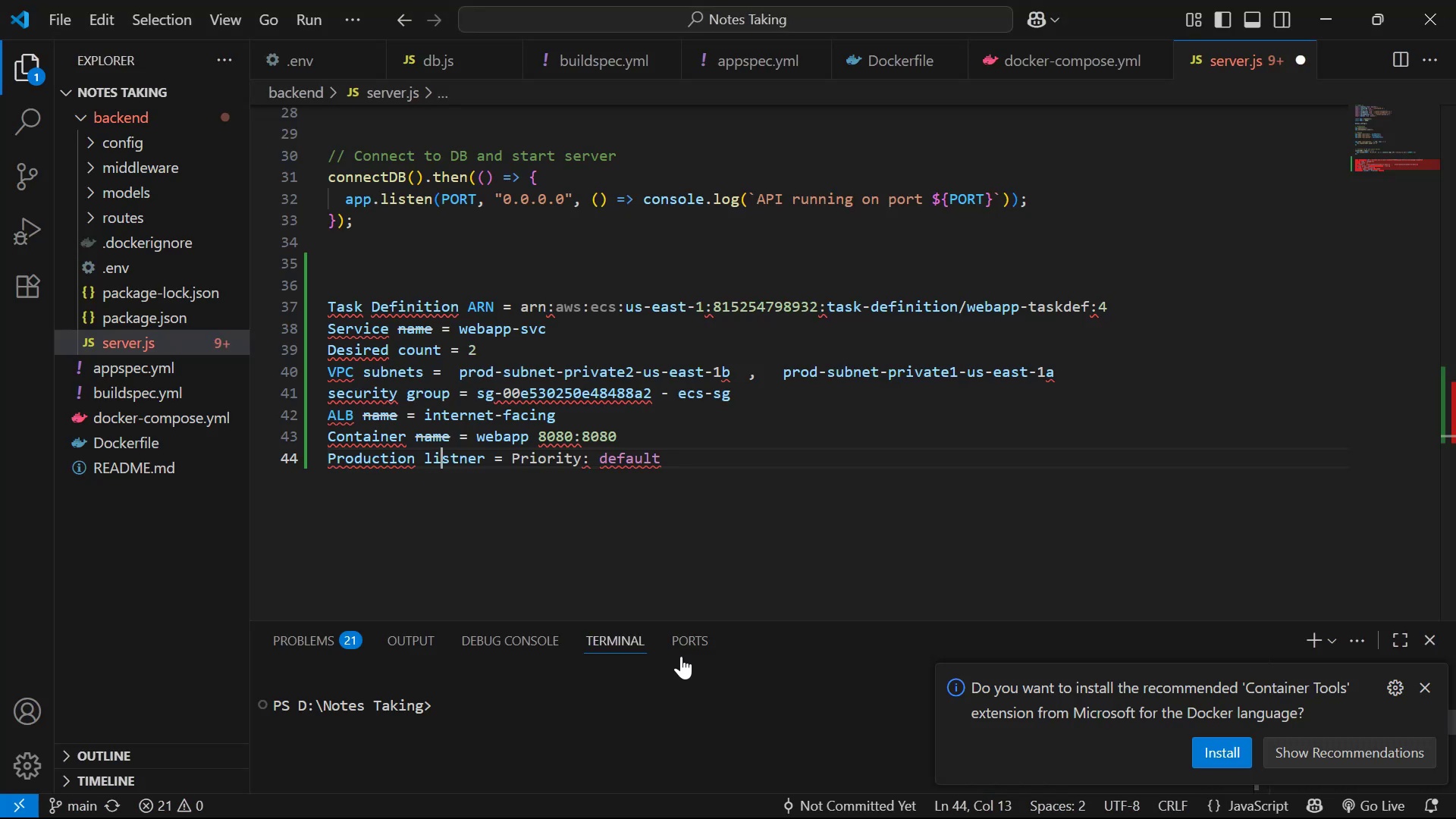 
key(ArrowRight)
 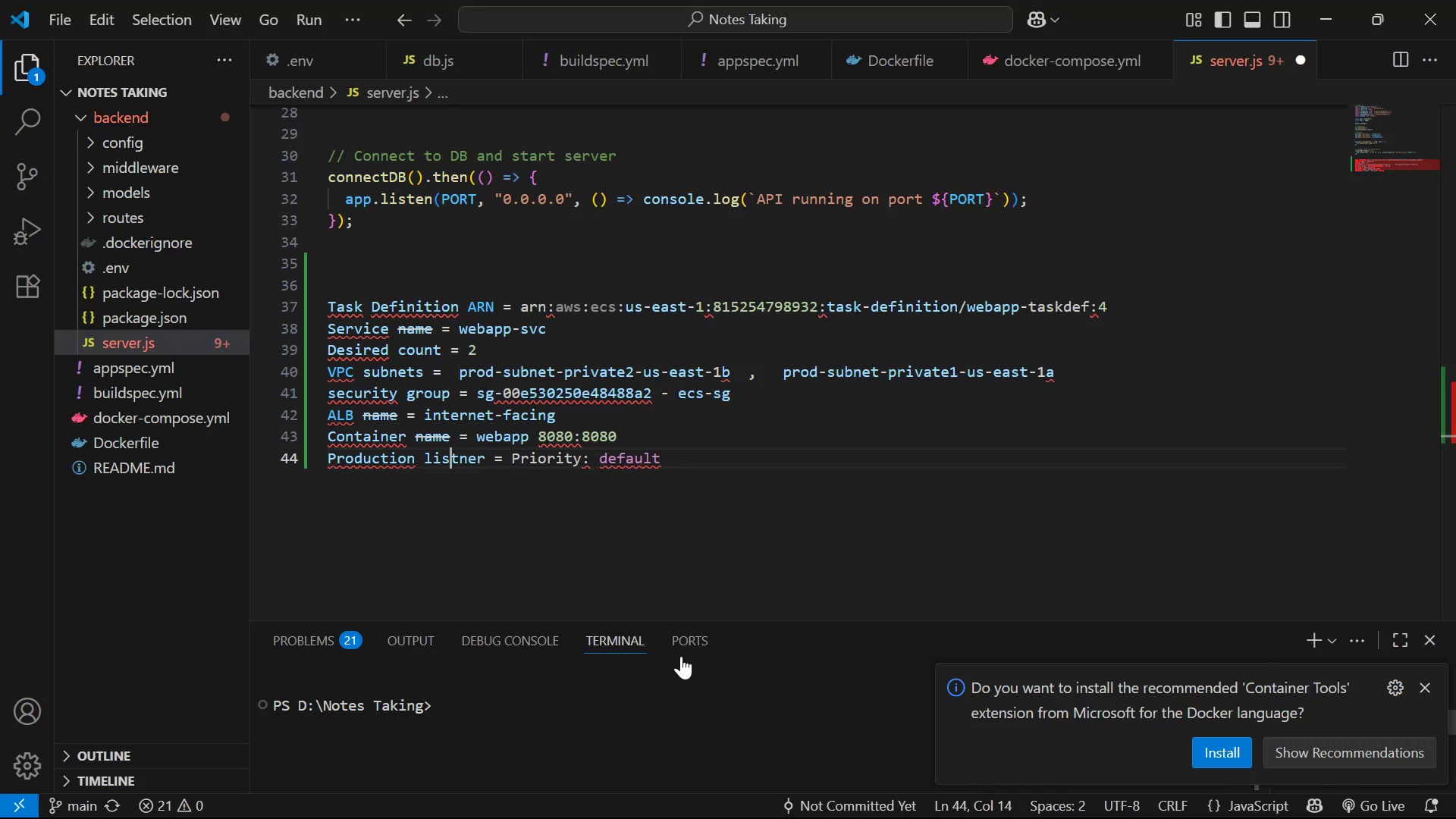 
key(ArrowRight)
 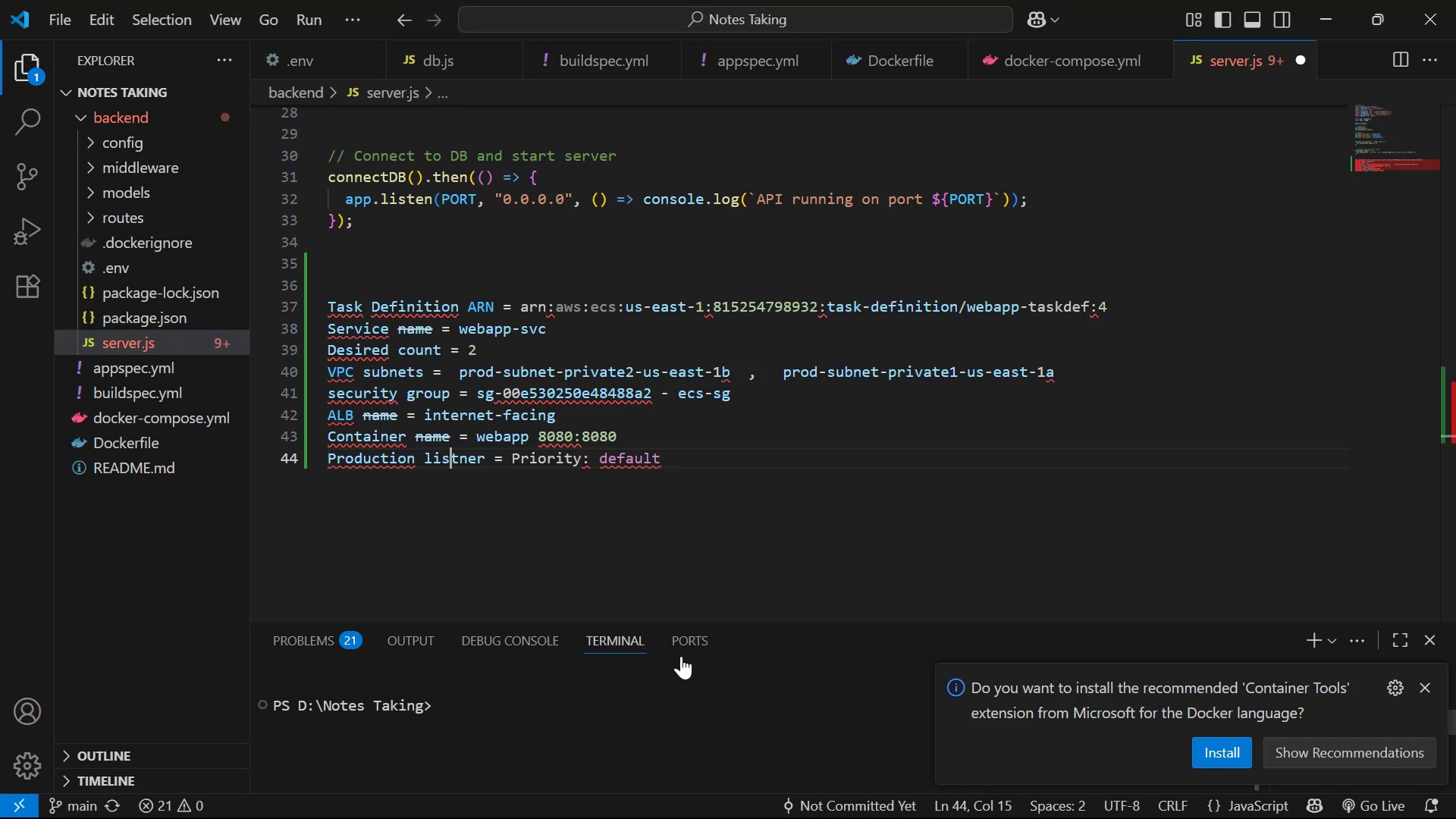 
key(ArrowRight)
 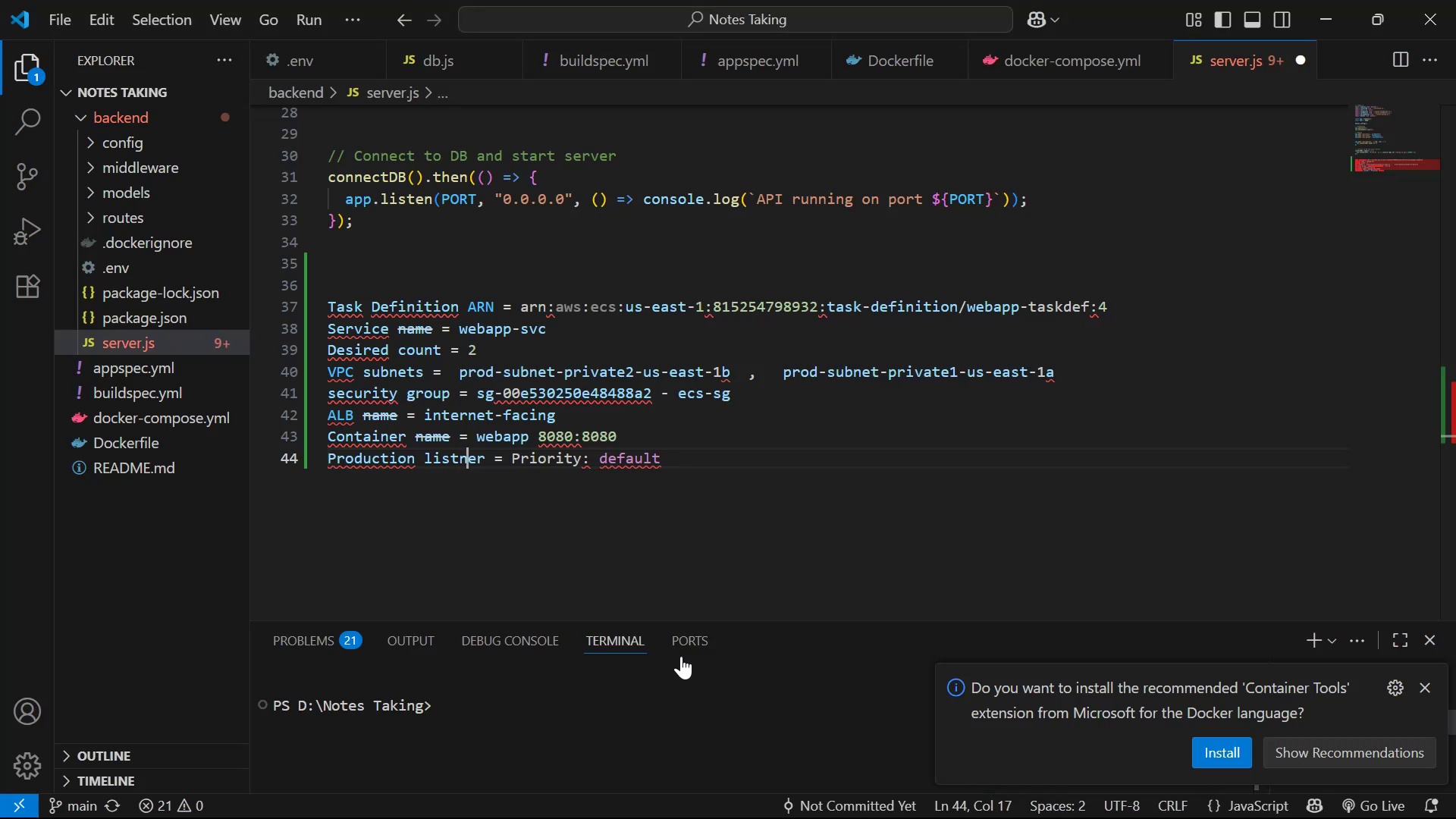 
key(ArrowRight)
 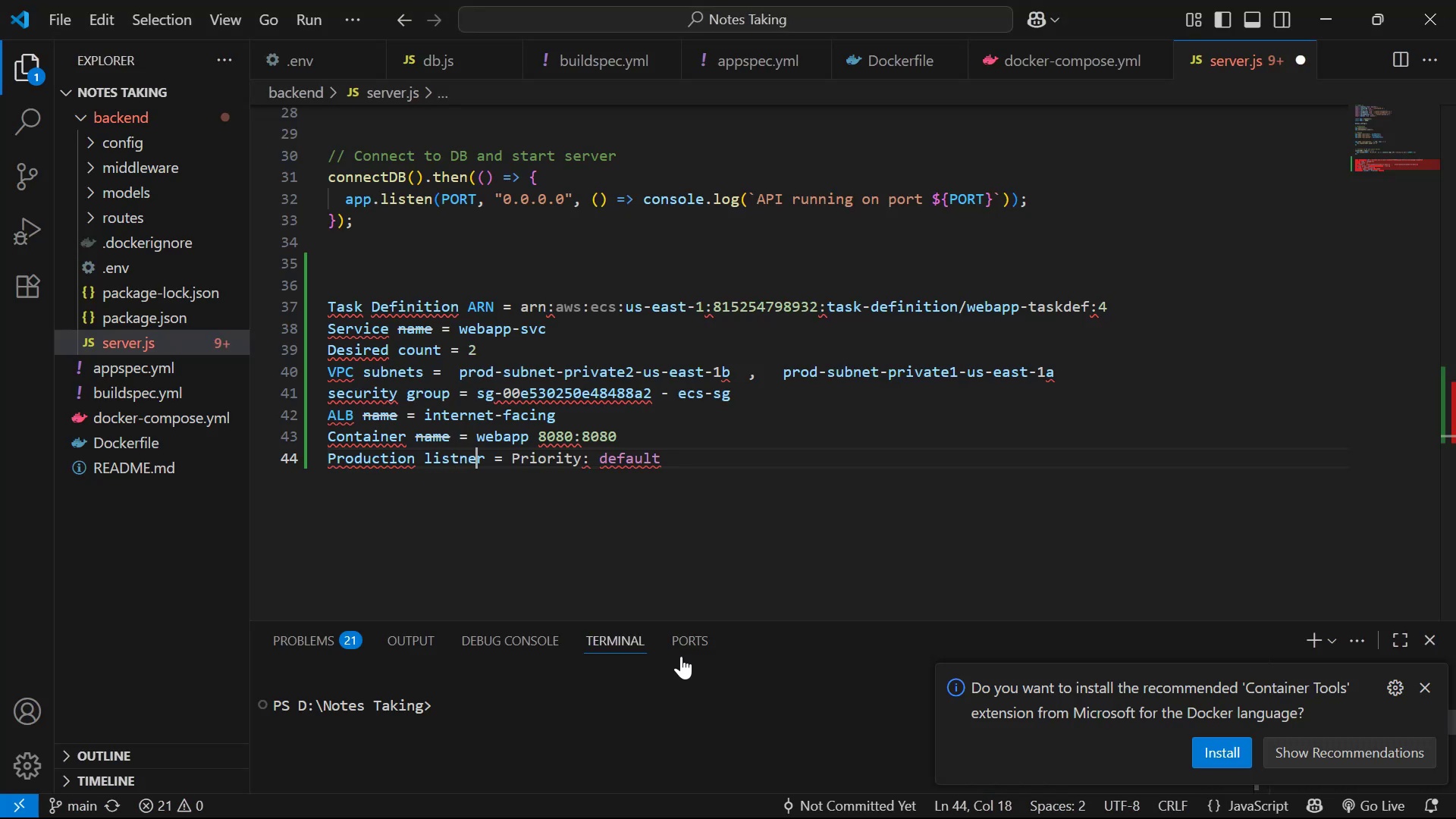 
key(ArrowRight)
 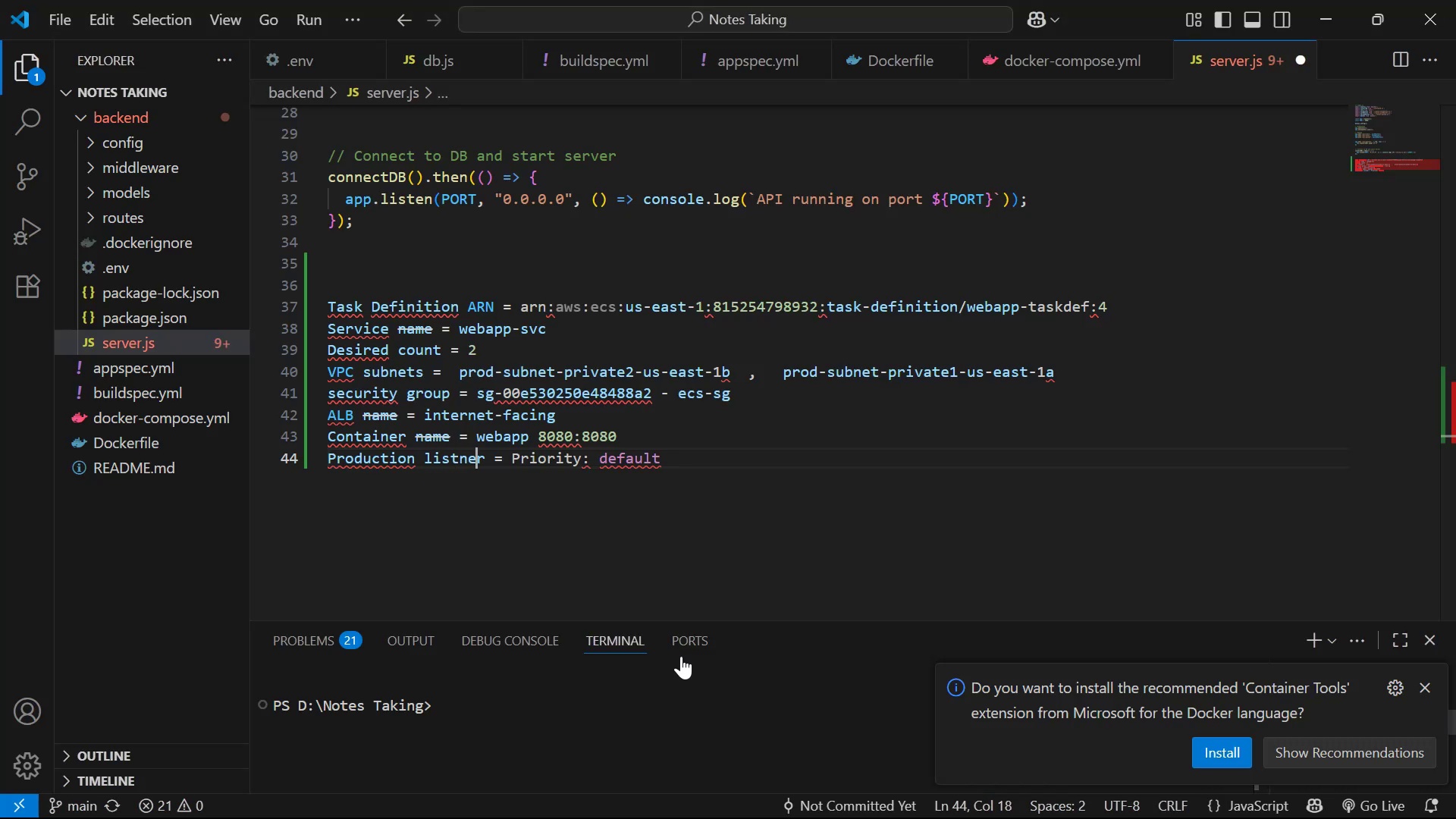 
key(ArrowRight)
 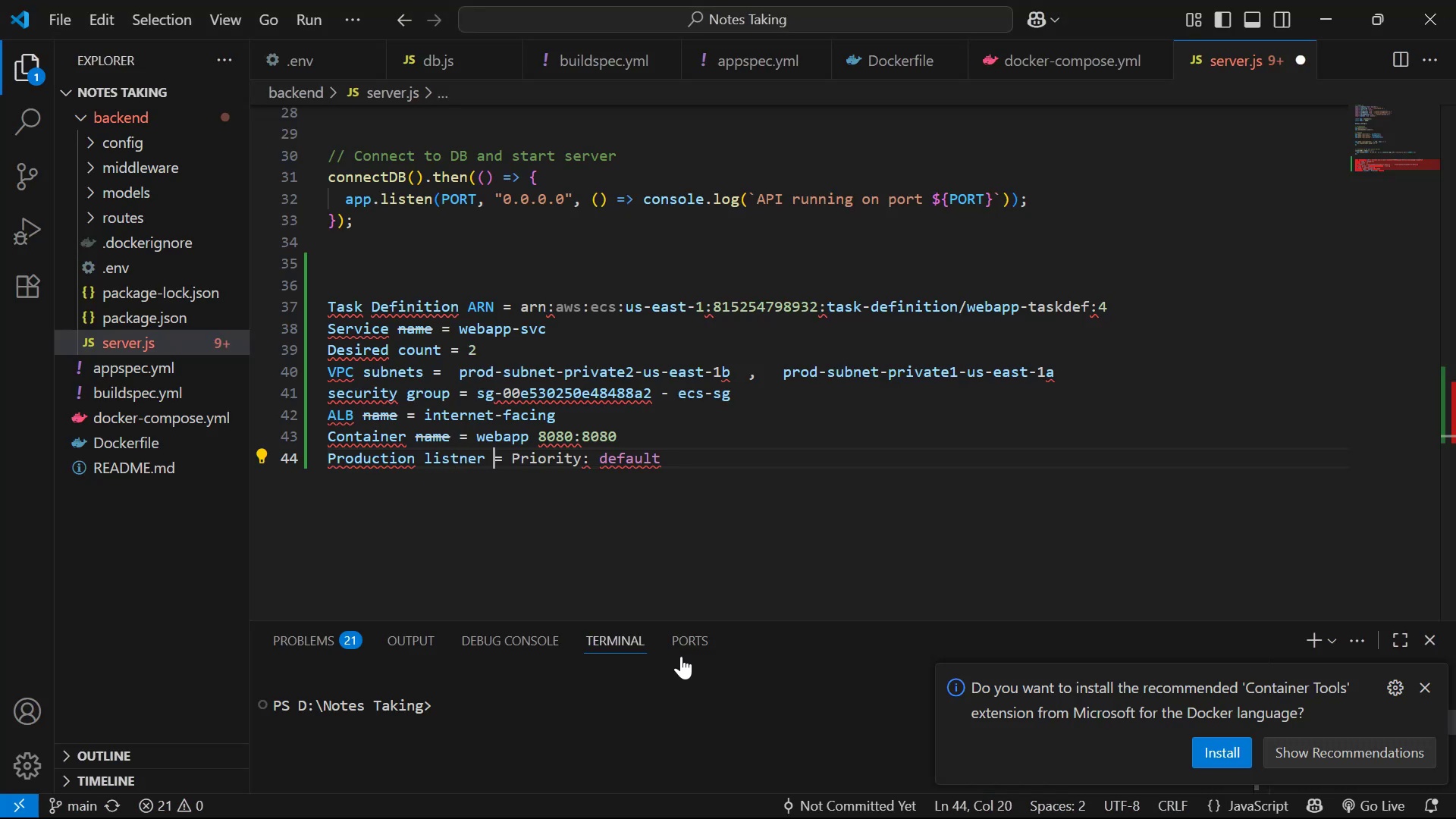 
type(rule )
 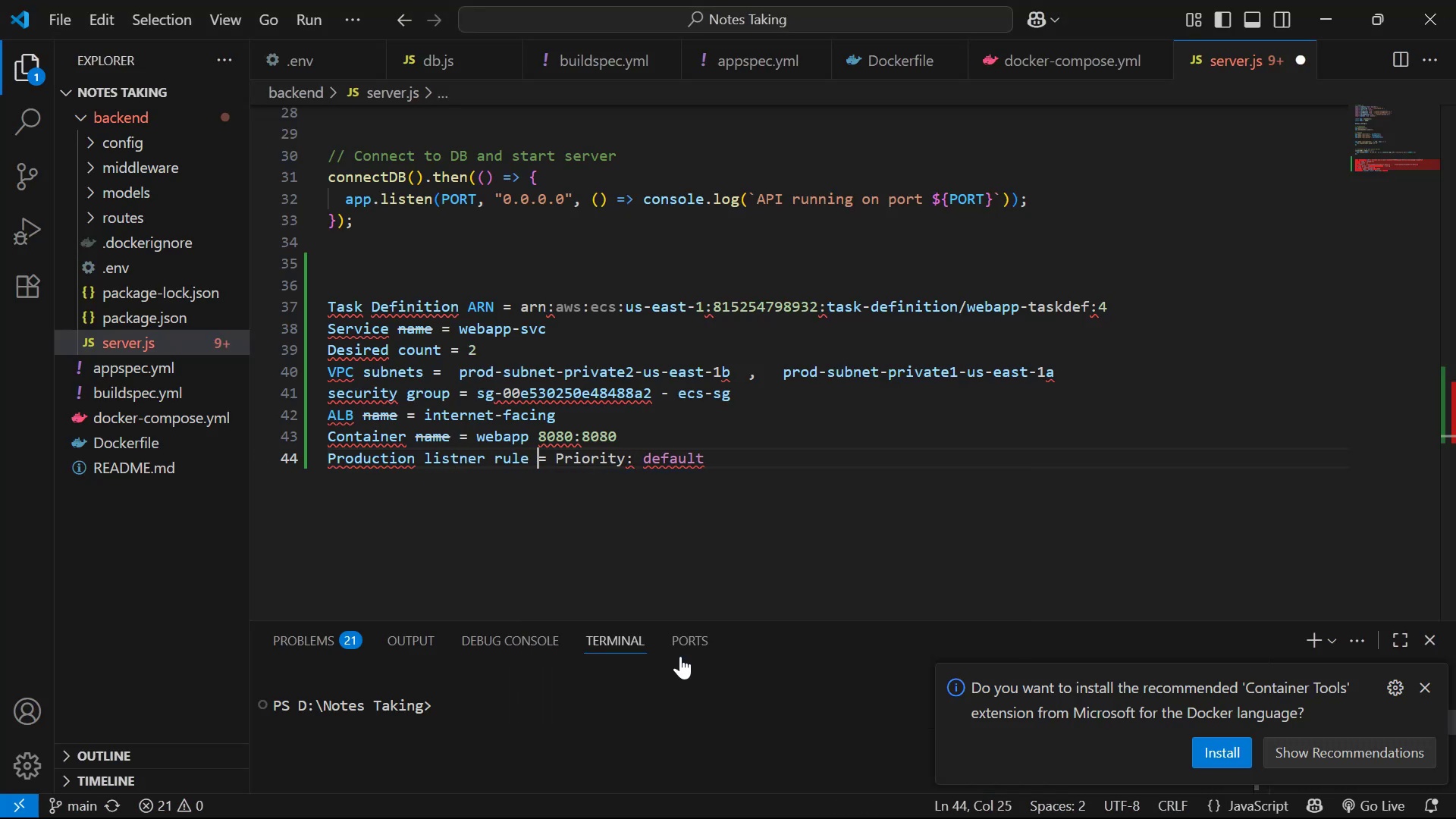 
key(Alt+AltLeft)
 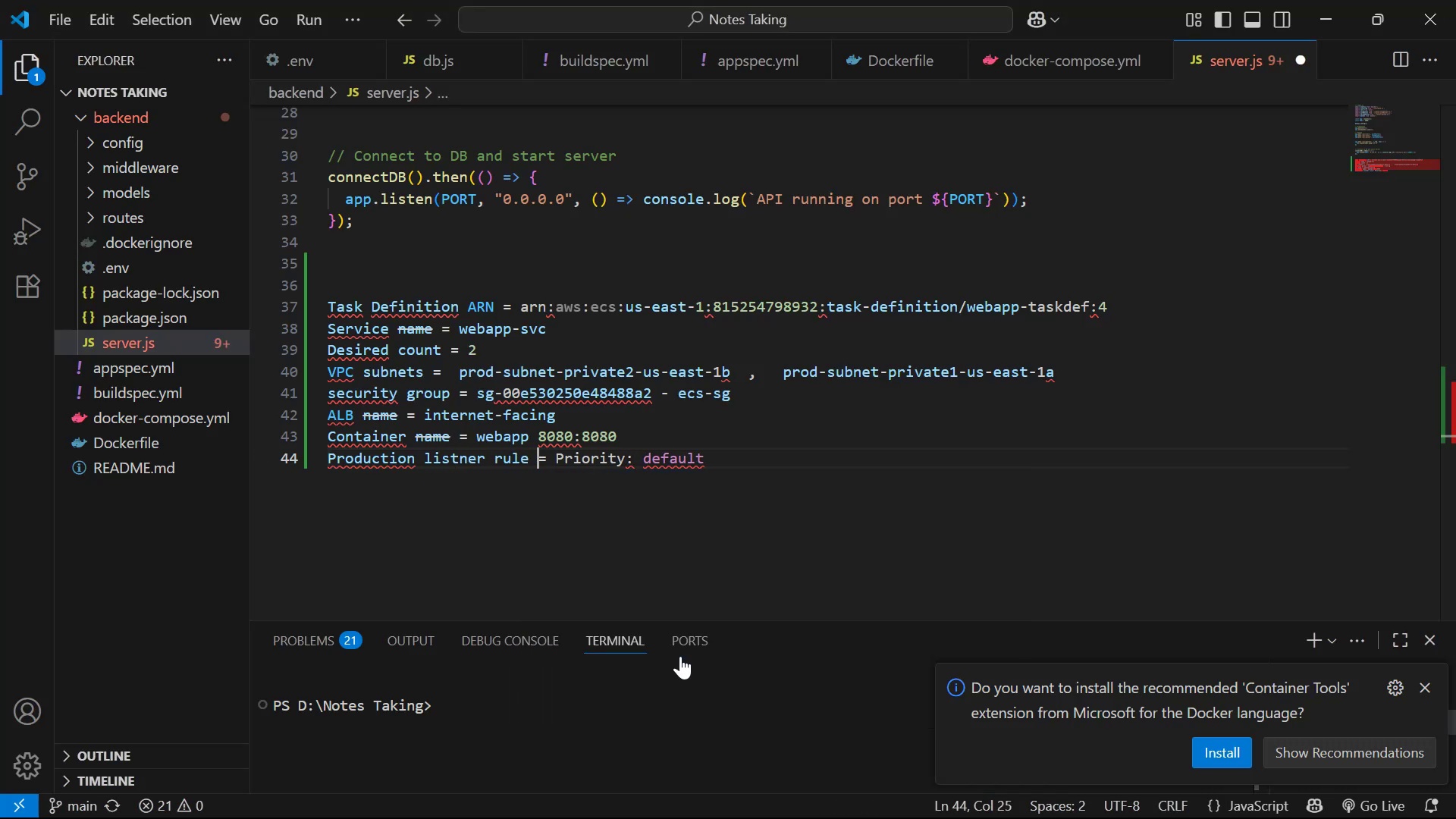 
key(Alt+Tab)
 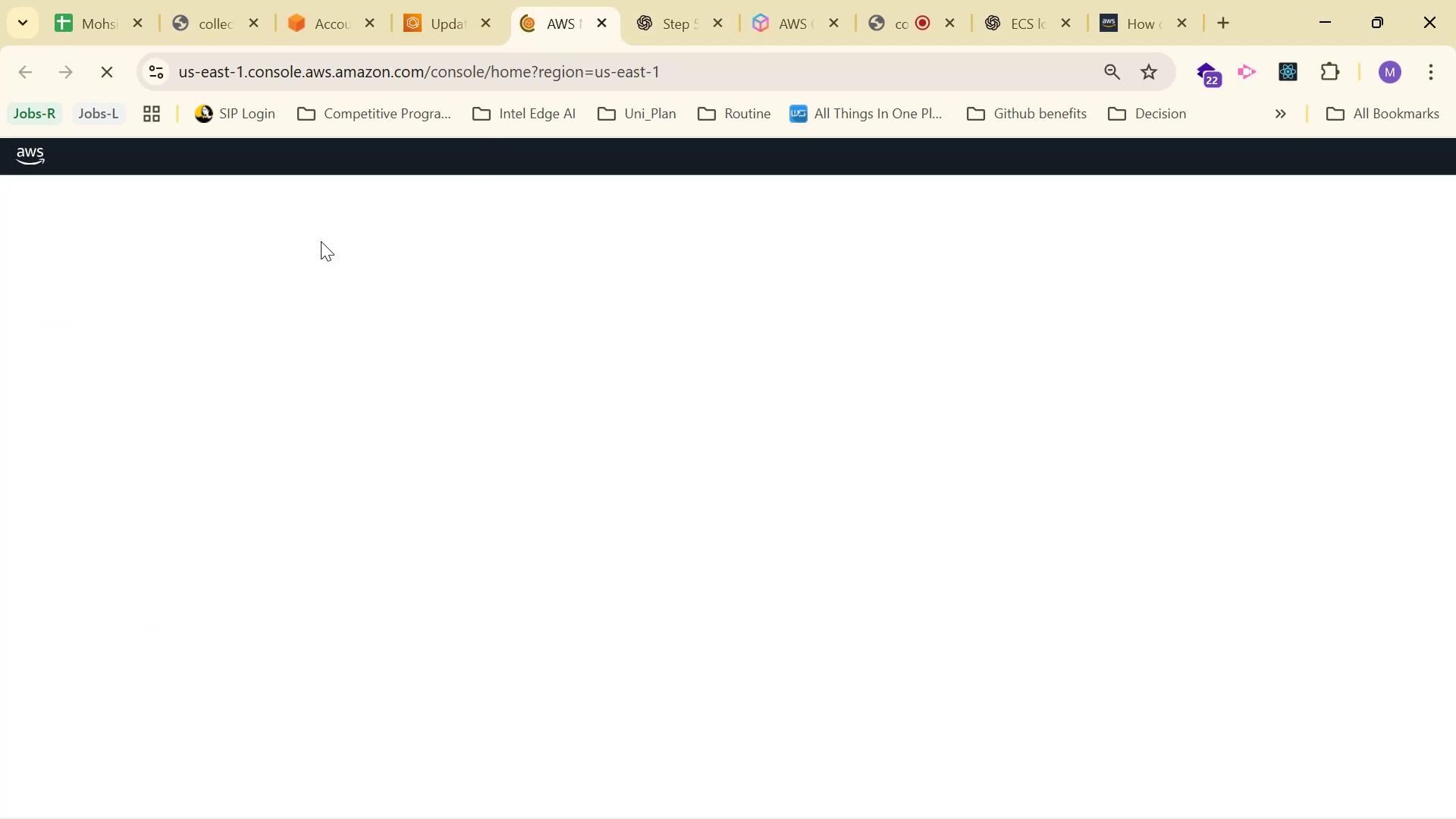 
wait(13.06)
 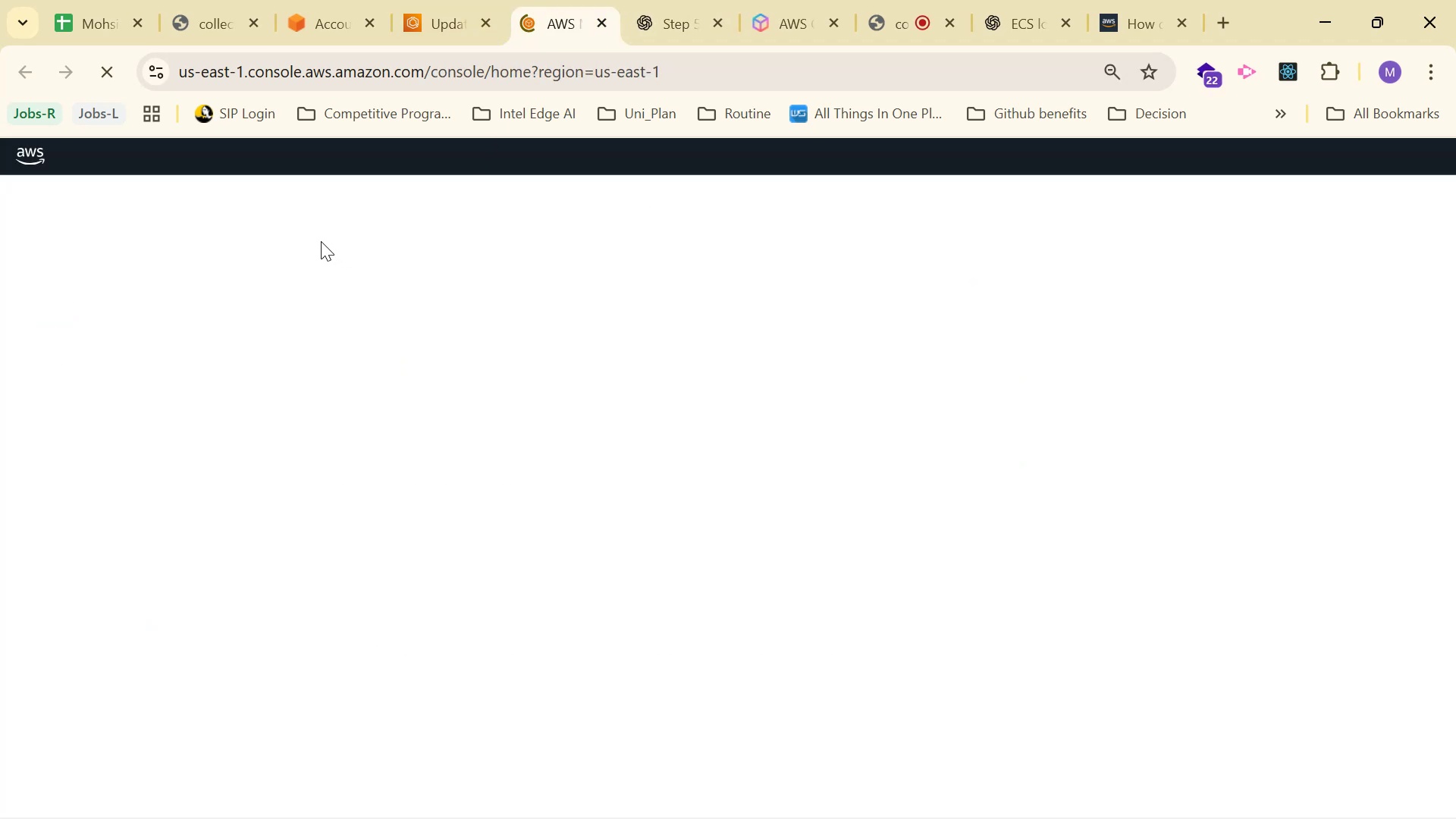 
left_click([202, 416])
 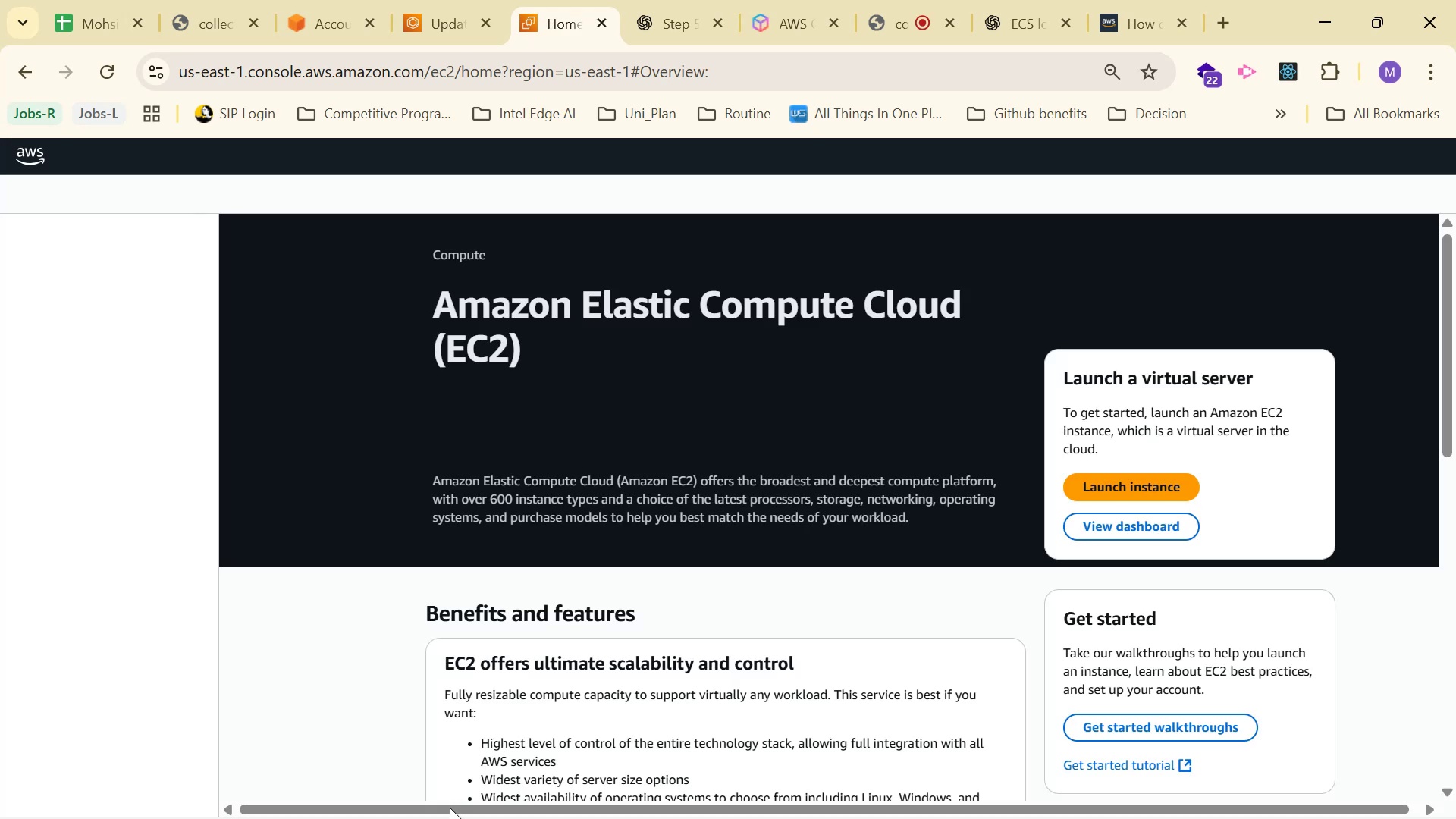 
scroll: coordinate [125, 378], scroll_direction: down, amount: 9.0
 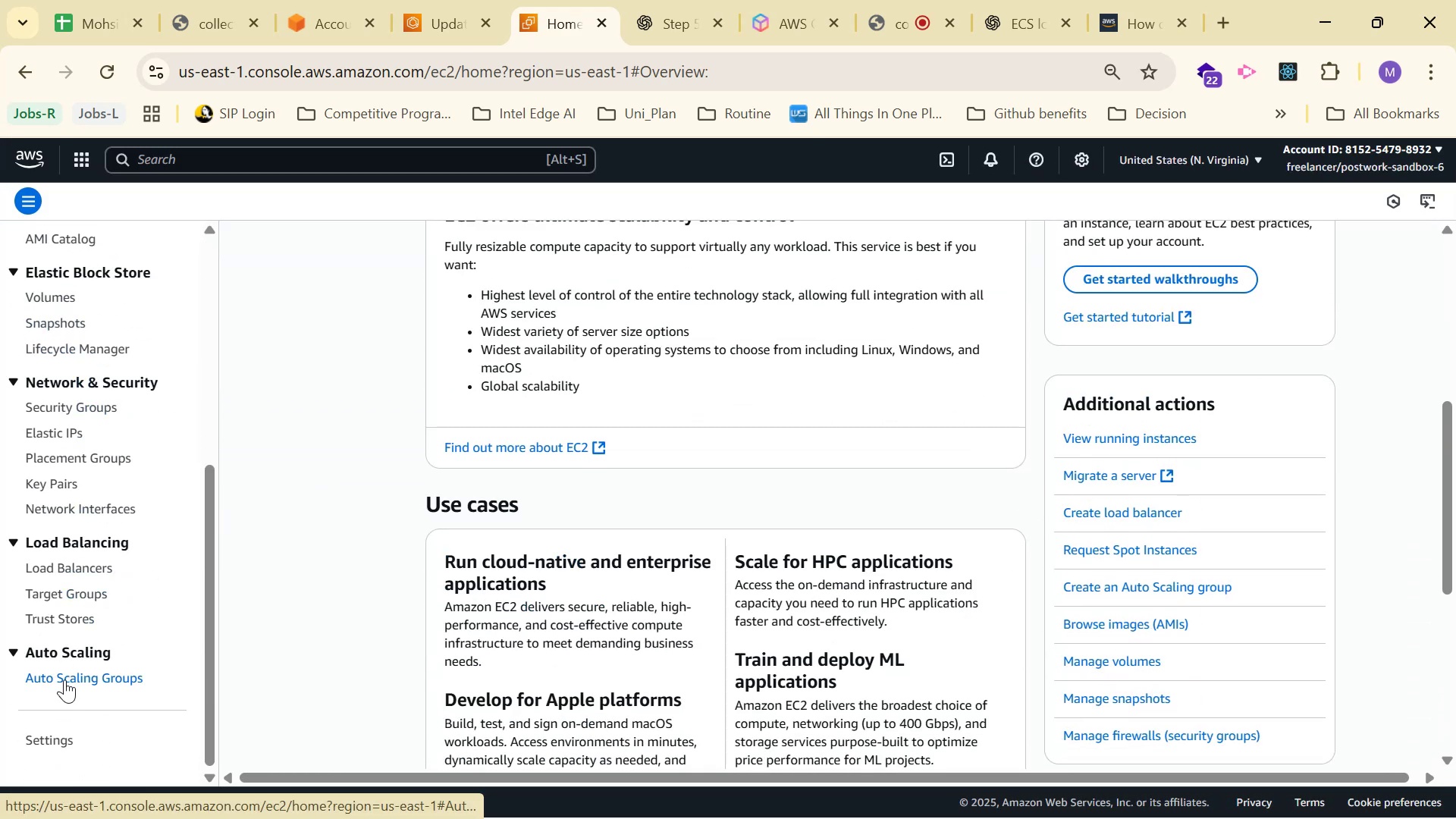 
left_click([80, 568])
 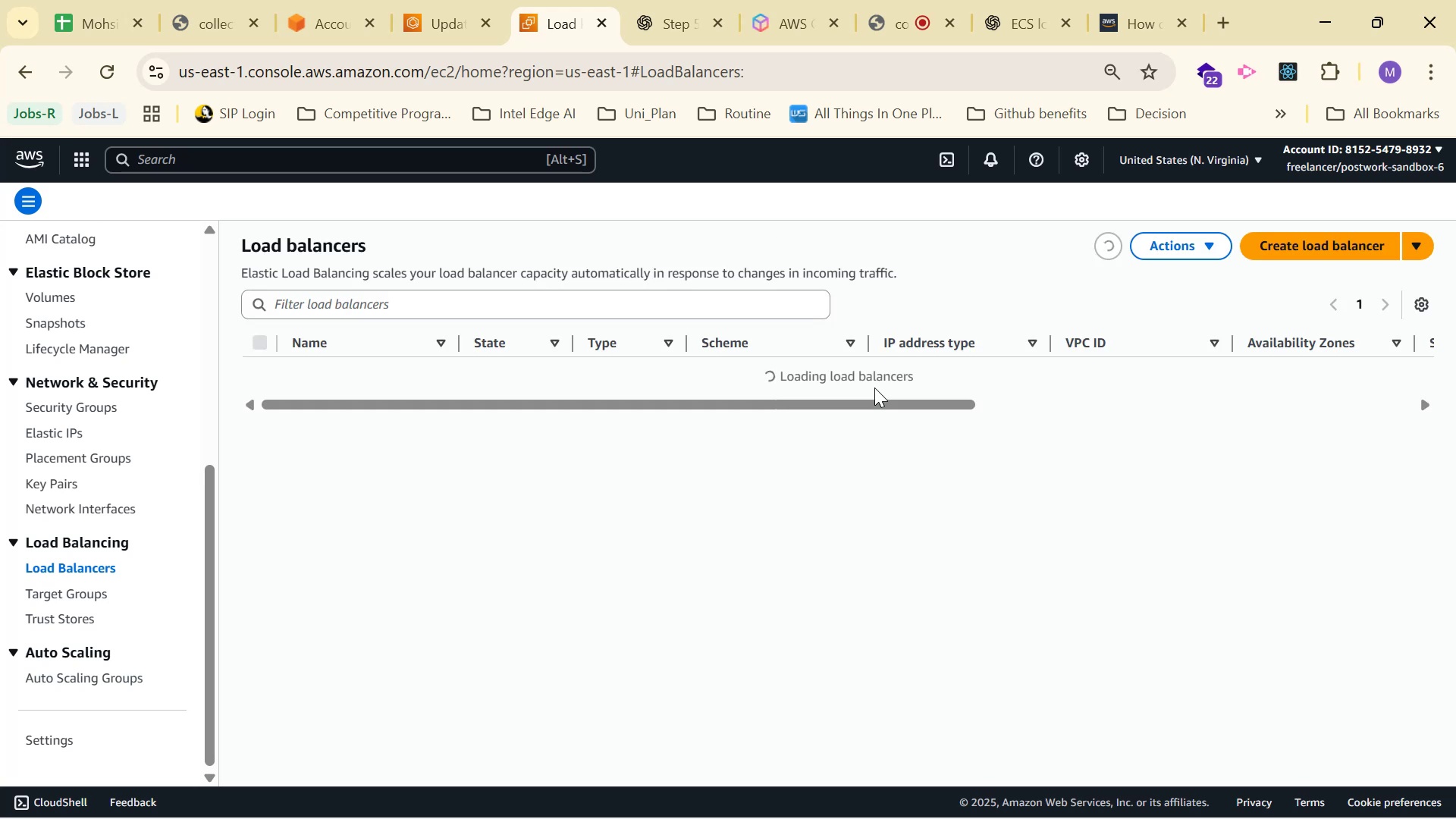 
mouse_move([908, 344])
 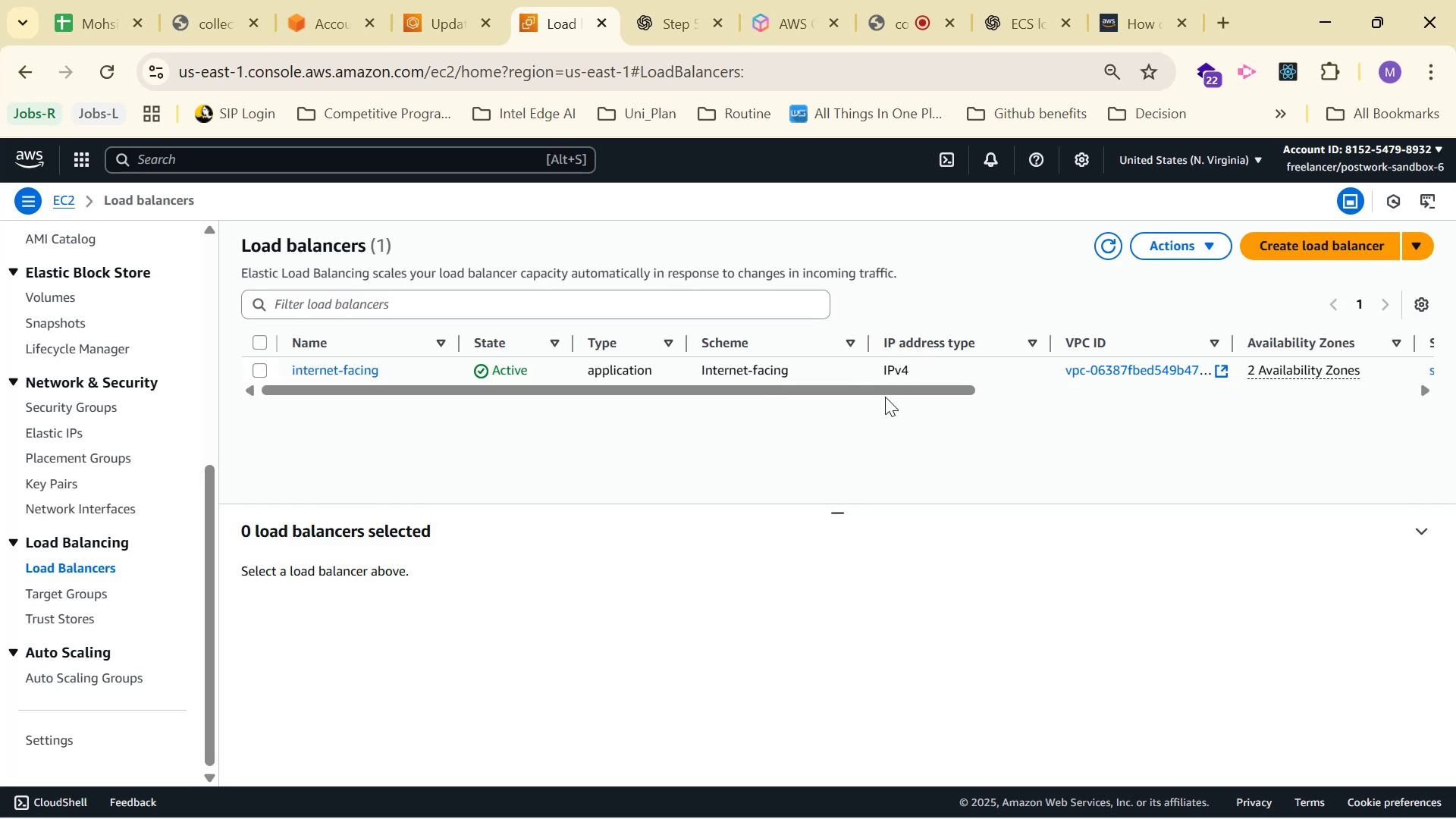 
left_click_drag(start_coordinate=[890, 388], to_coordinate=[304, 450])
 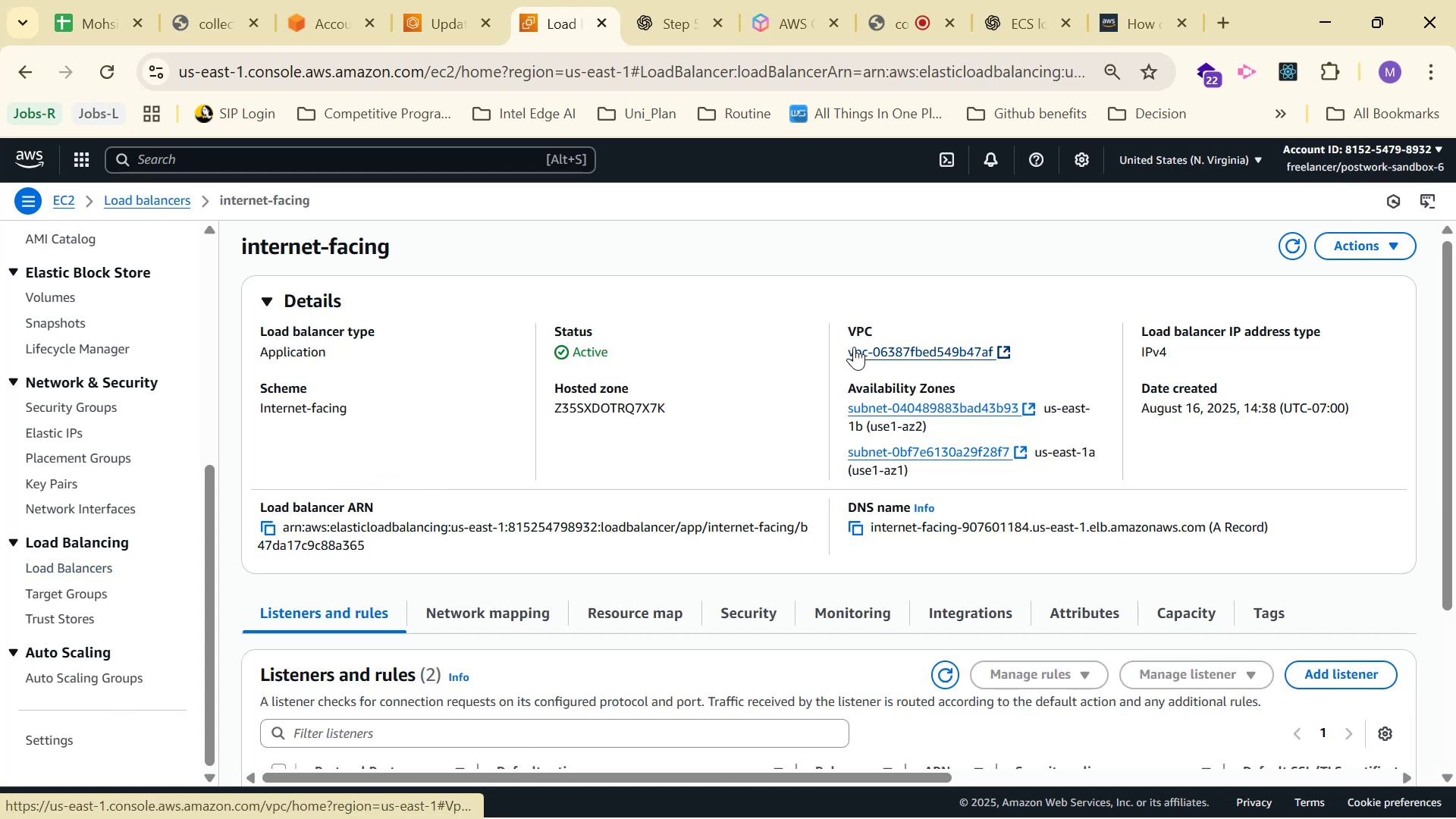 
wait(7.1)
 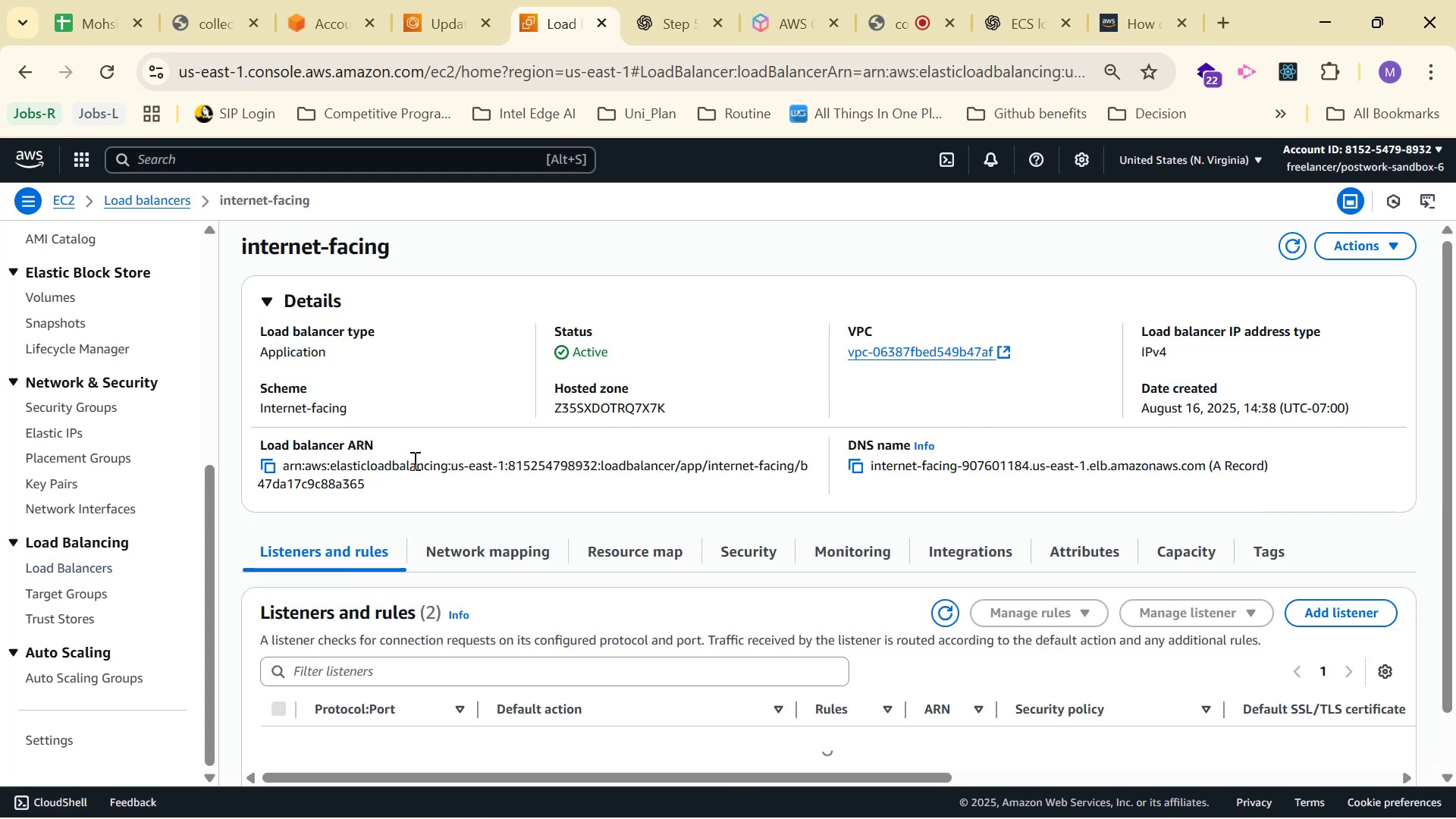 
scroll: coordinate [857, 347], scroll_direction: down, amount: 2.0
 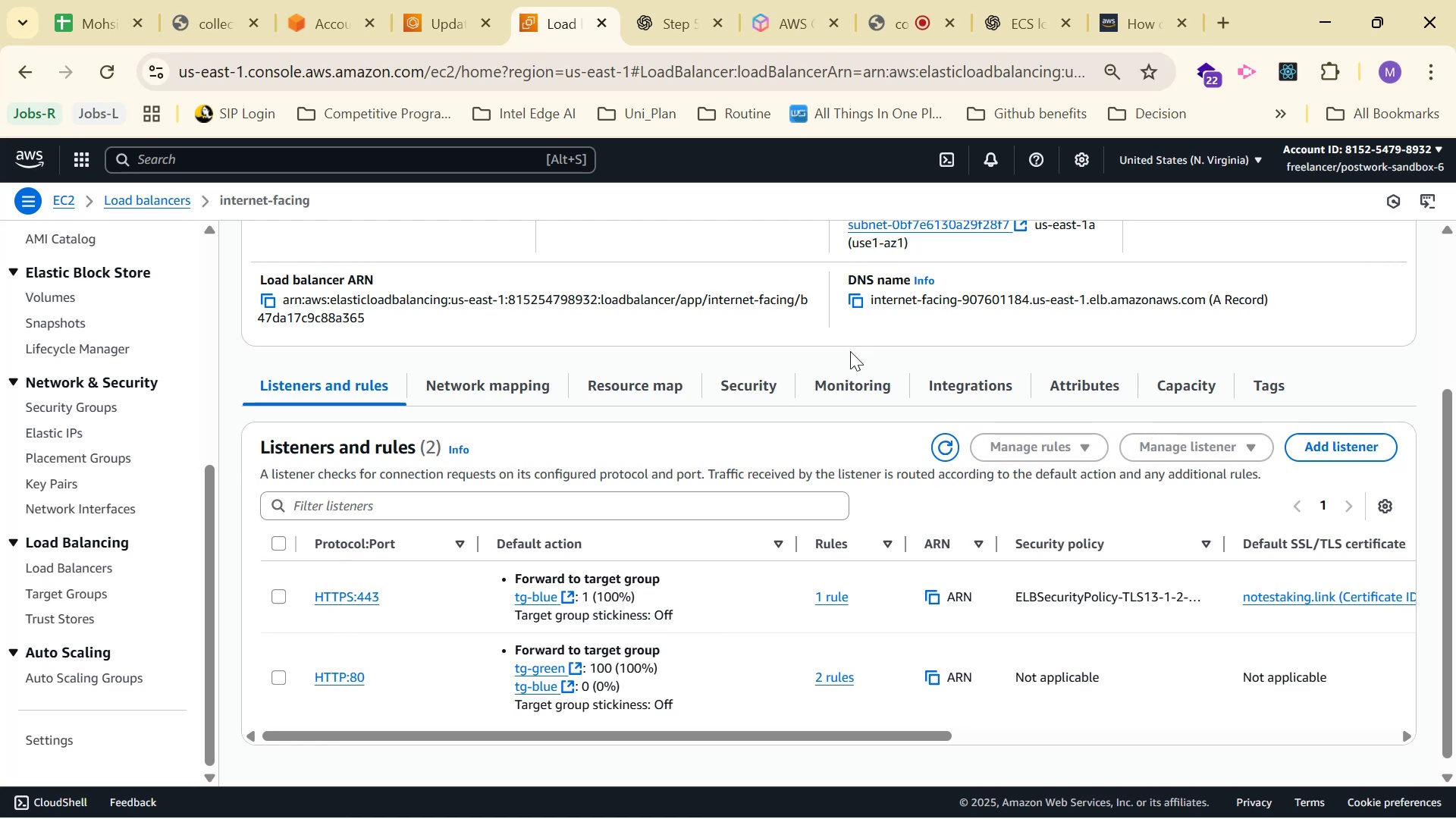 
wait(9.67)
 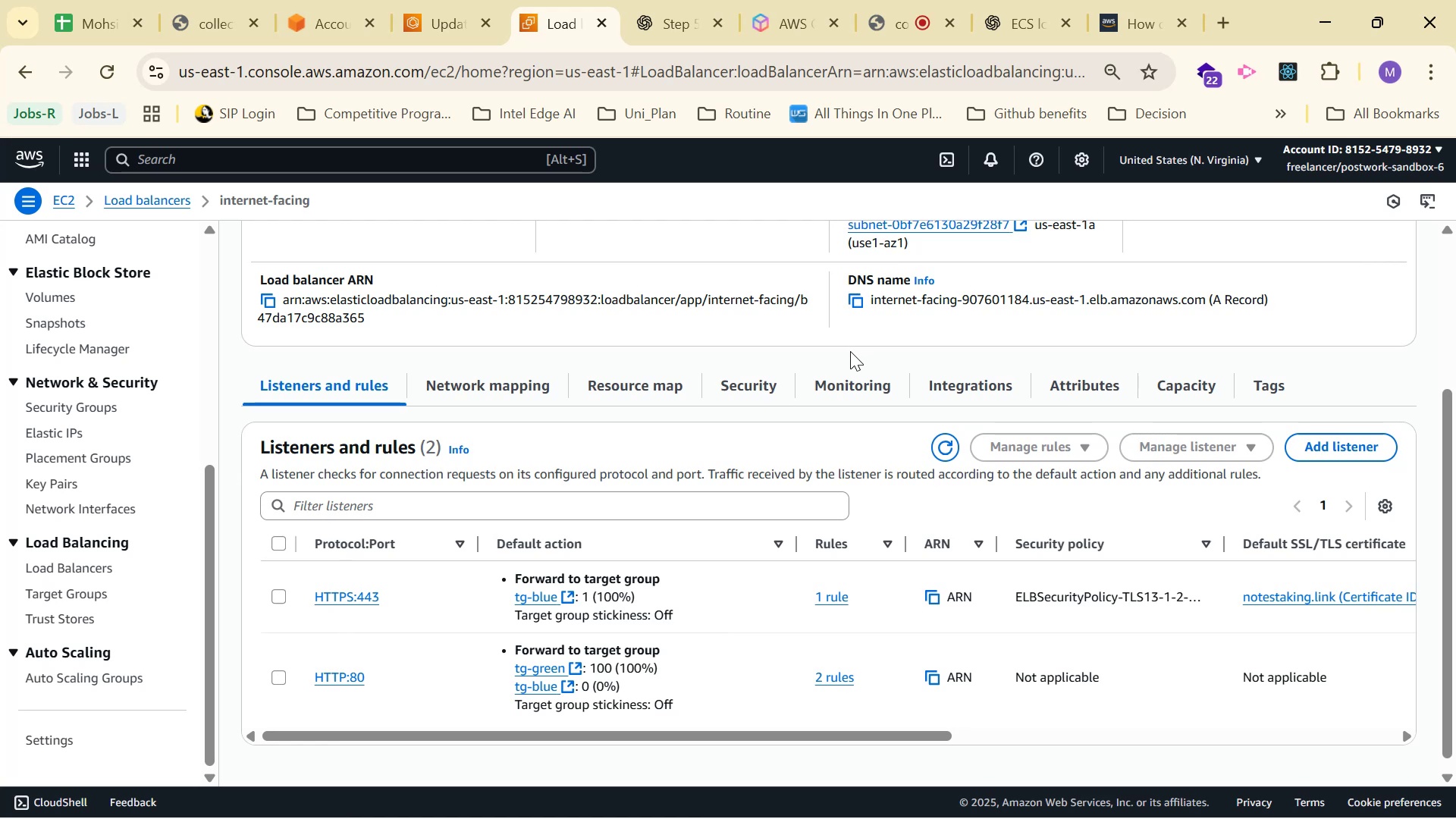 
left_click([933, 676])
 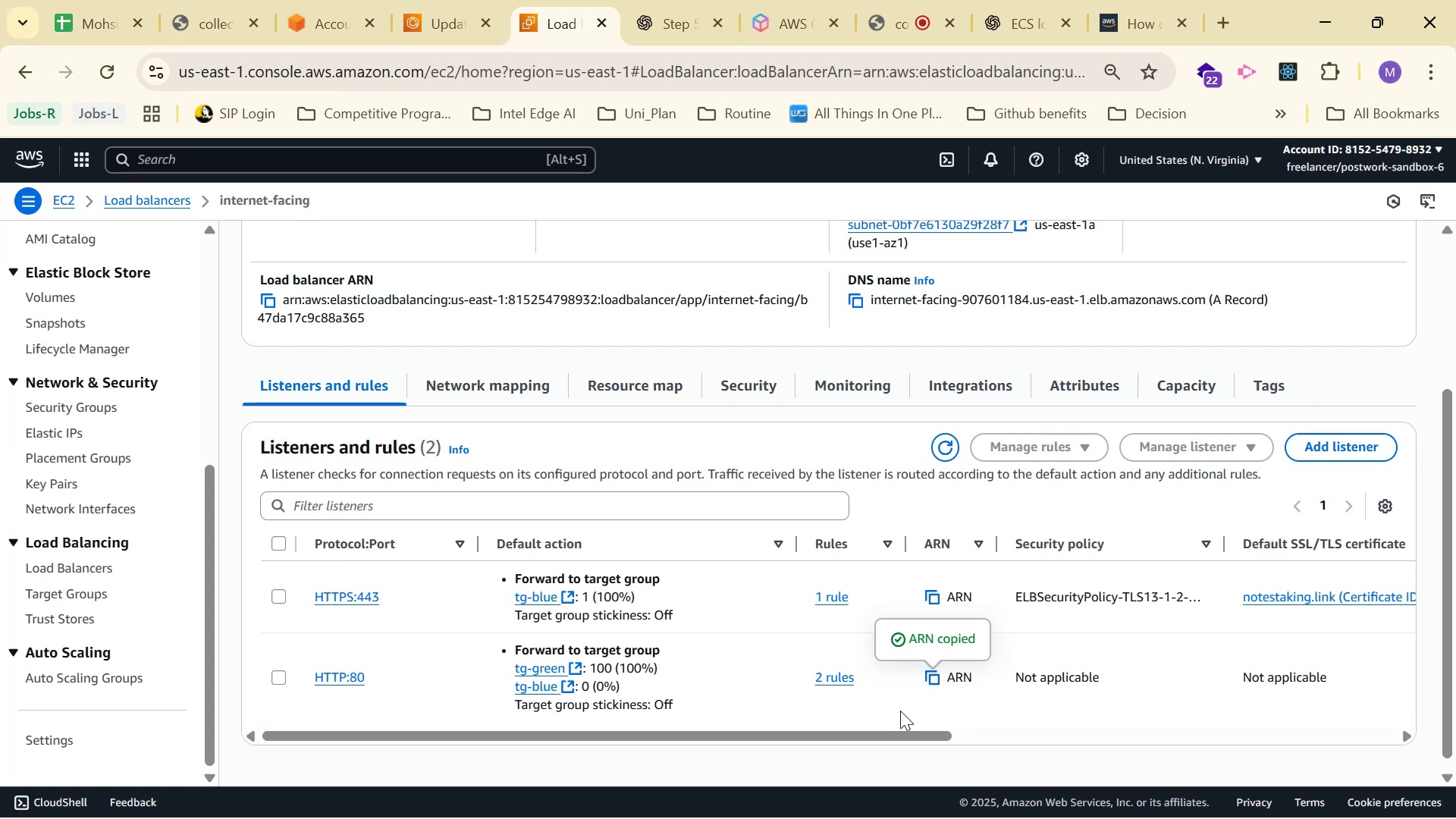 
wait(5.29)
 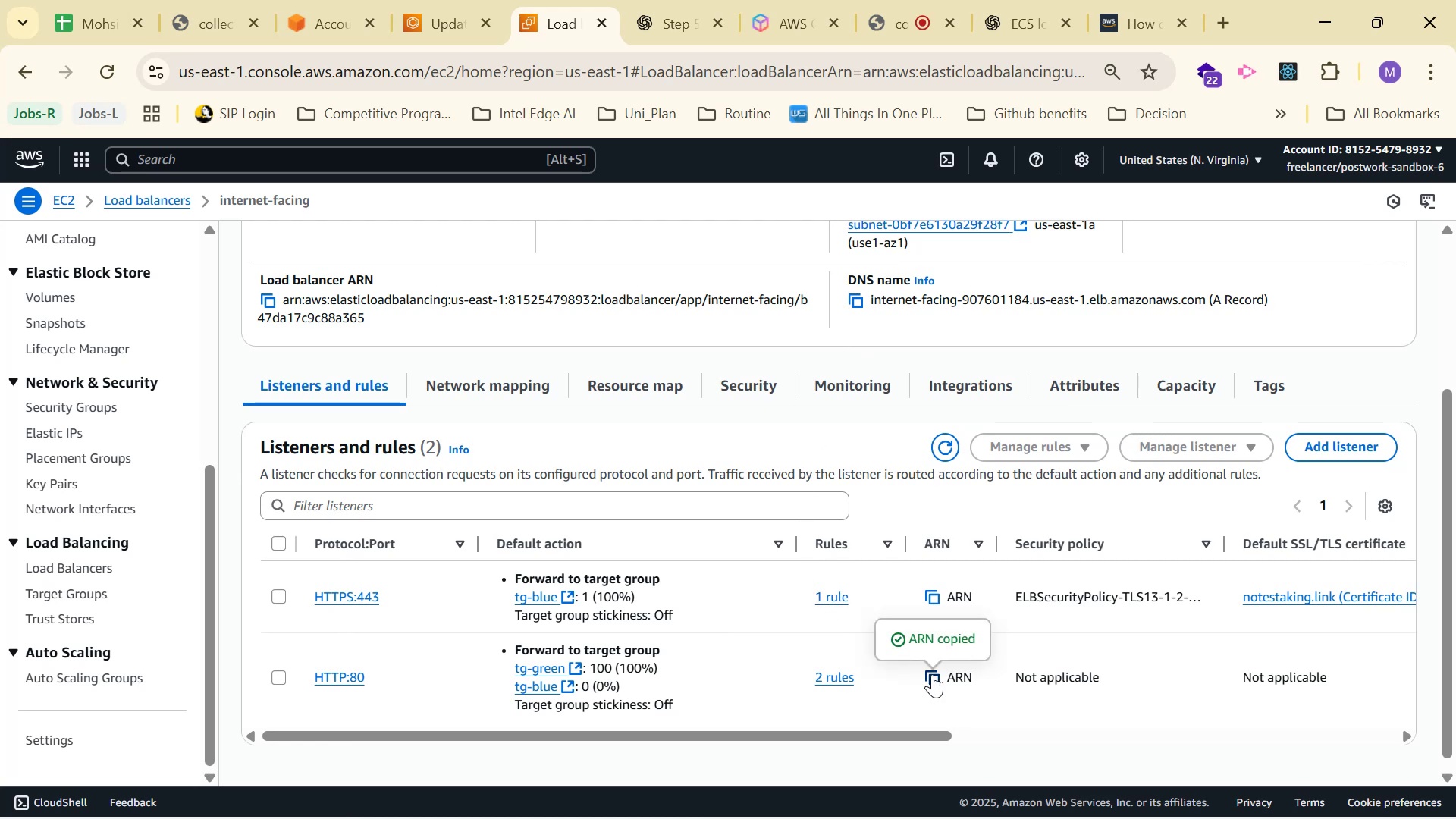 
left_click_drag(start_coordinate=[889, 729], to_coordinate=[713, 724])
 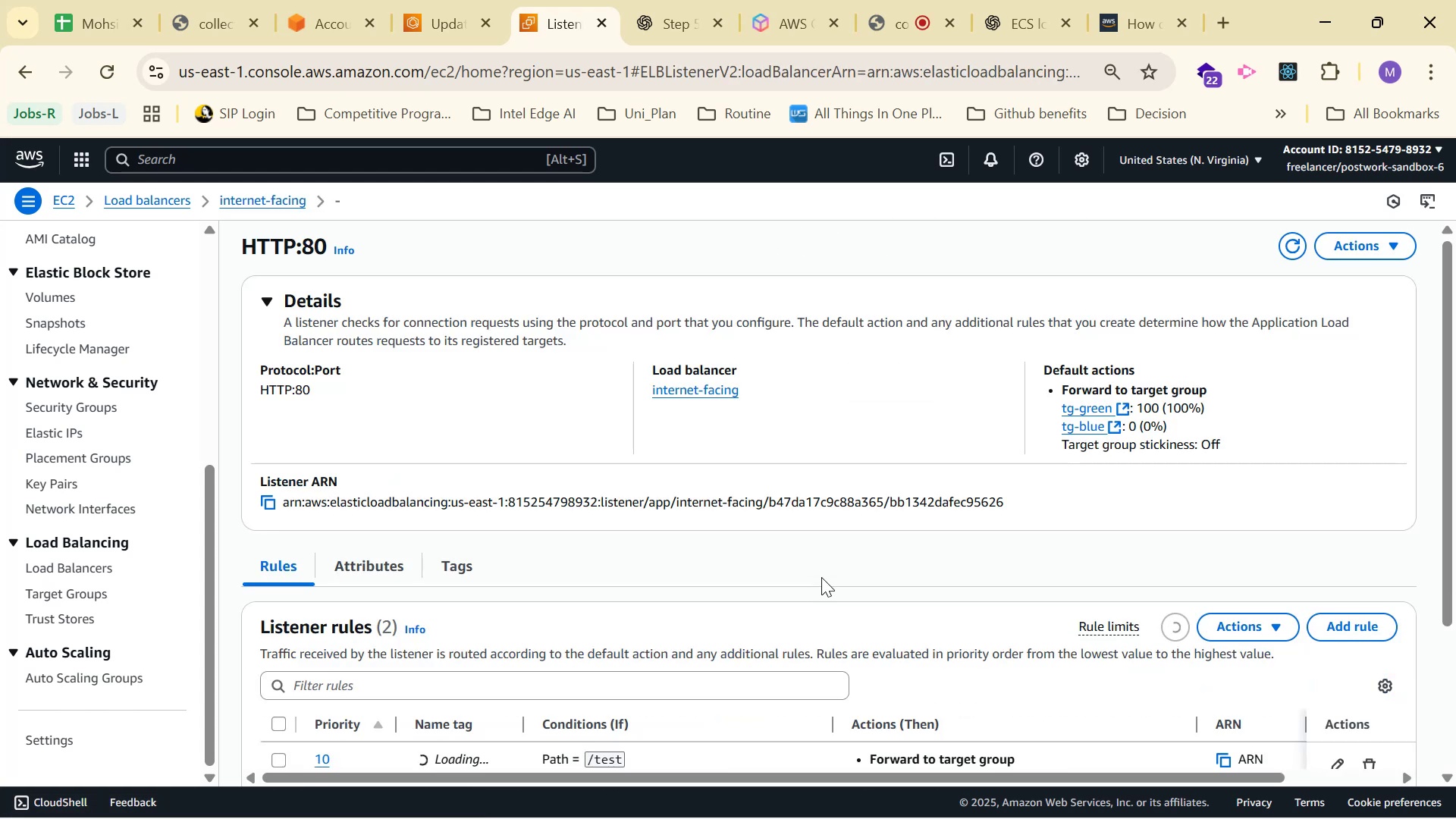 
wait(5.11)
 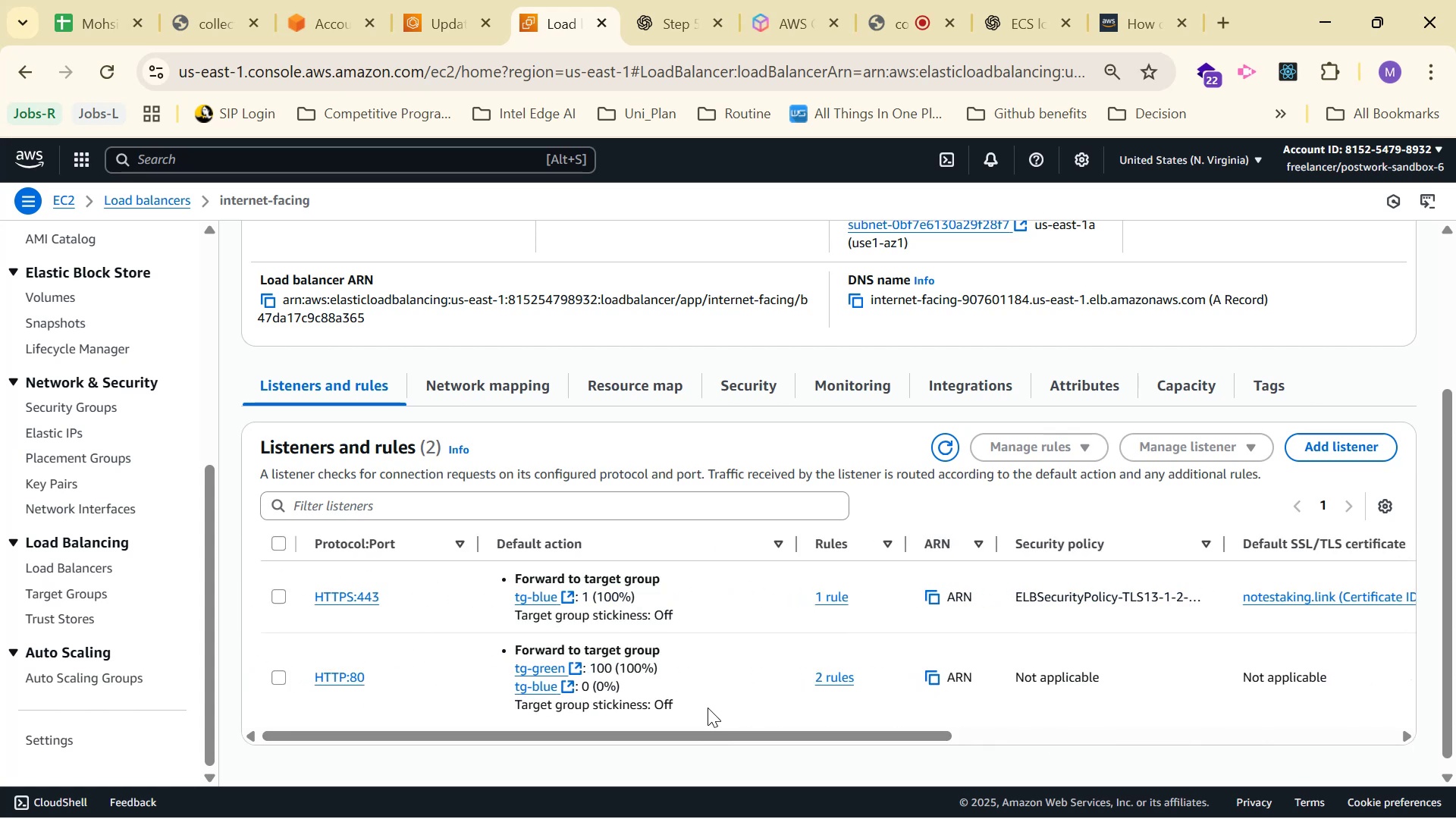 
scroll: coordinate [848, 429], scroll_direction: down, amount: 3.0
 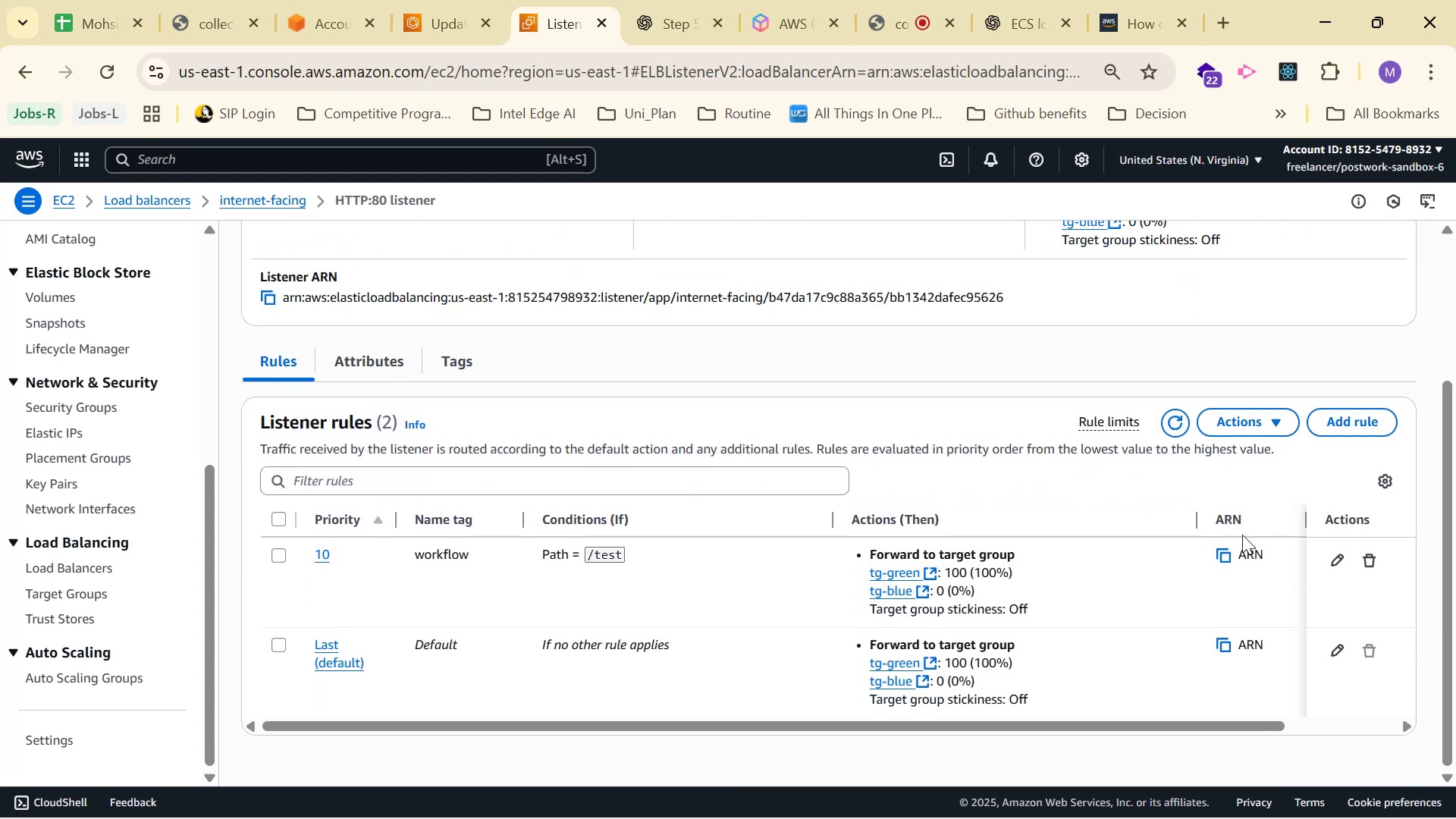 
mouse_move([1220, 660])
 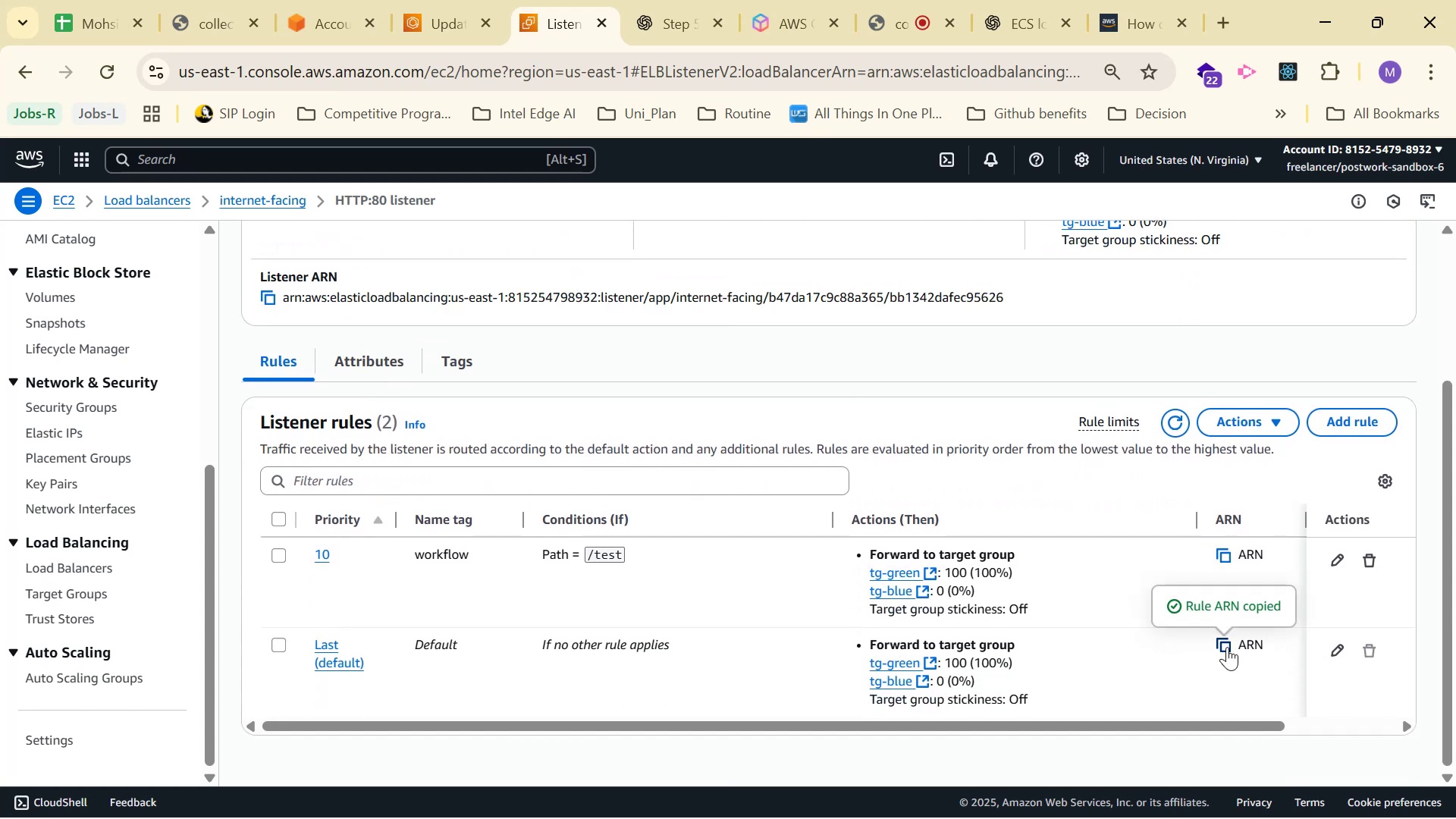 
key(Alt+AltLeft)
 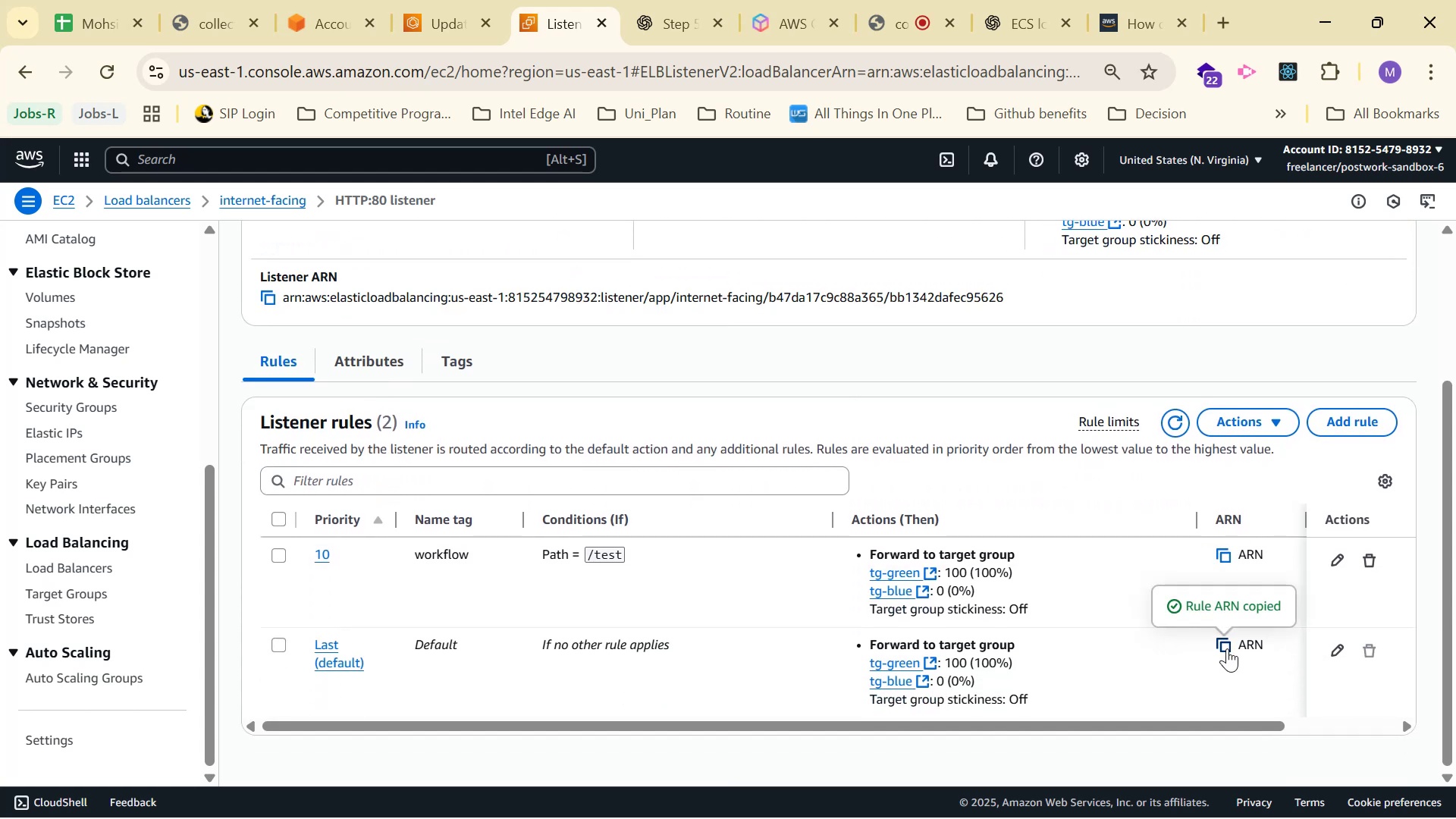 
key(Alt+Tab)
 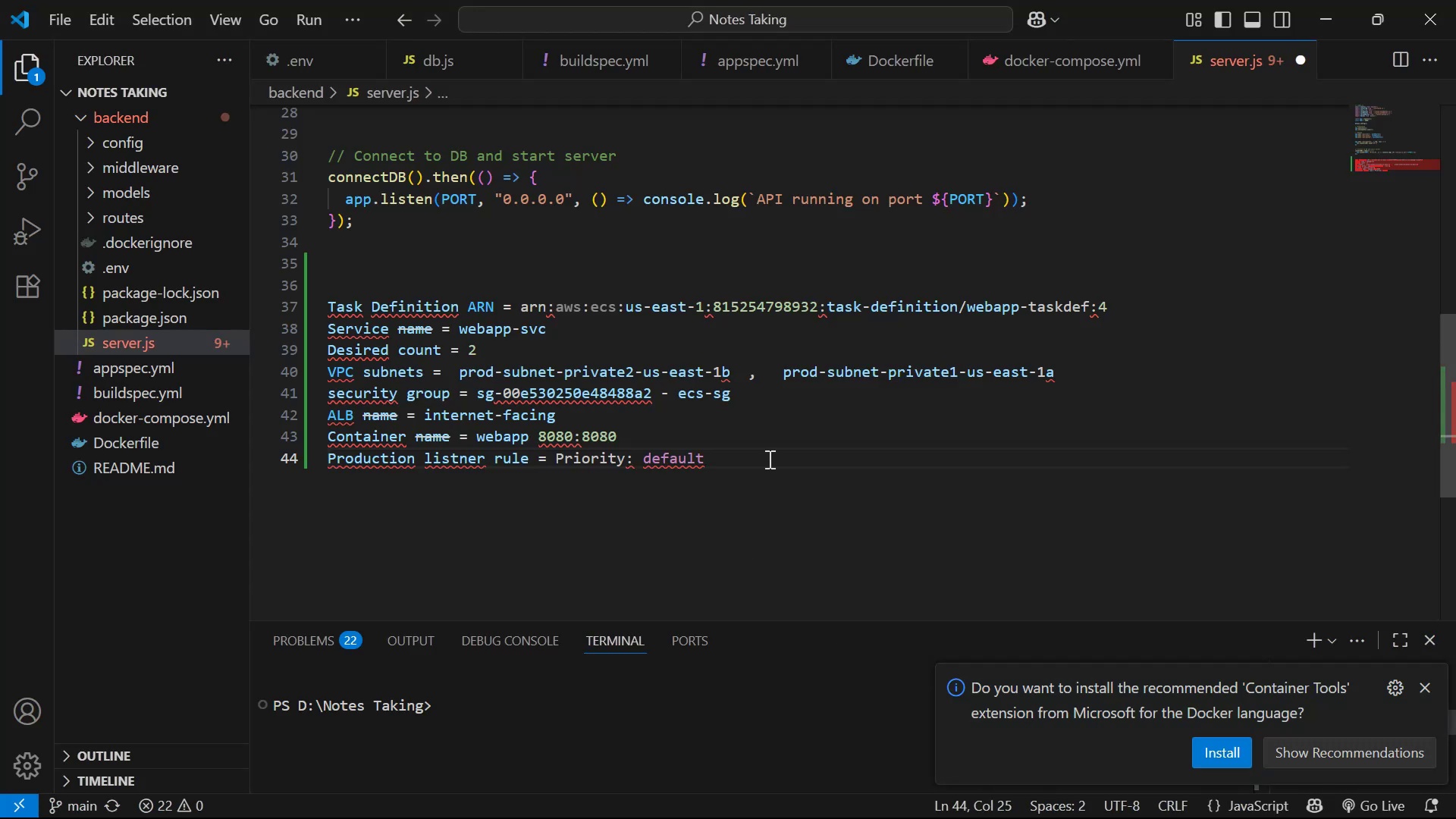 
key(Space)
 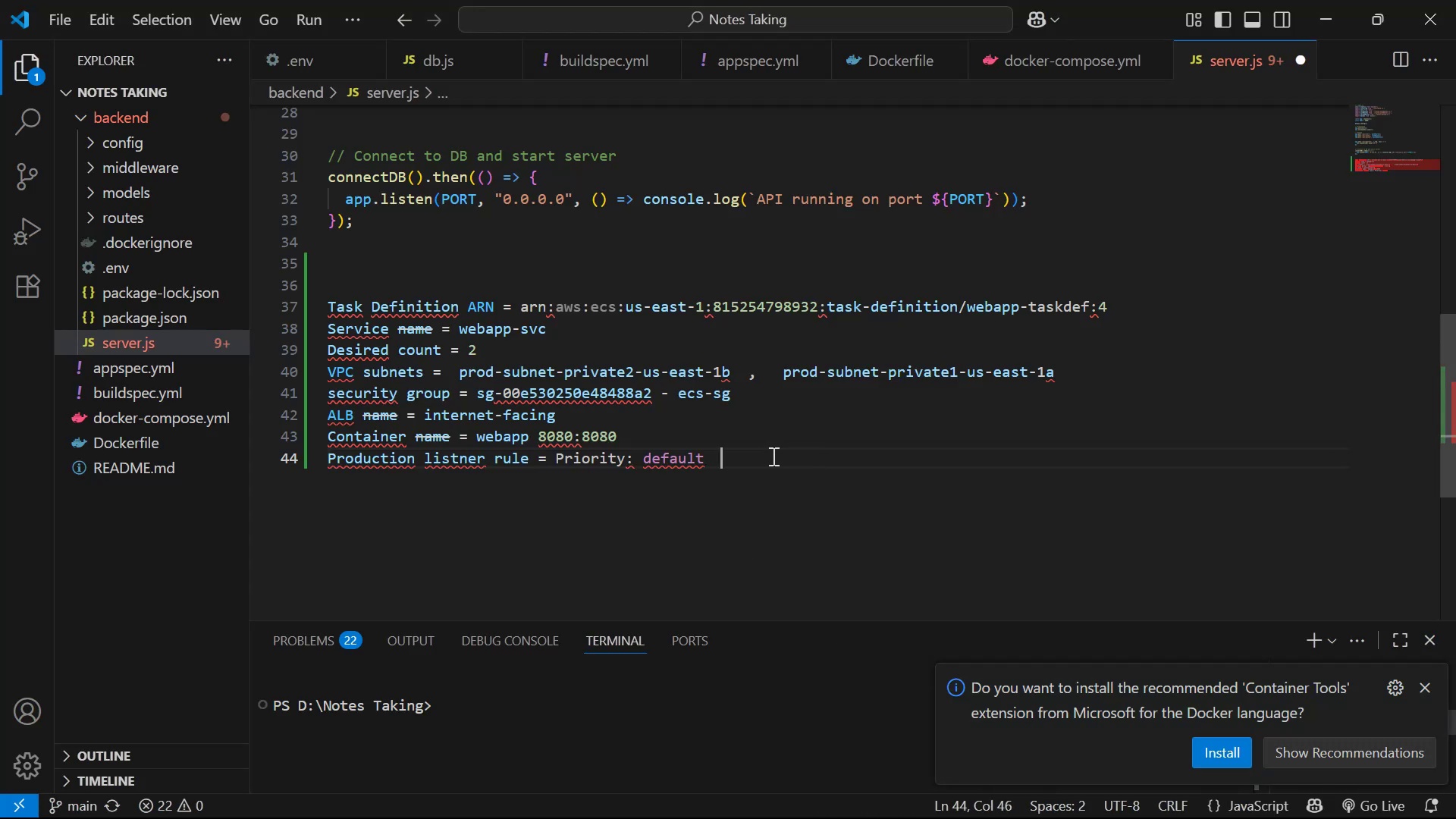 
key(Control+V)
 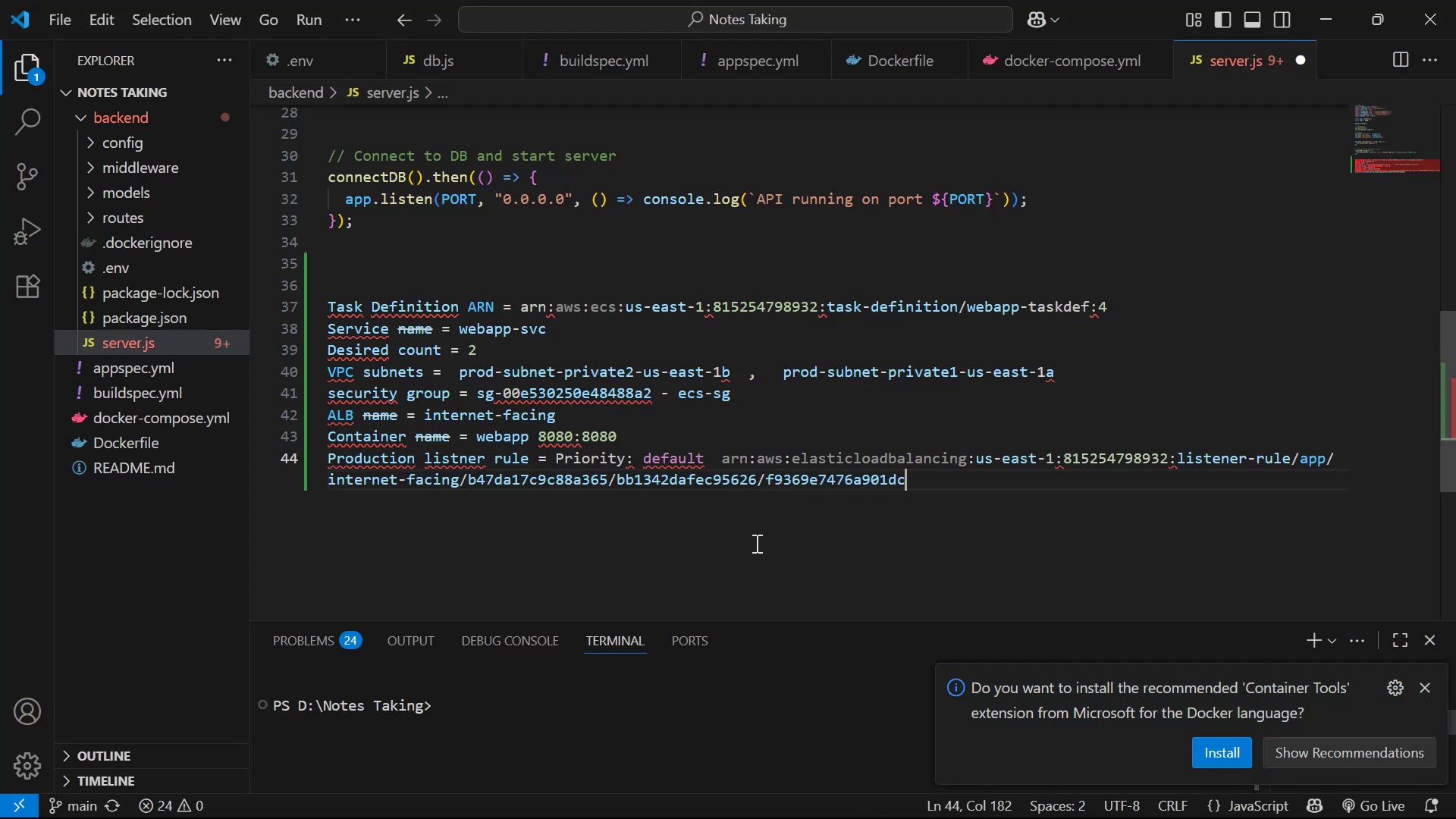 
key(Enter)
 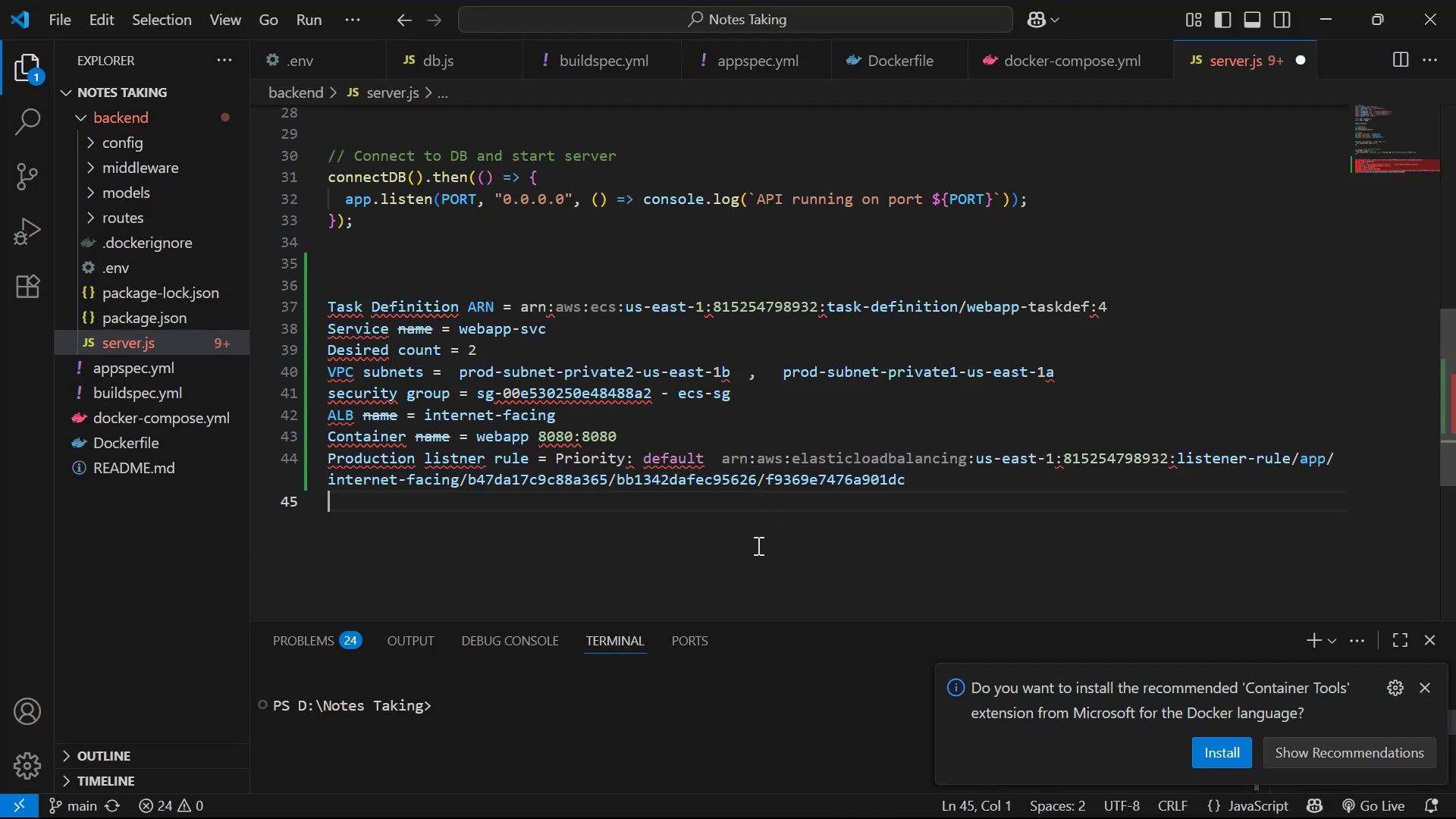 
key(Enter)
 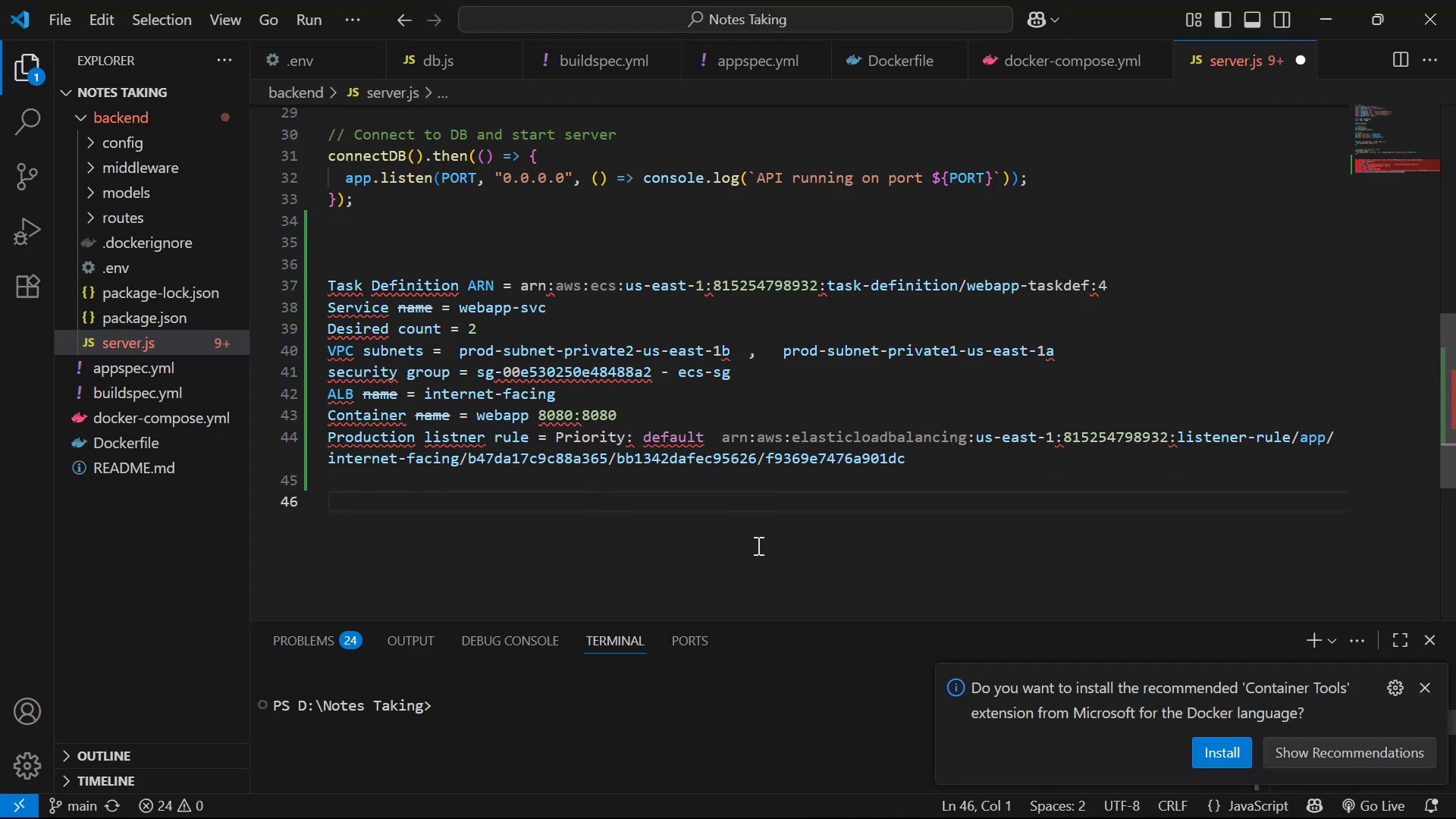 
type(test listener )
key(Backspace)
type( = )
 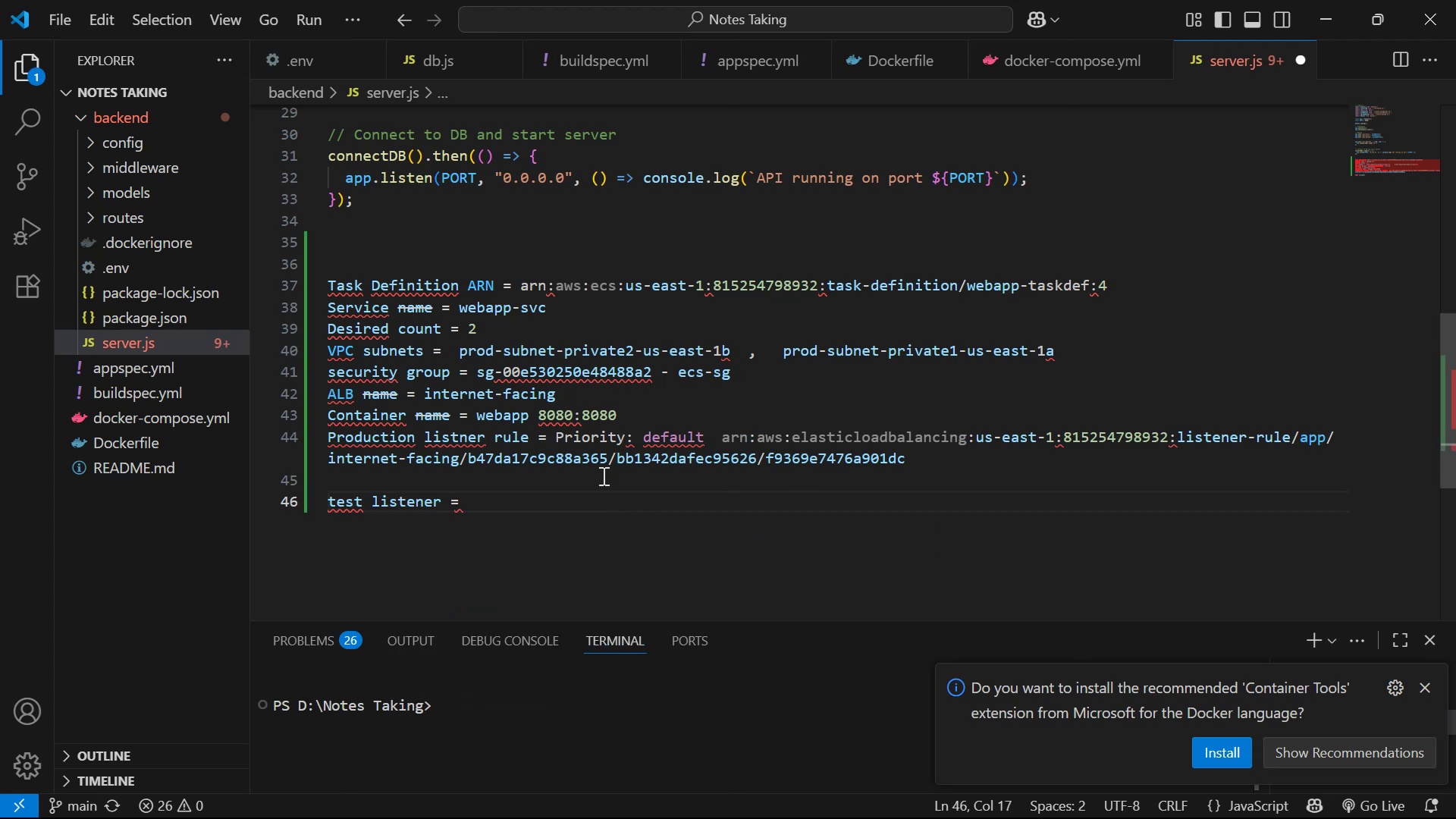 
left_click_drag(start_coordinate=[554, 439], to_coordinate=[700, 441])
 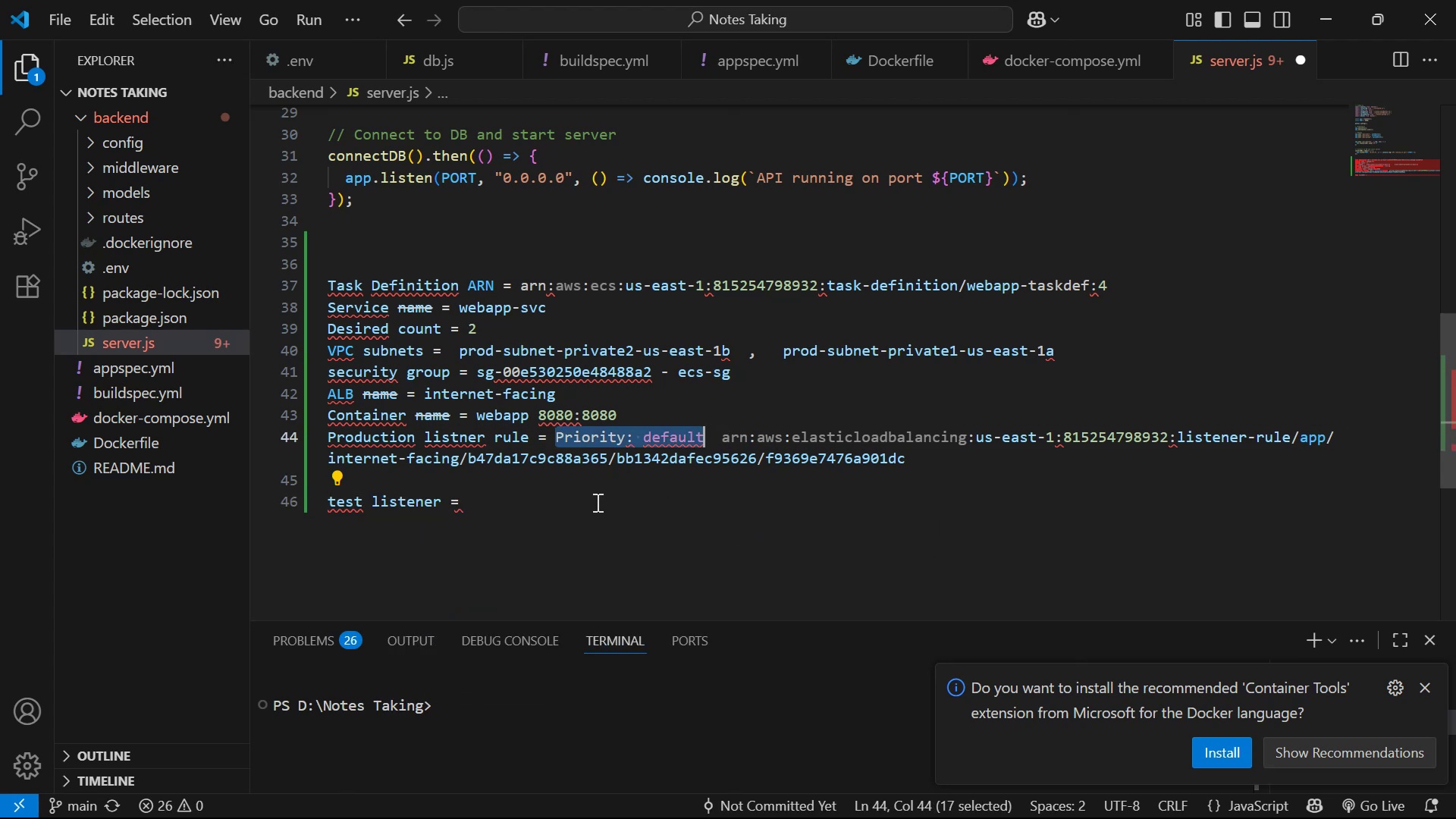 
key(Control+C)
 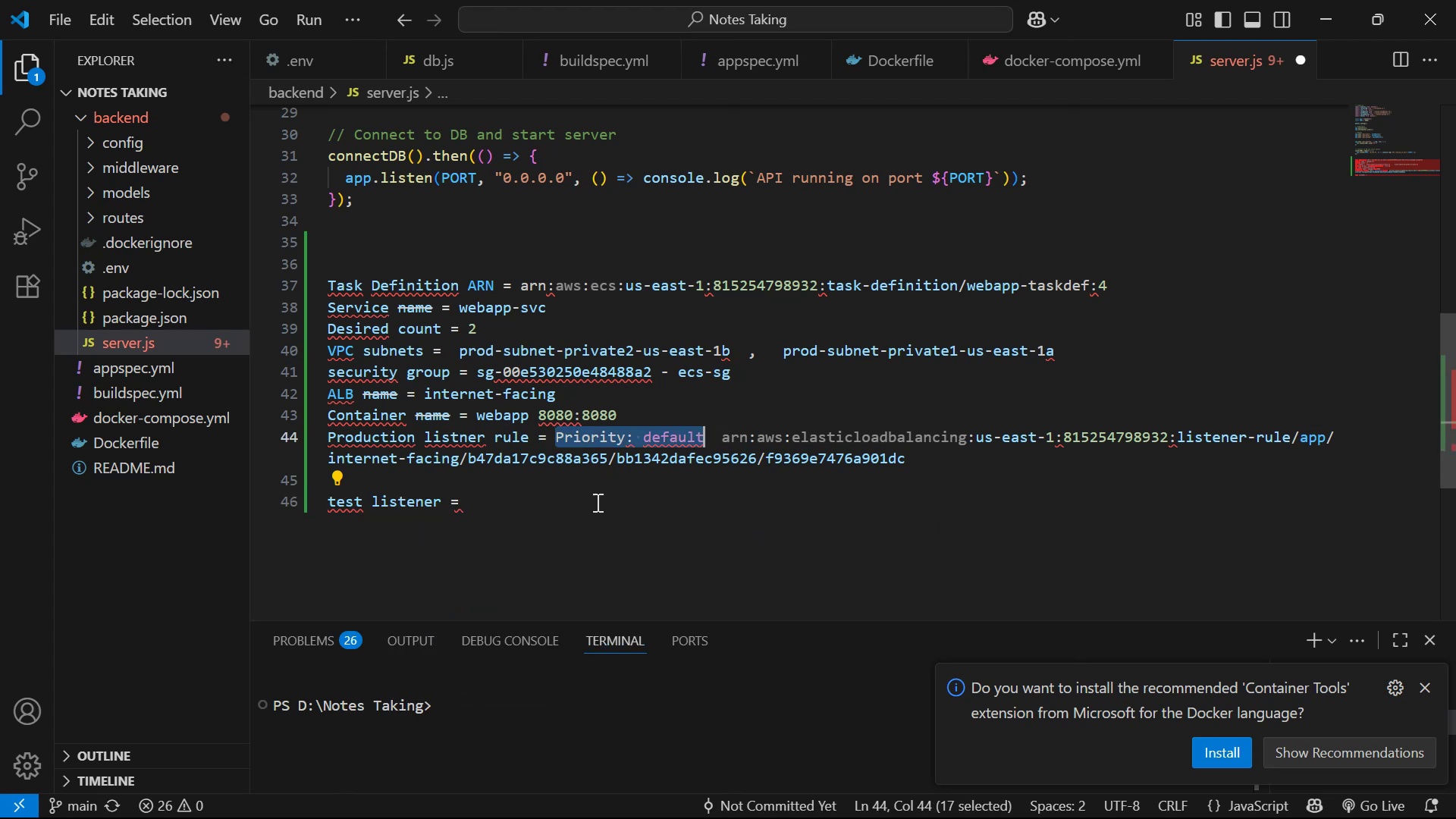 
key(Control+V)
 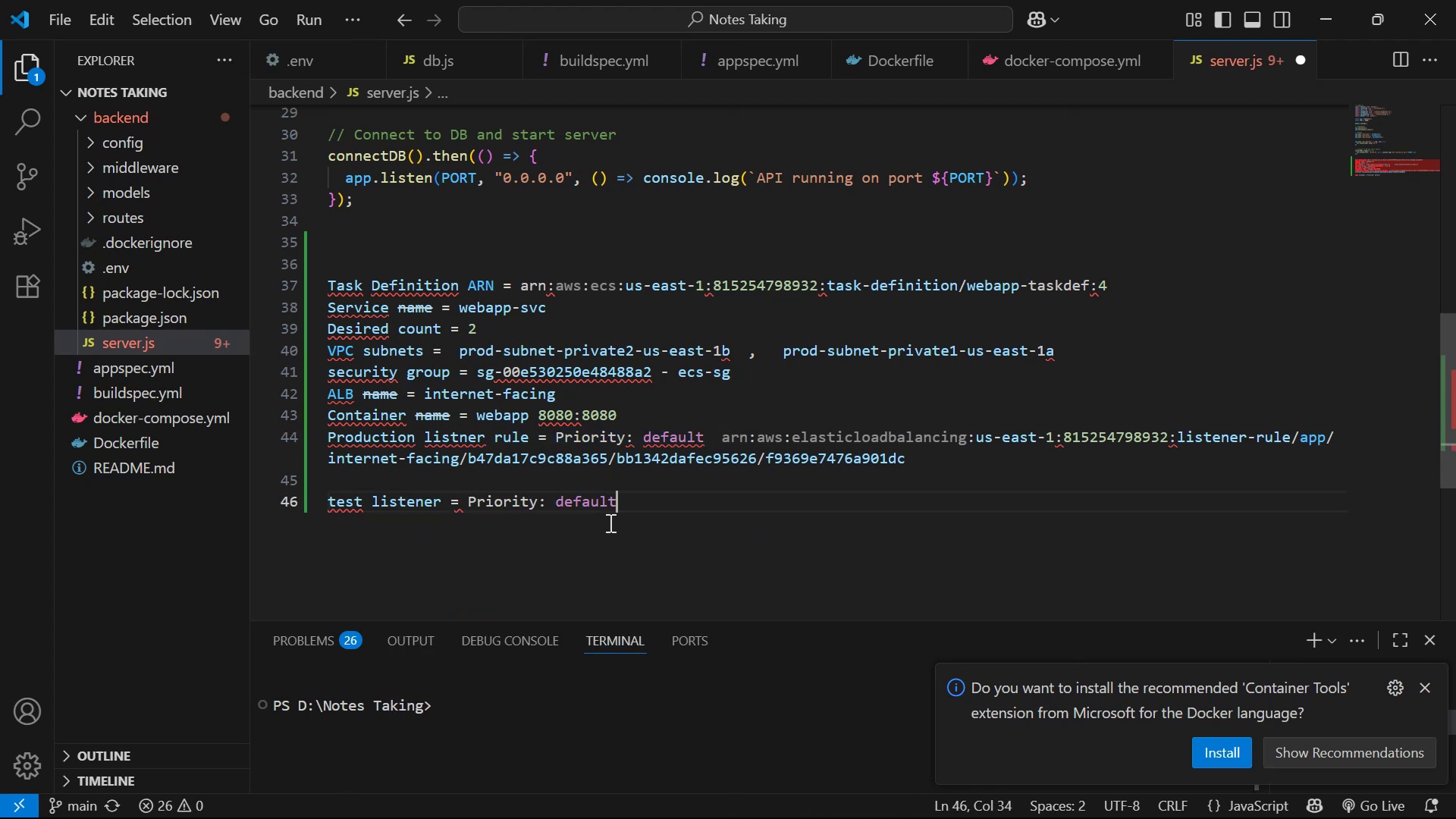 
key(Backspace)
key(Backspace)
key(Backspace)
key(Backspace)
key(Backspace)
key(Backspace)
key(Backspace)
type(10)
 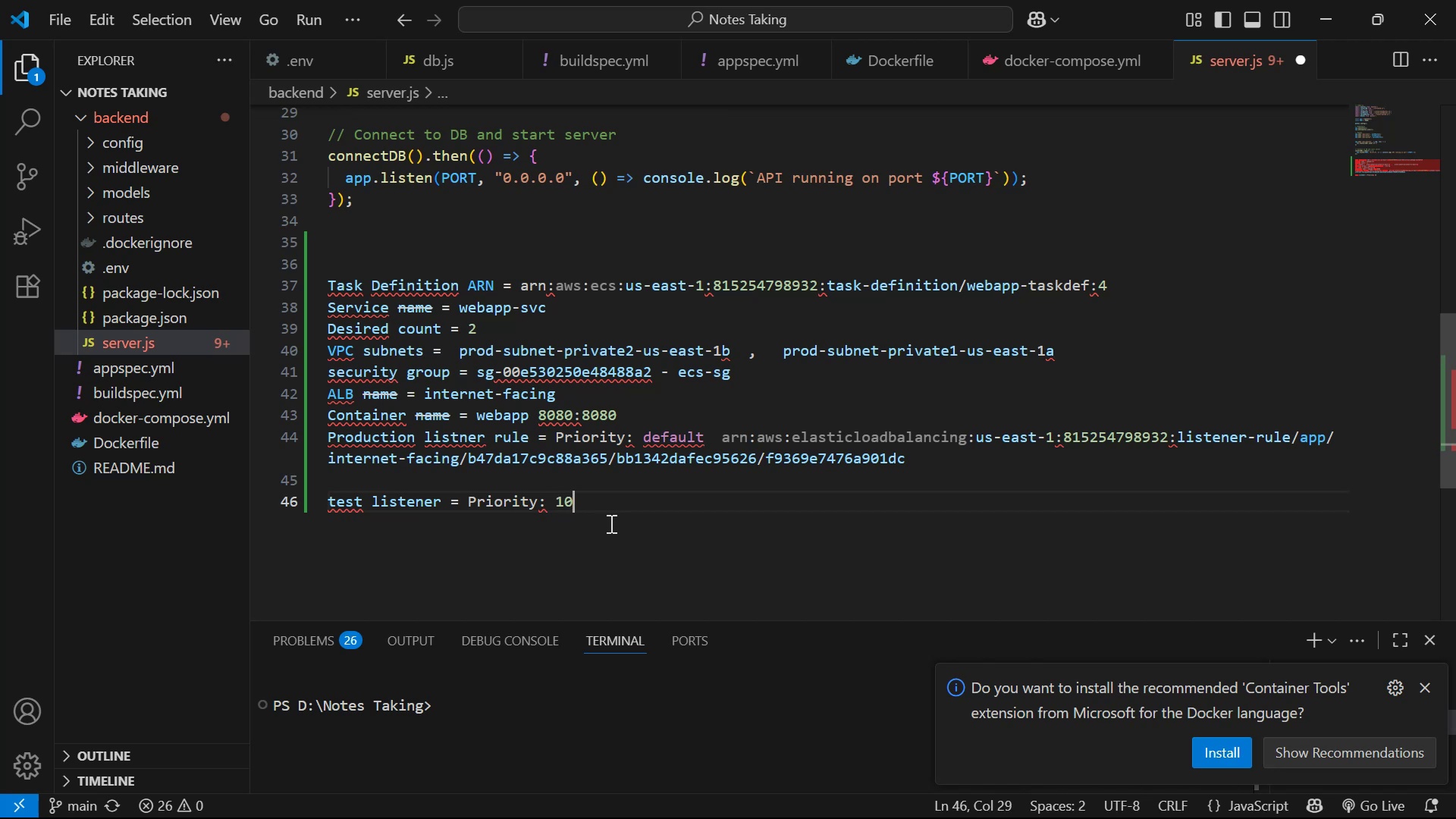 
key(Alt+AltLeft)
 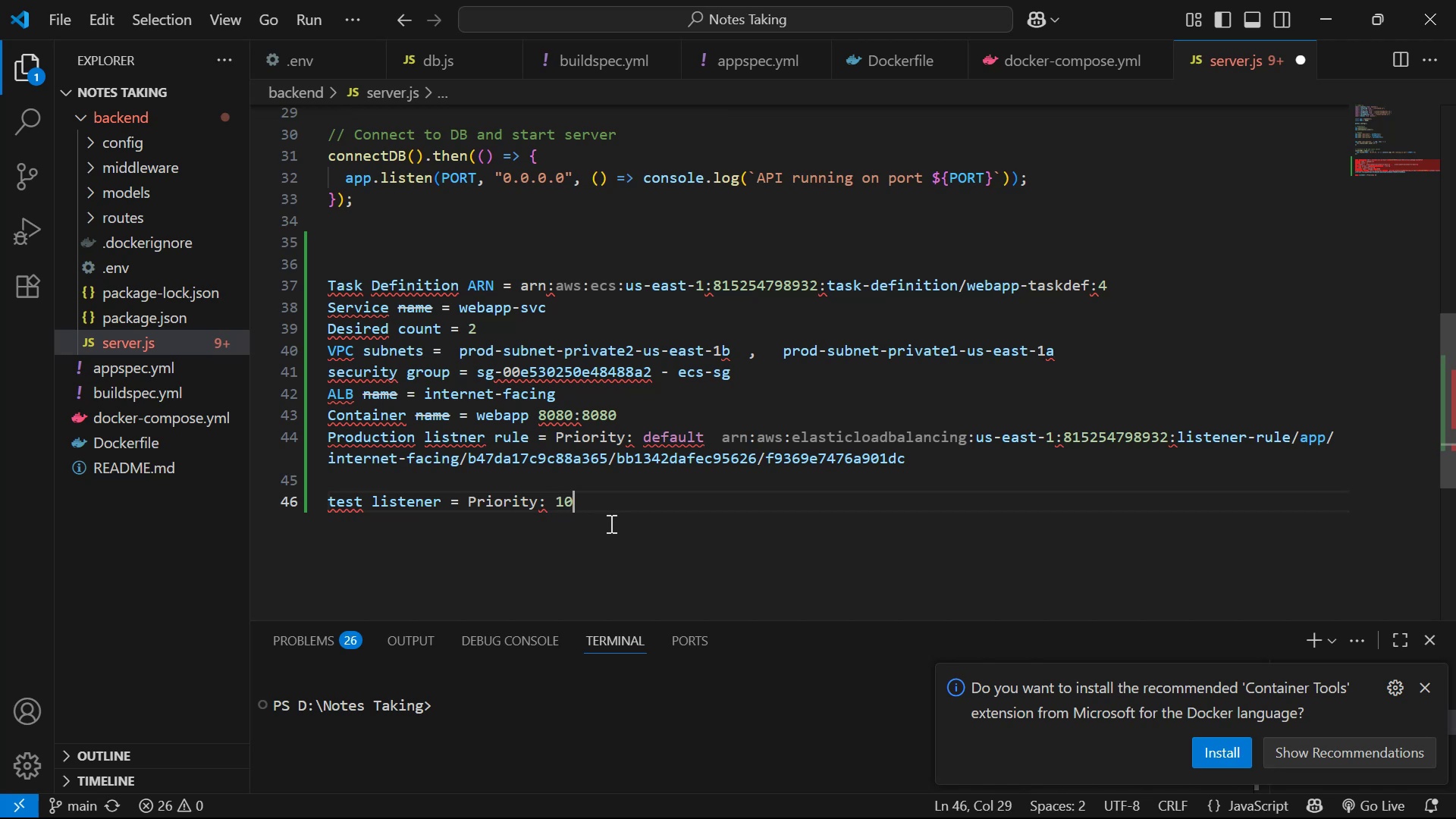 
key(Alt+Tab)
 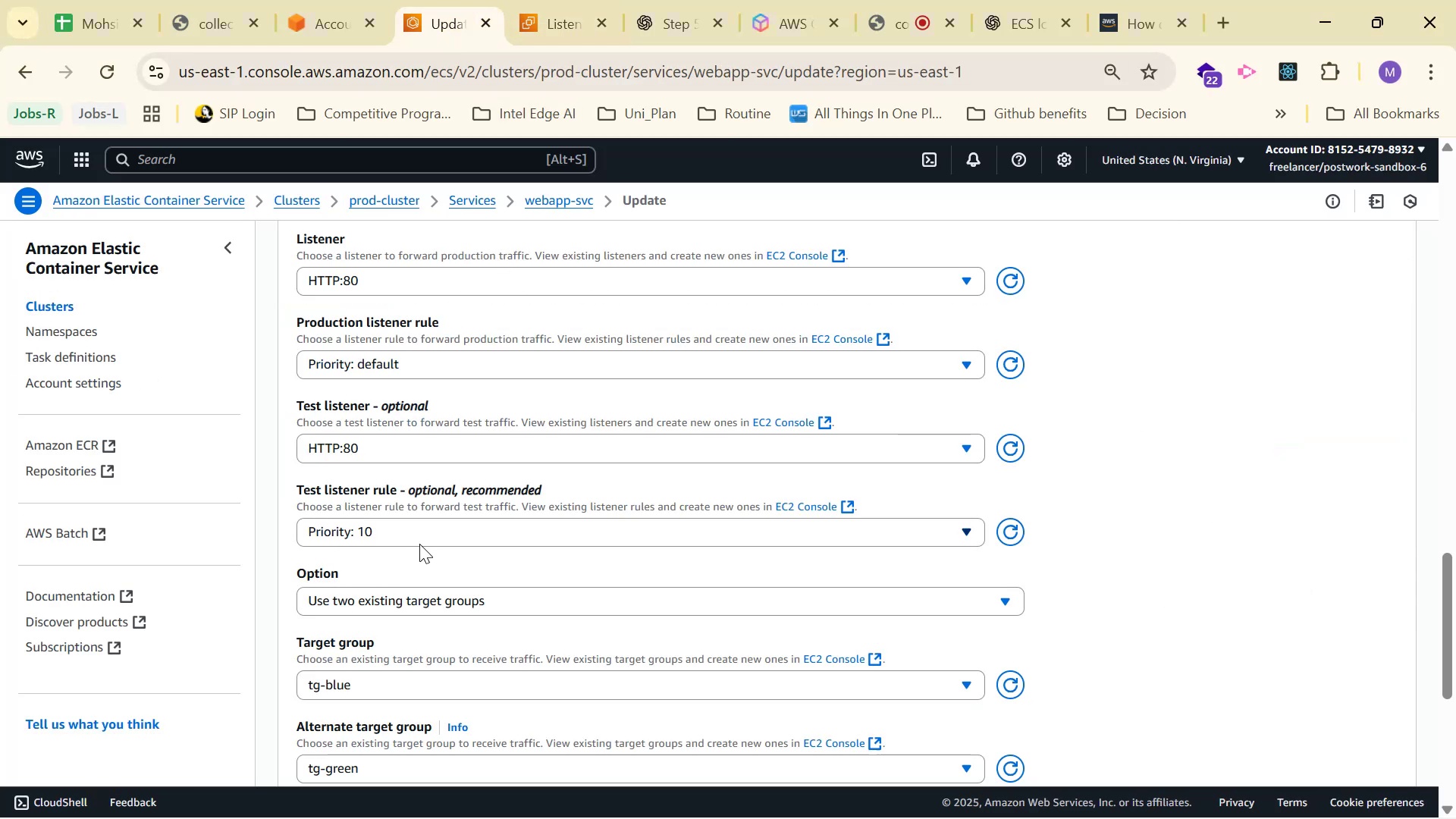 
left_click([552, 0])
 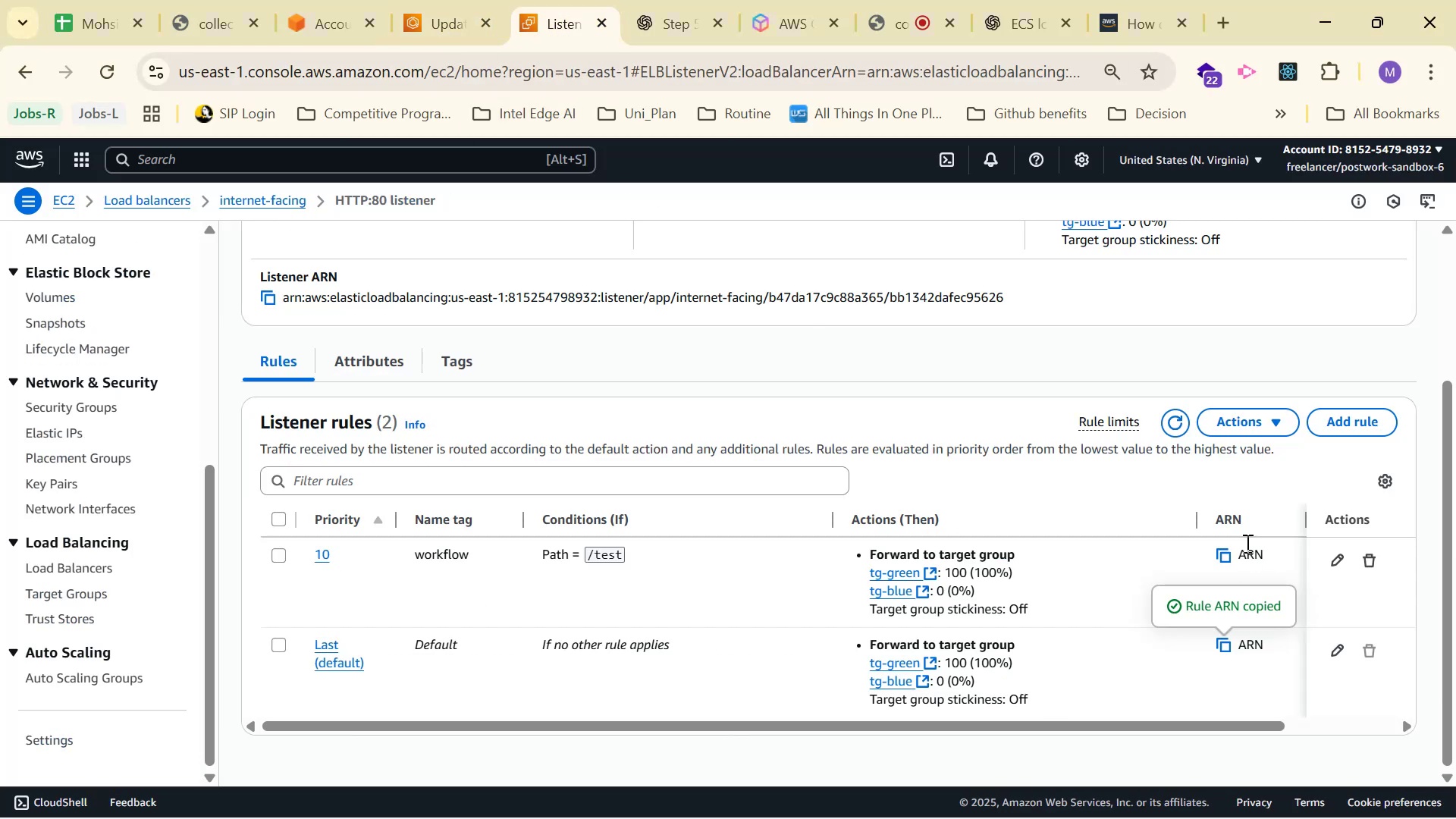 
left_click([1225, 557])
 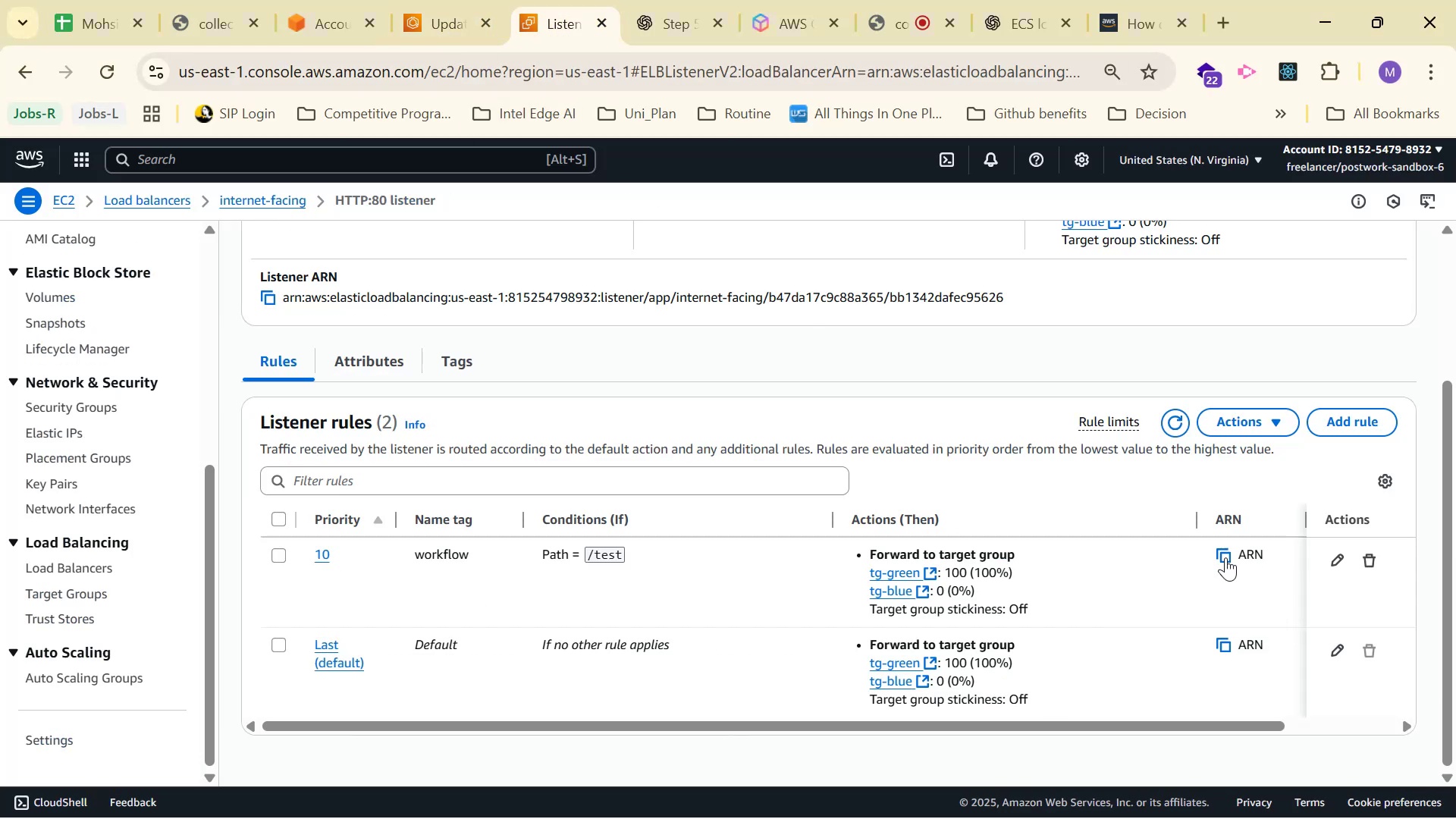 
key(Alt+AltLeft)
 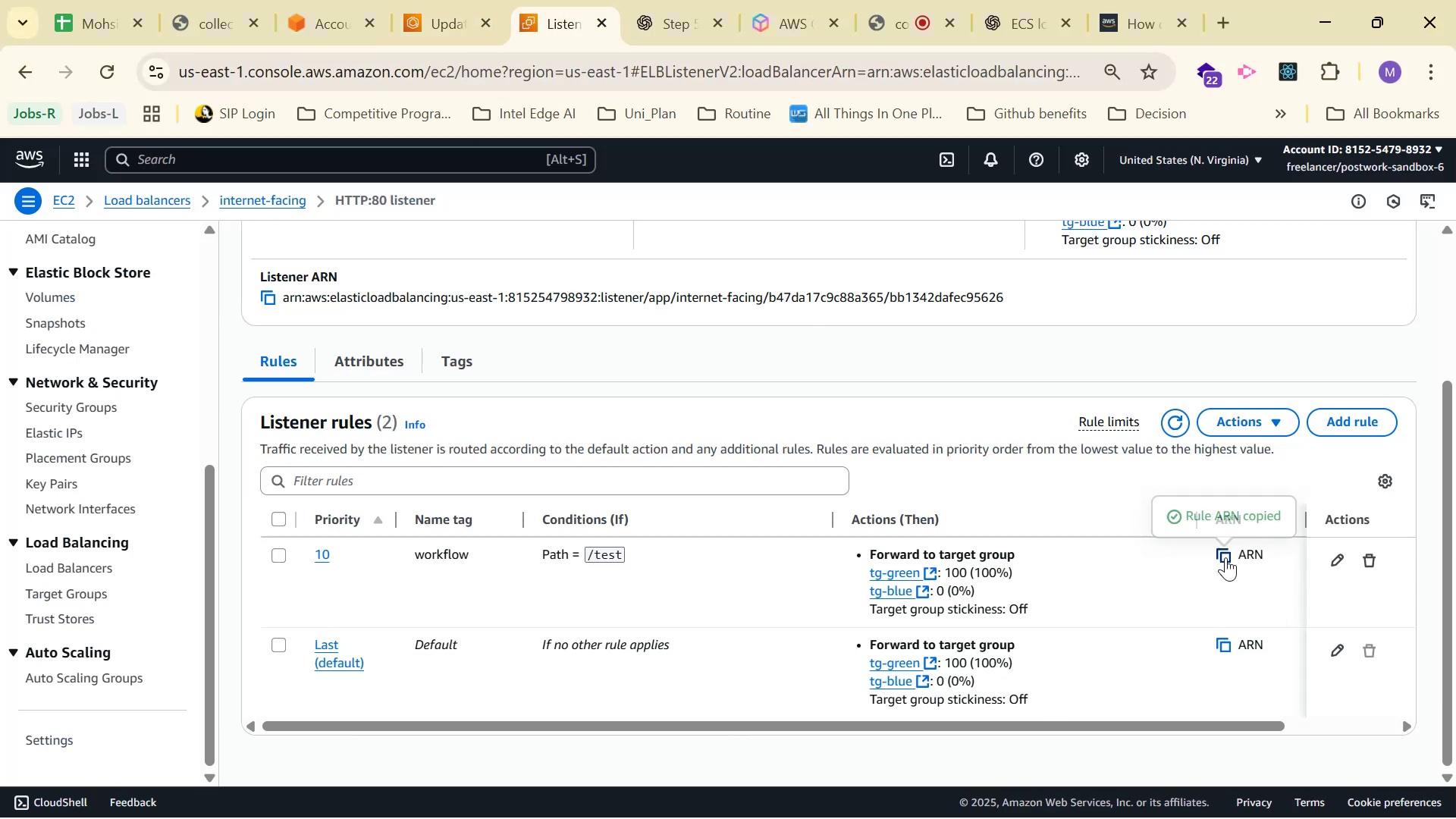 
key(Alt+Tab)
 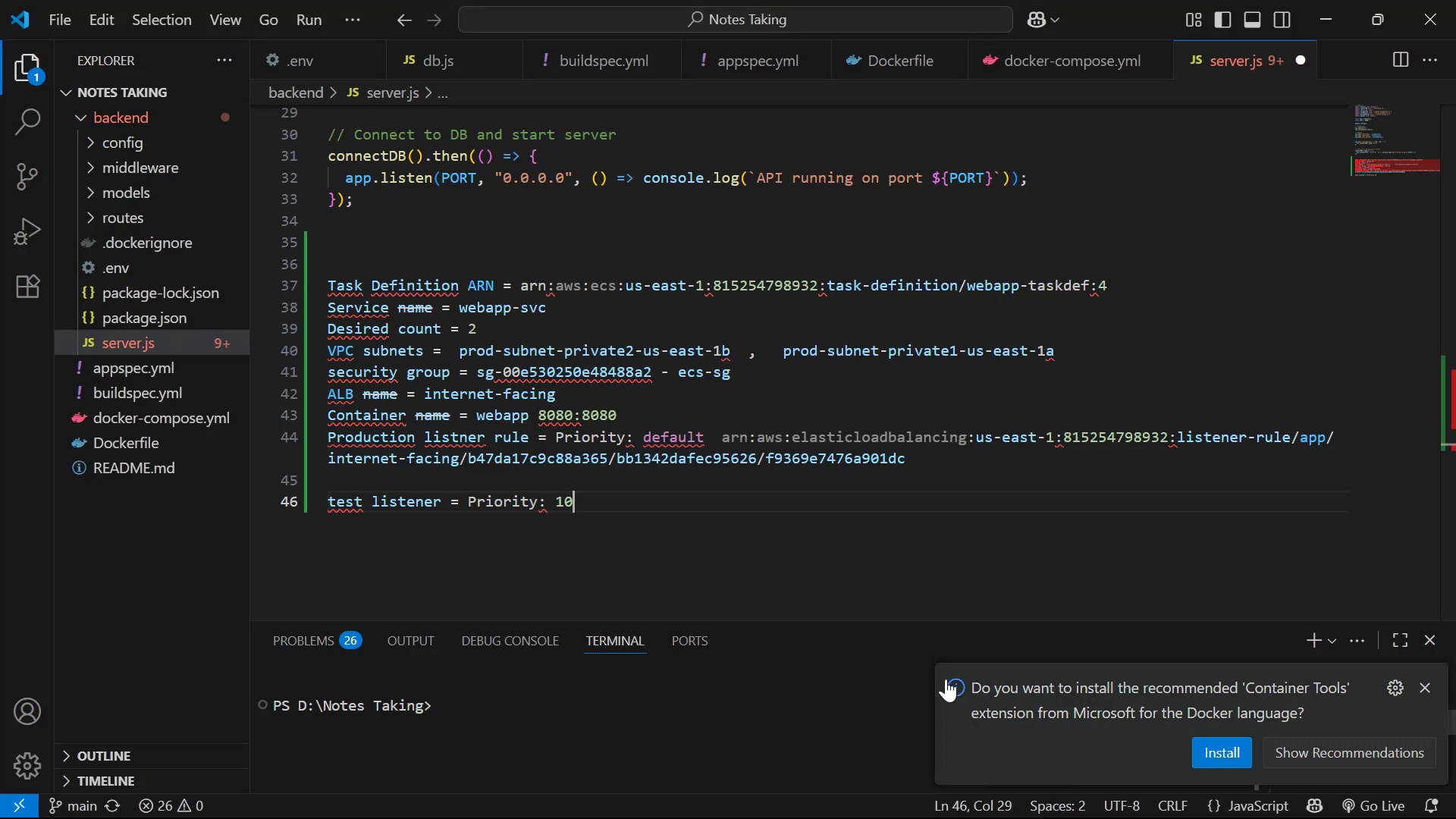 
key(Space)
 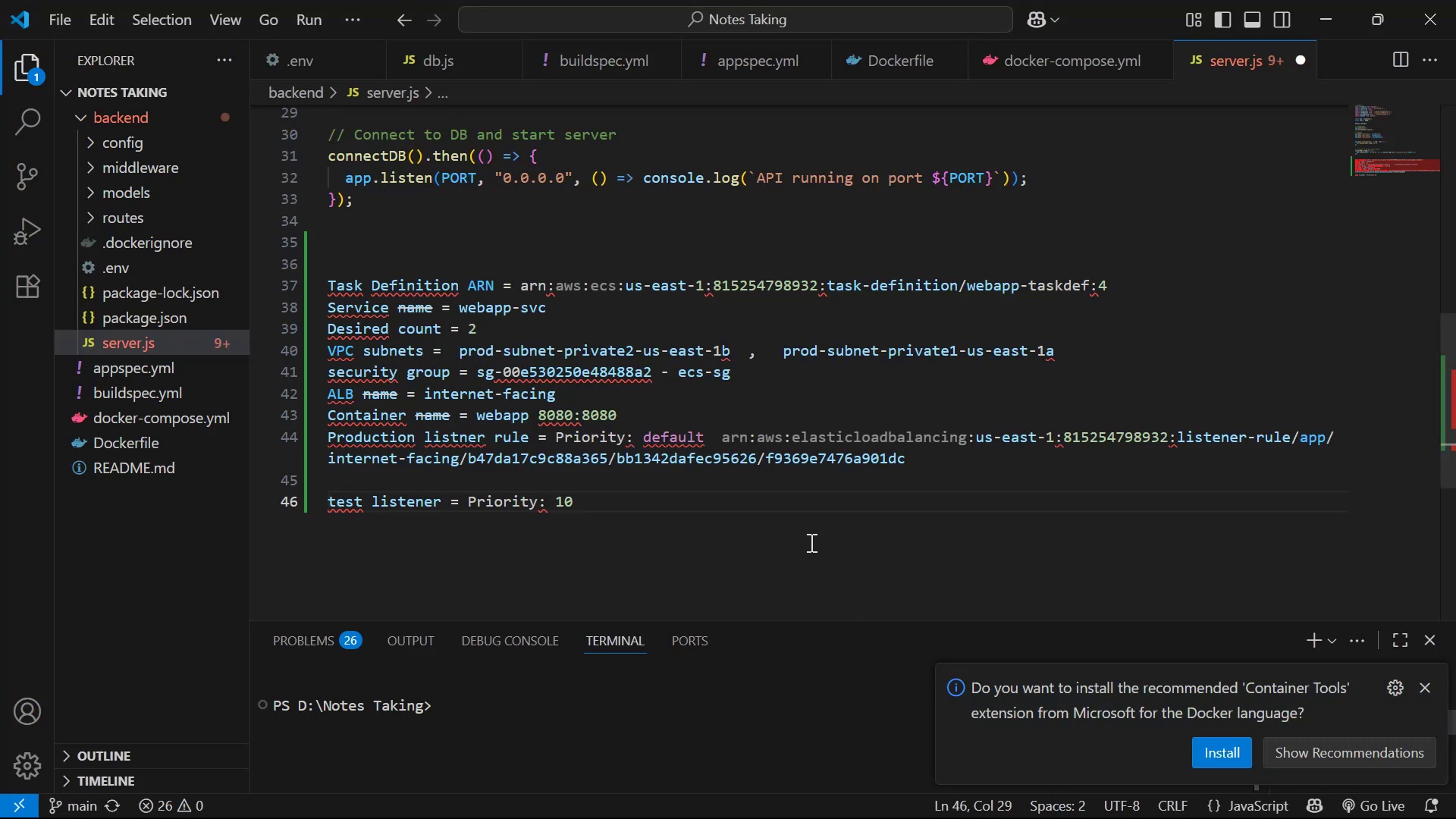 
key(Control+V)
 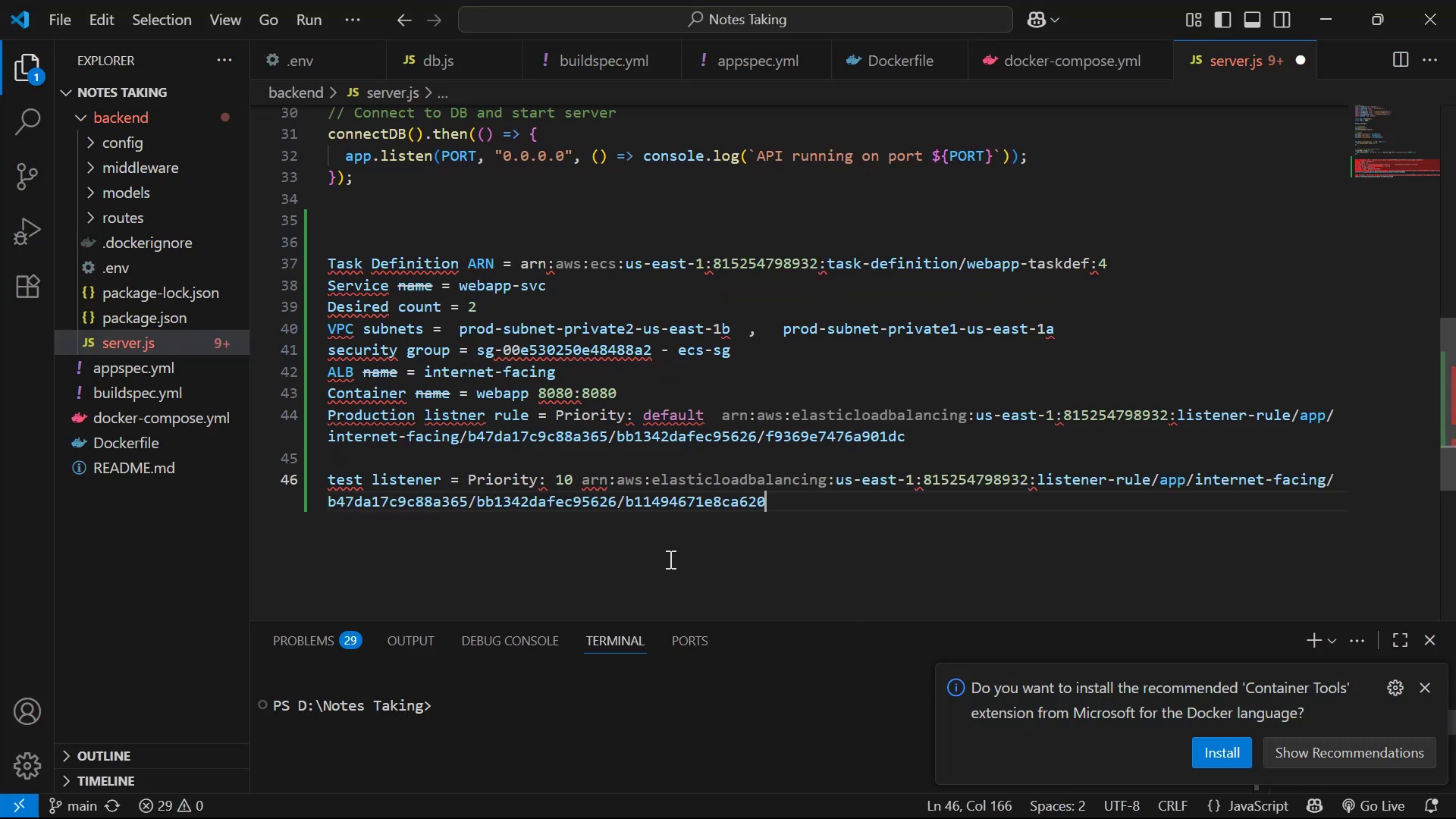 
key(Enter)
 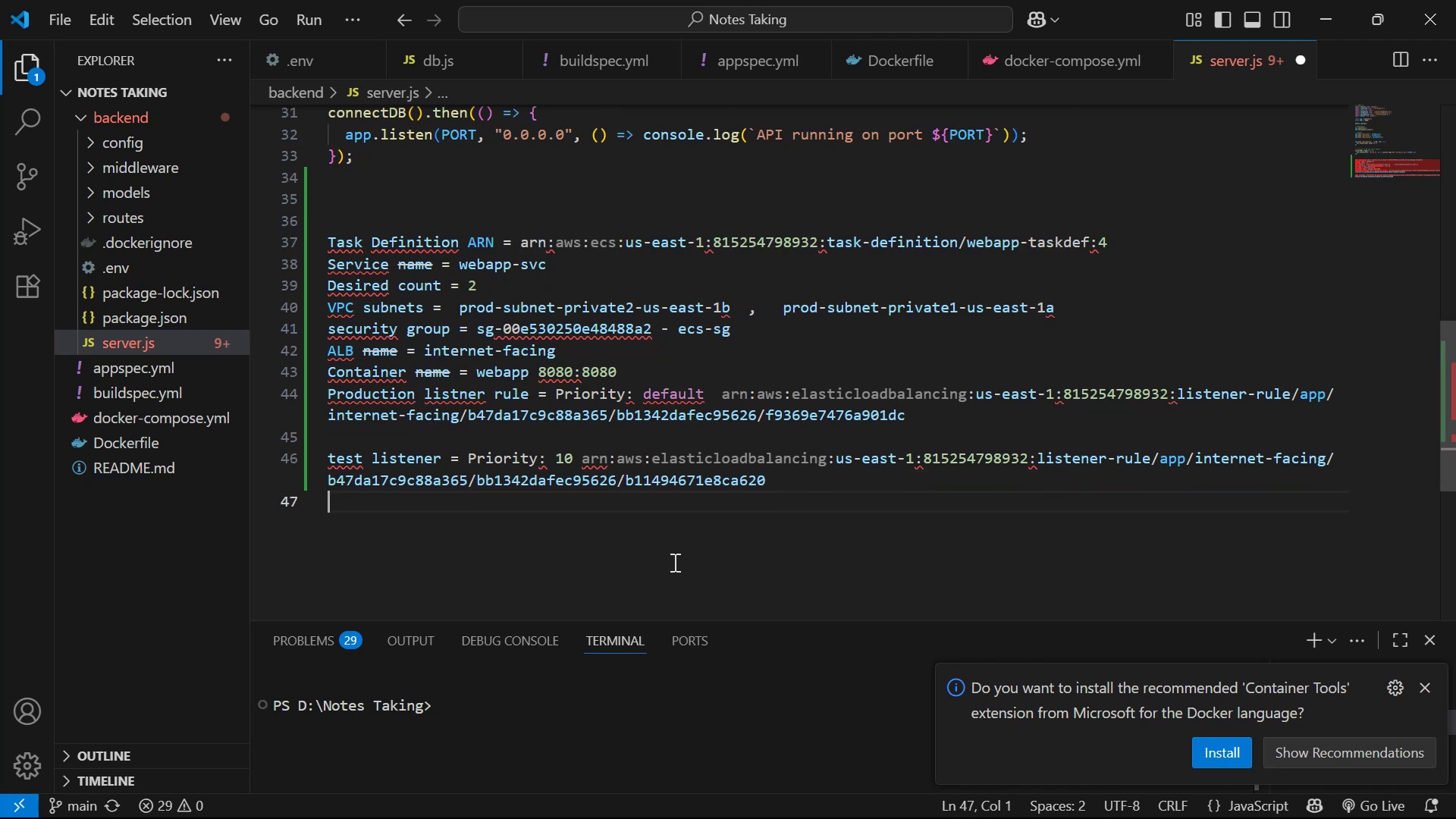 
key(Enter)
 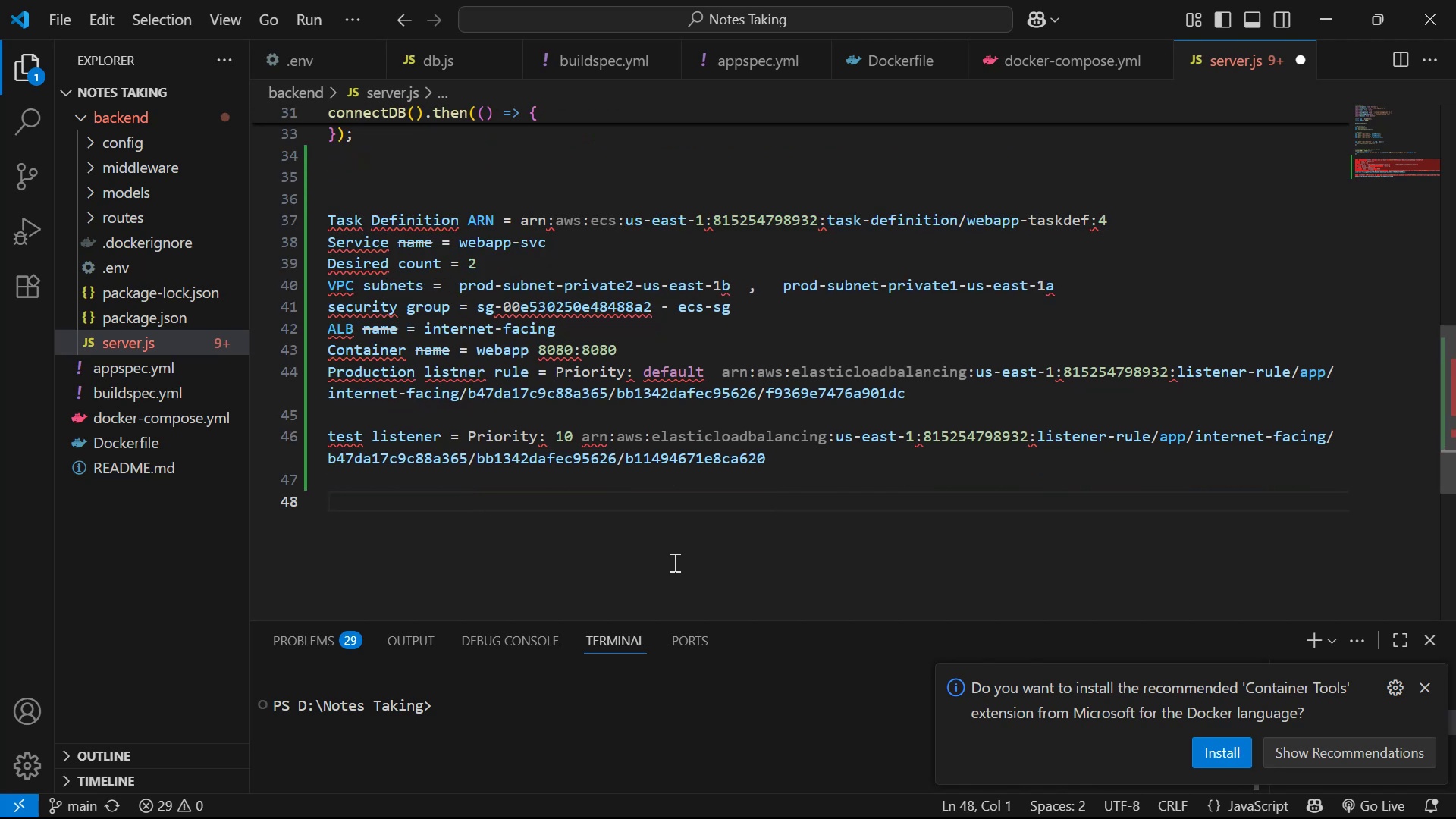 
wait(8.81)
 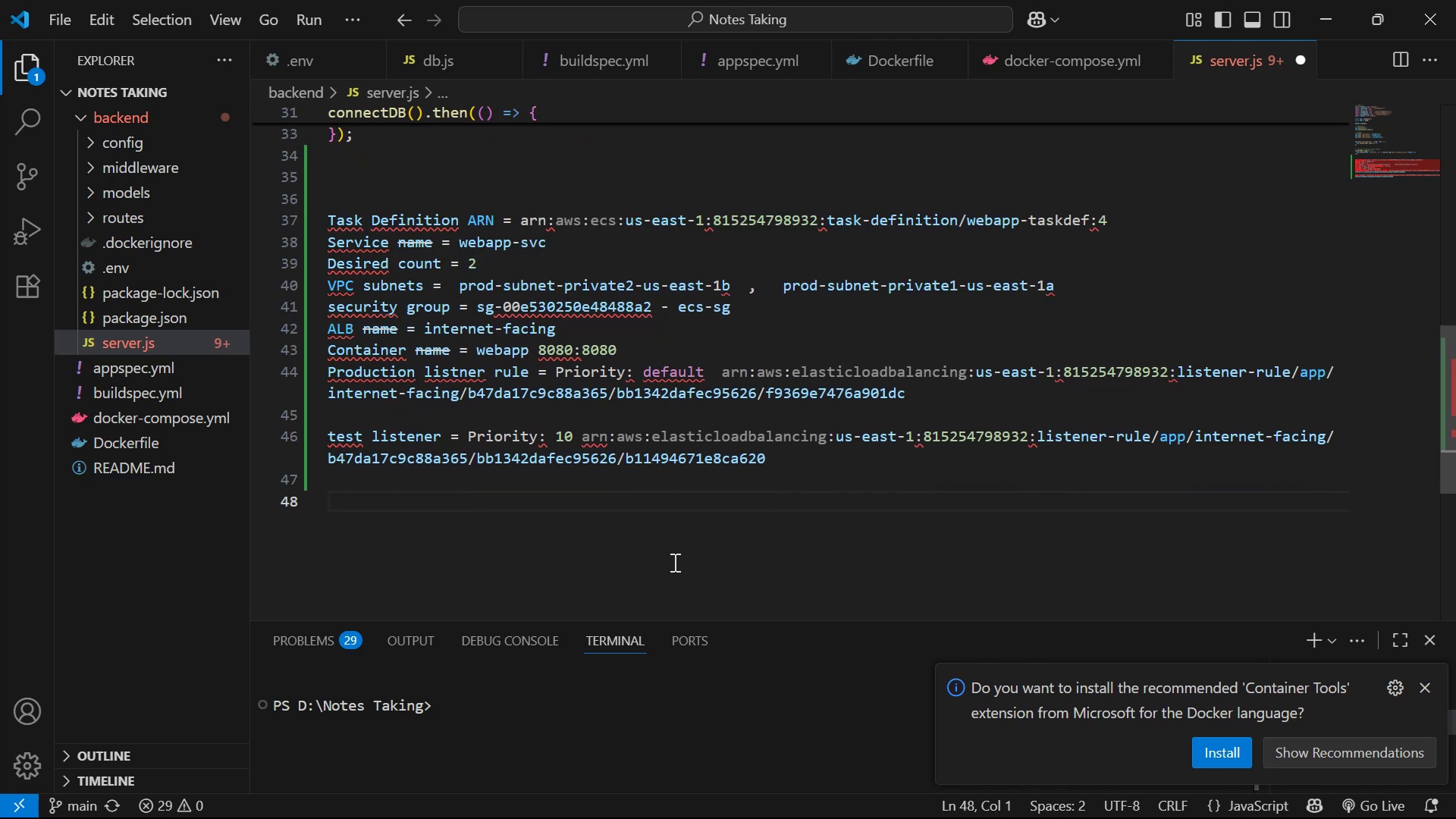 
key(Alt+AltLeft)
 